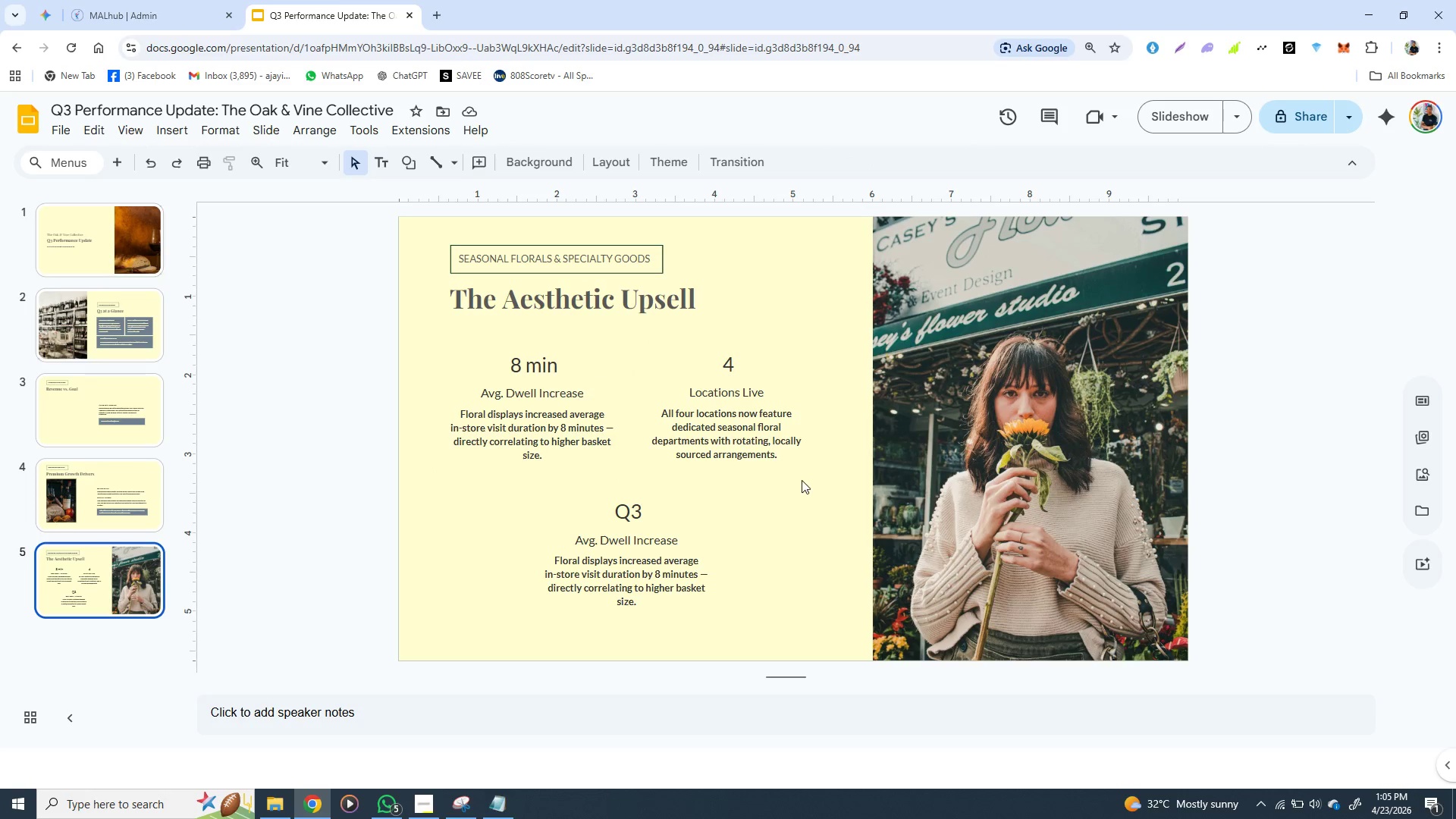 
double_click([740, 442])
 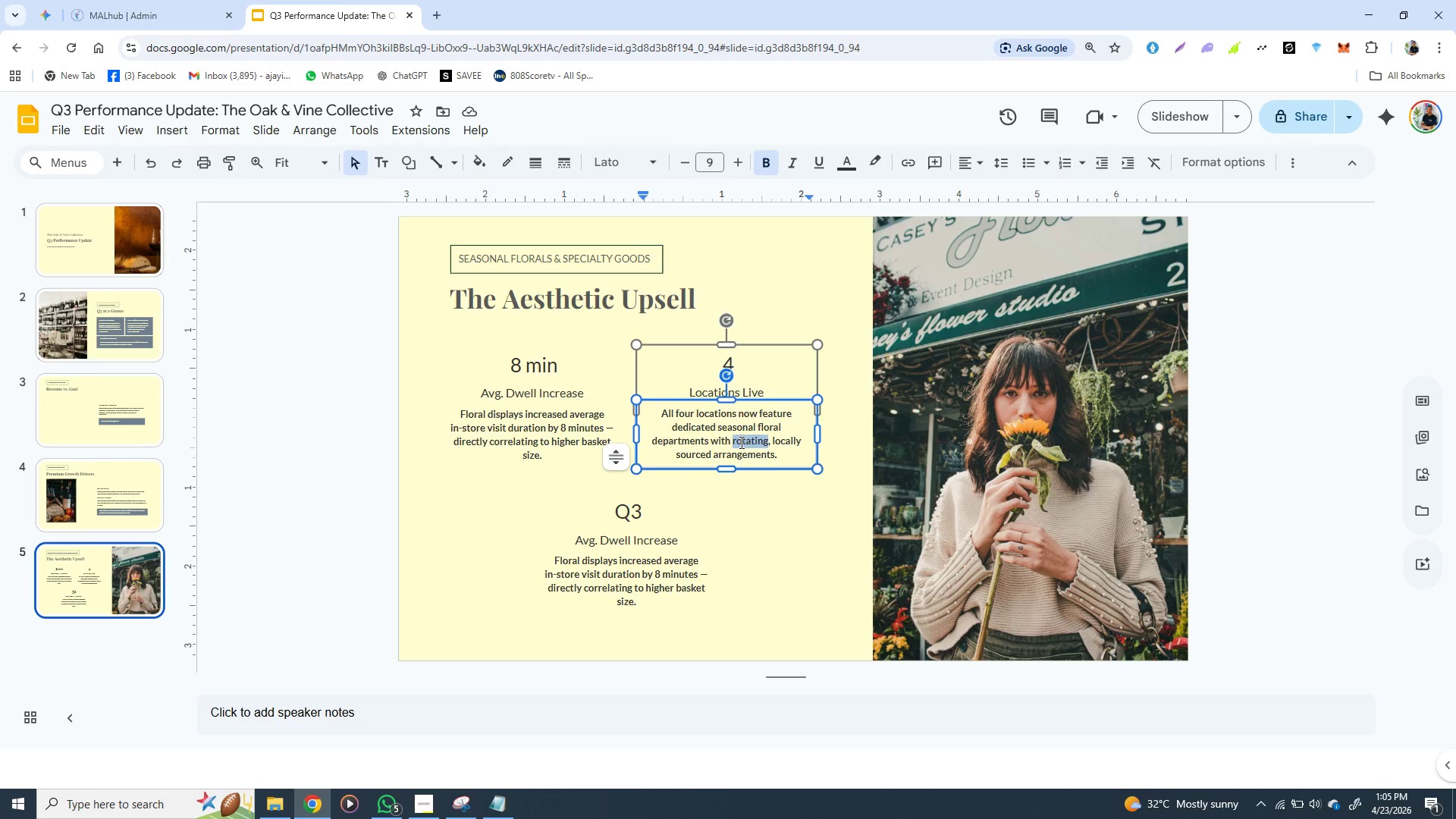 
triple_click([740, 442])
 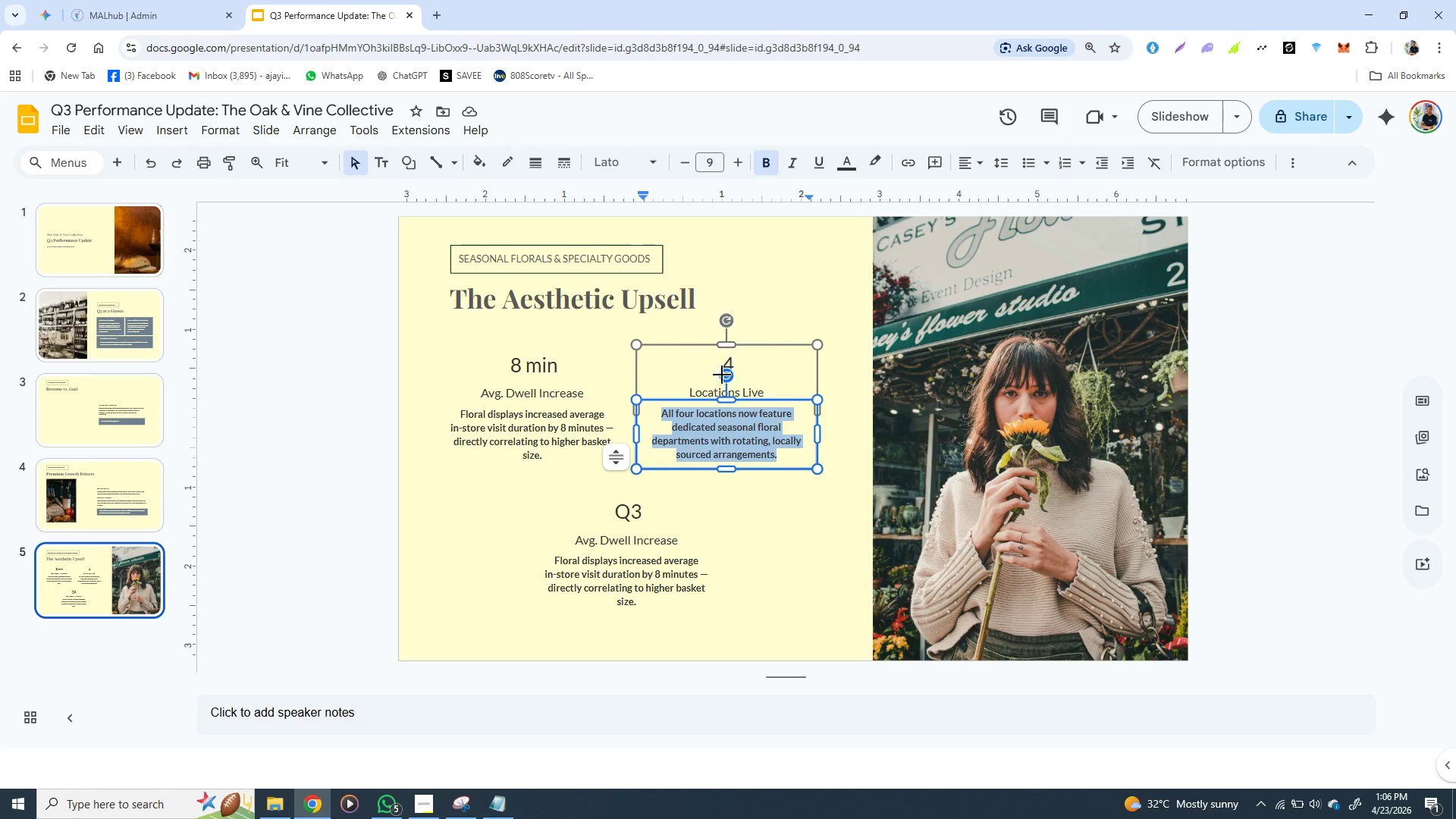 
wait(5.42)
 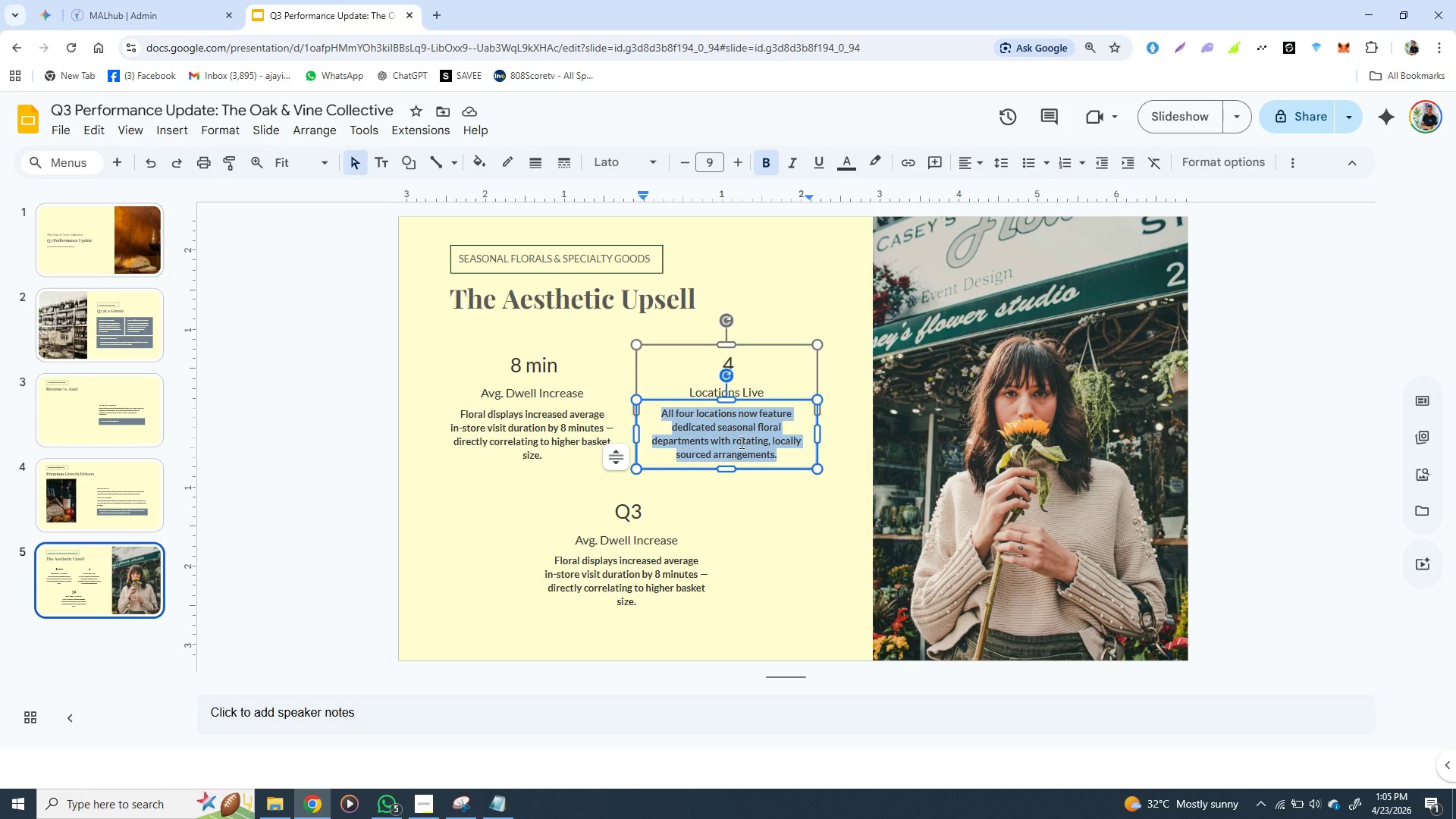 
left_click([790, 571])
 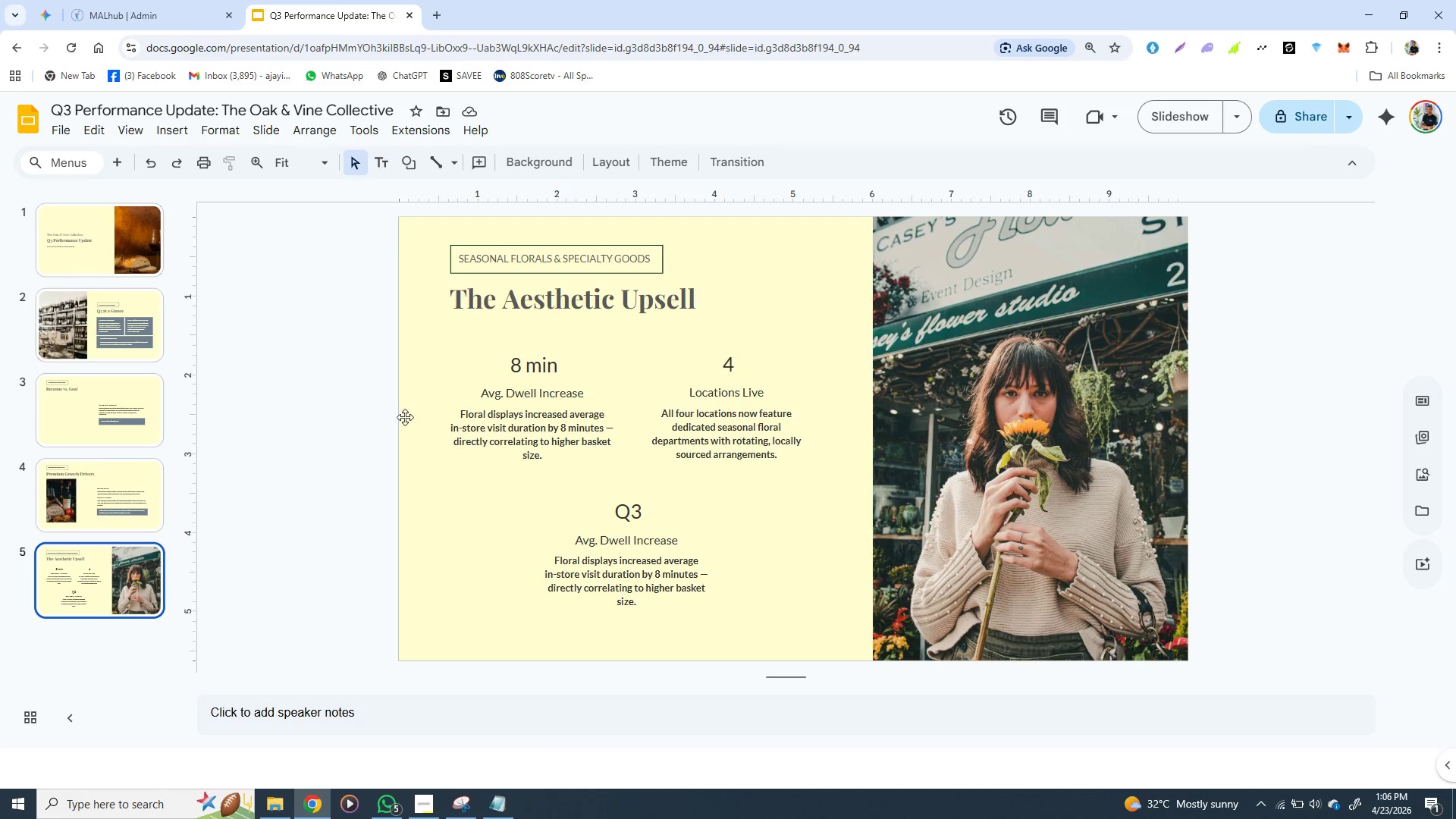 
wait(18.55)
 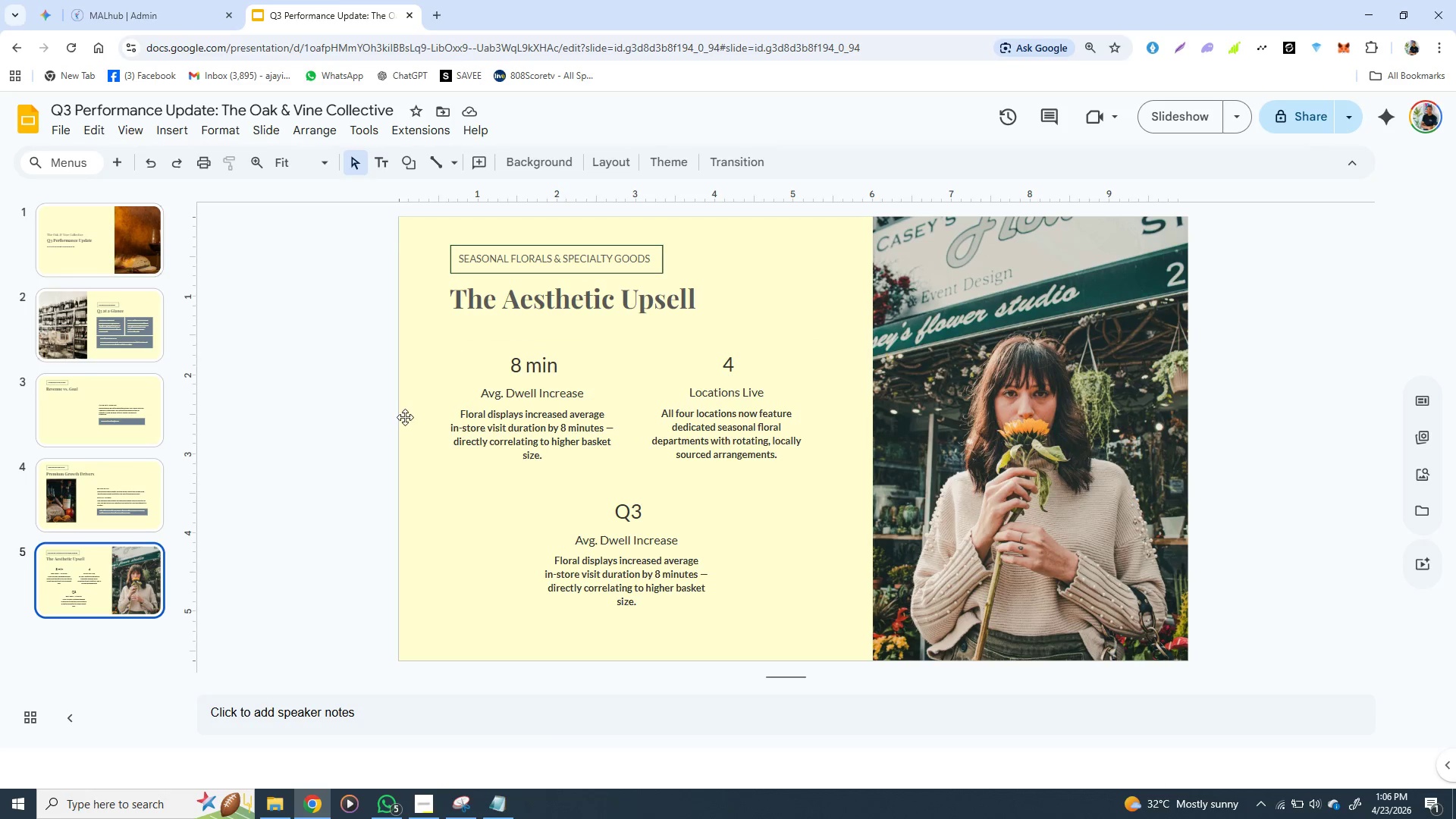 
left_click([489, 361])
 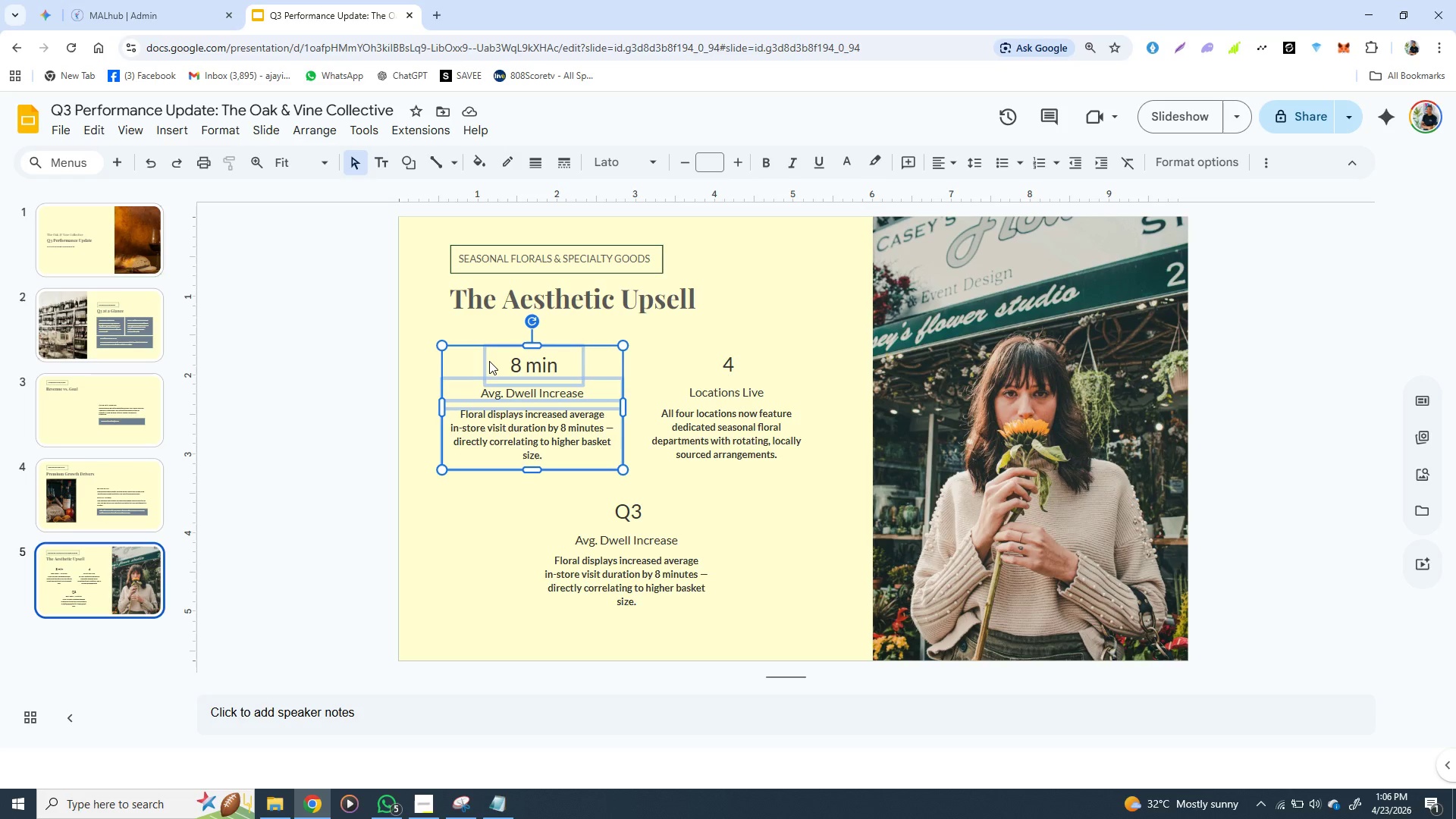 
hold_key(key=ShiftLeft, duration=1.5)
 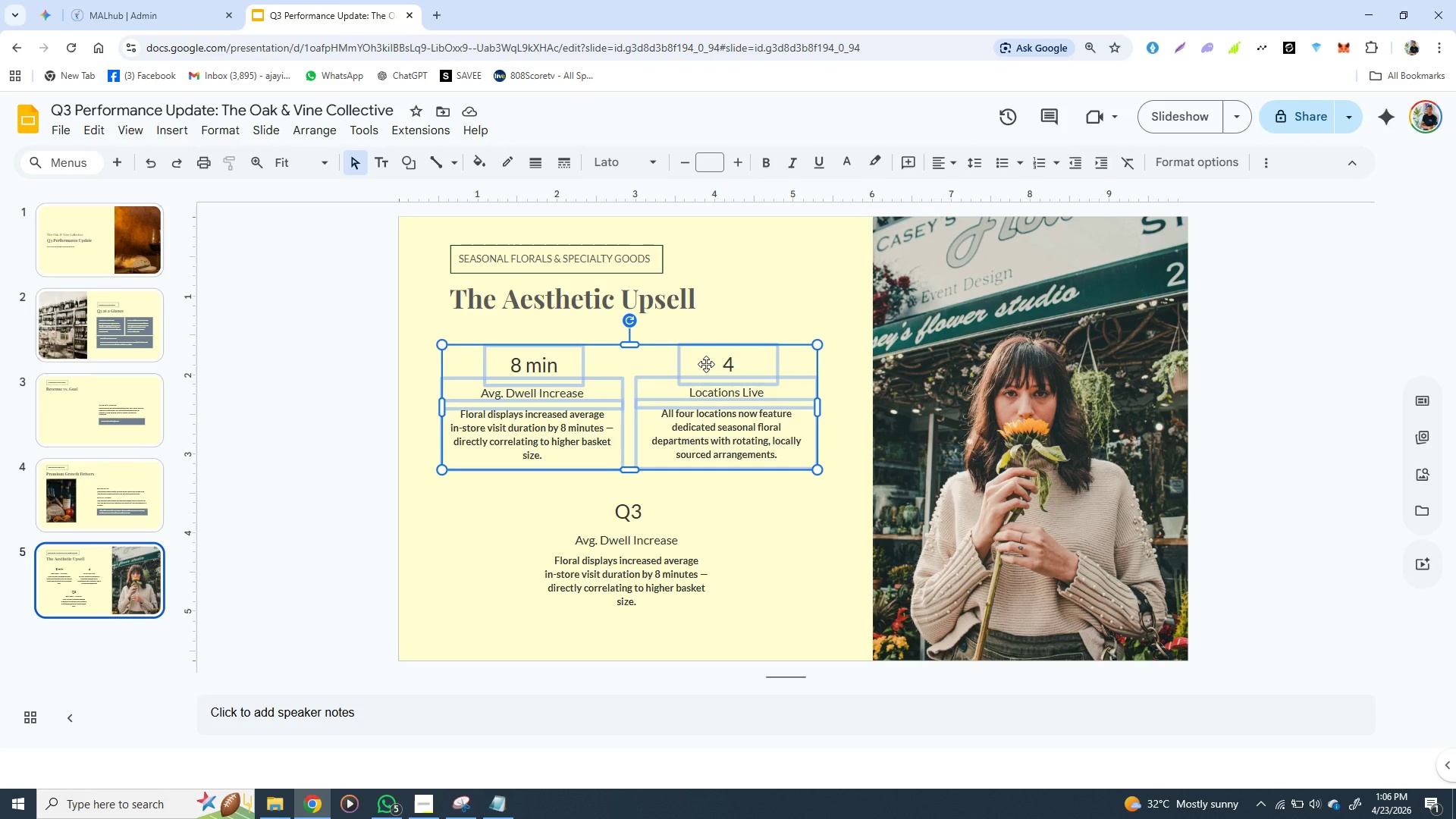 
hold_key(key=ShiftLeft, duration=1.52)
left_click([706, 364])
 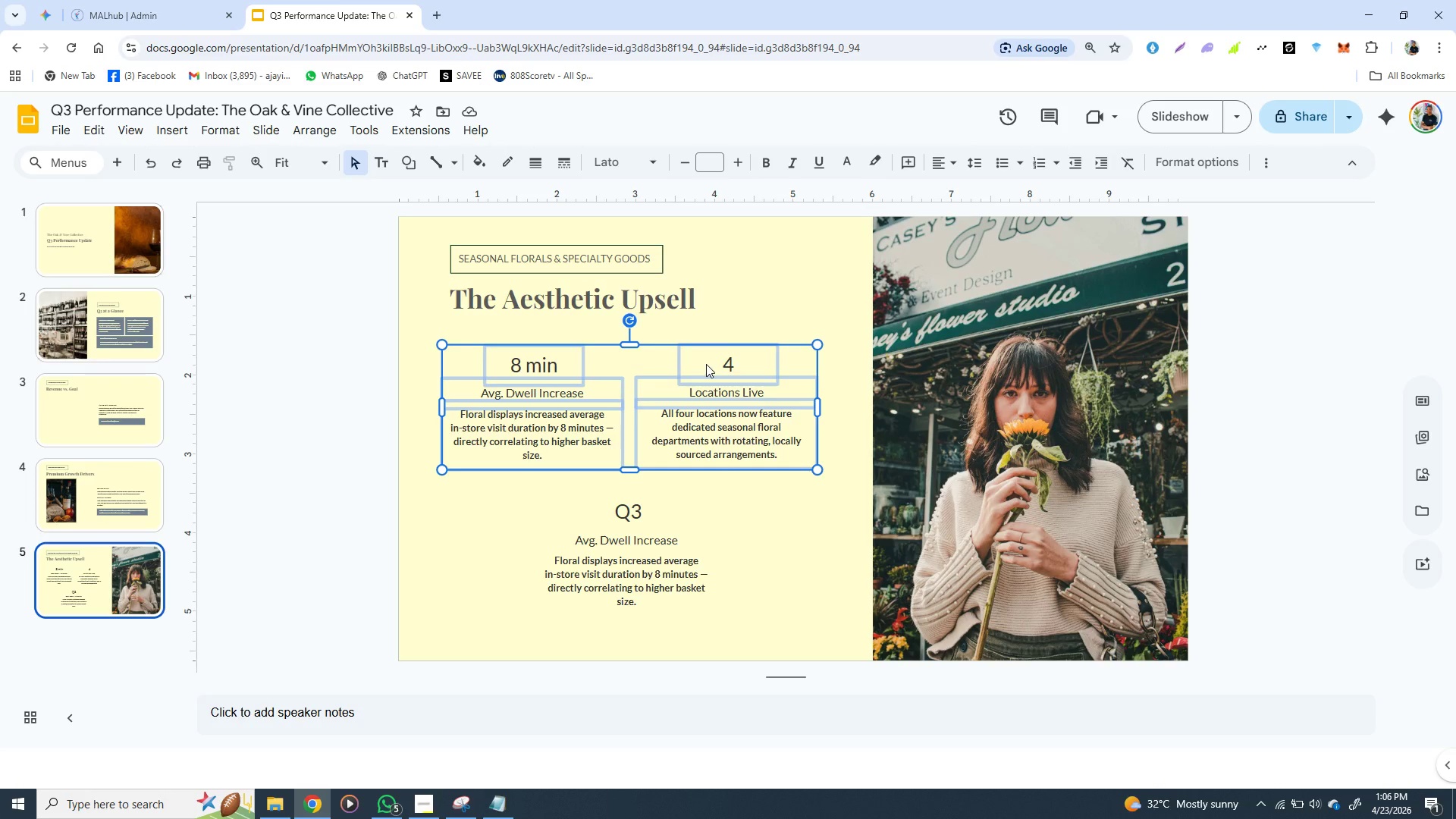 
key(Shift+ShiftLeft)
 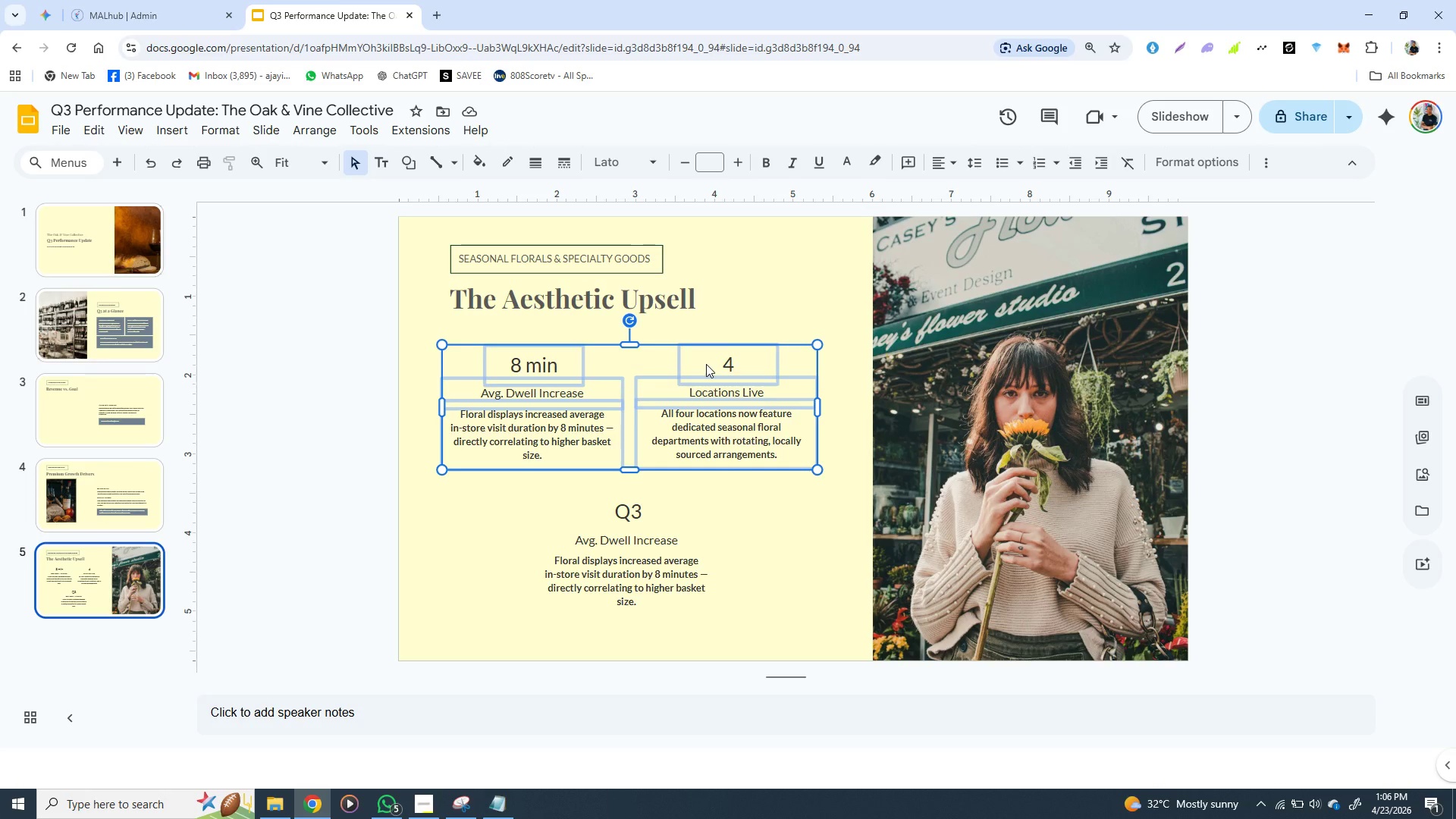 
key(Shift+ShiftLeft)
 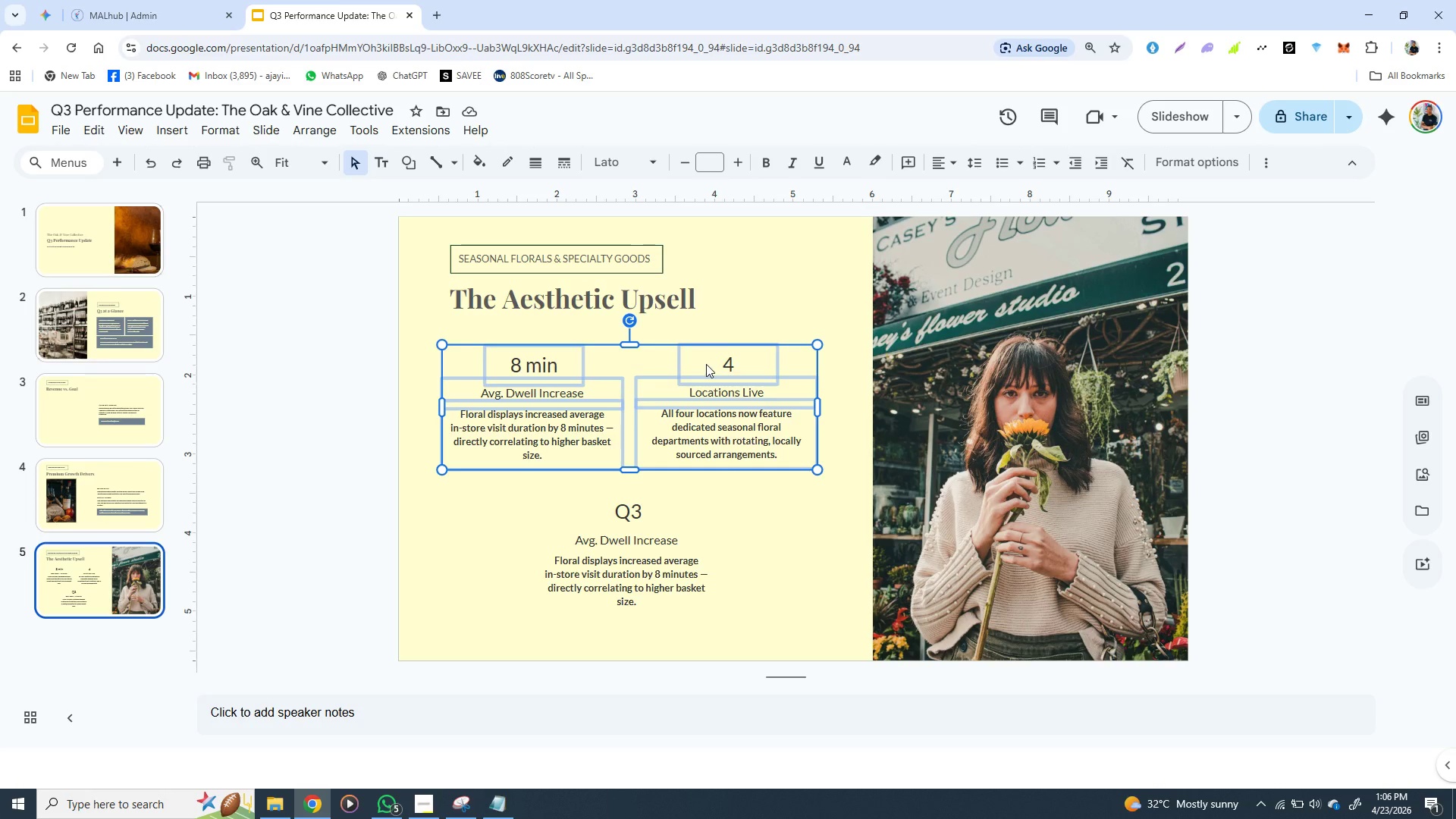 
right_click([706, 364])
 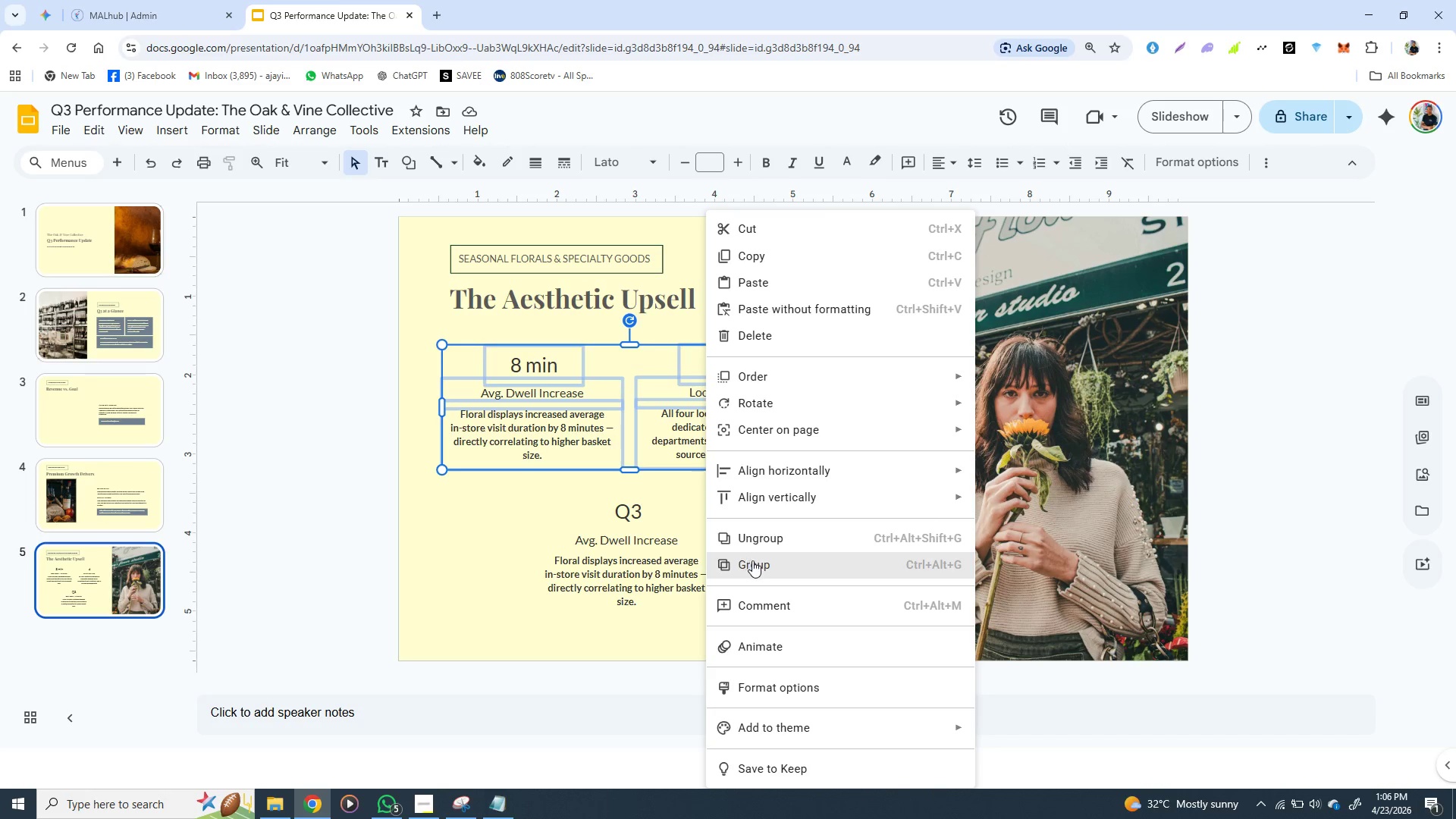 
left_click([753, 560])
 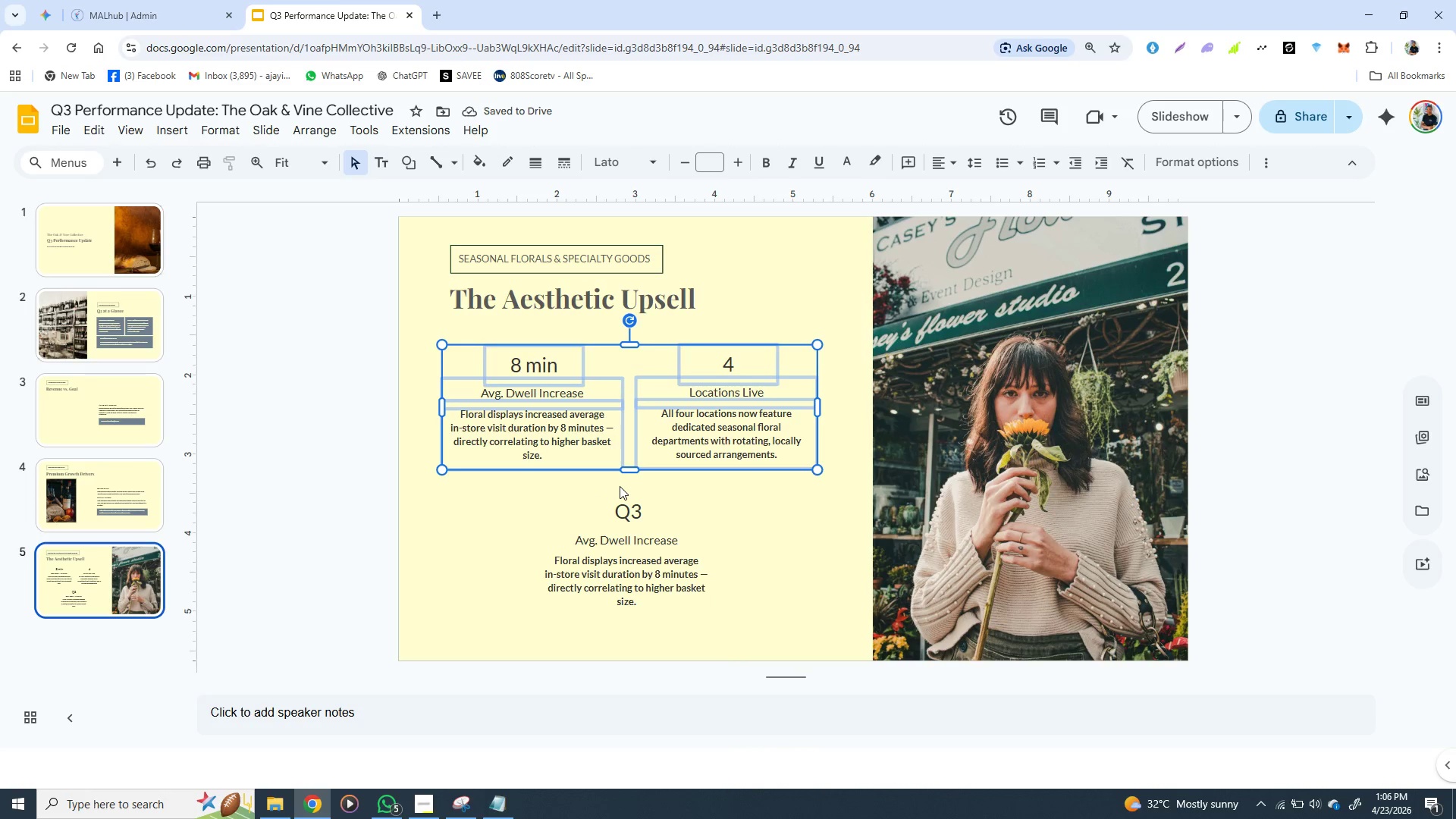 
hold_key(key=ShiftLeft, duration=1.5)
left_click([614, 497])
 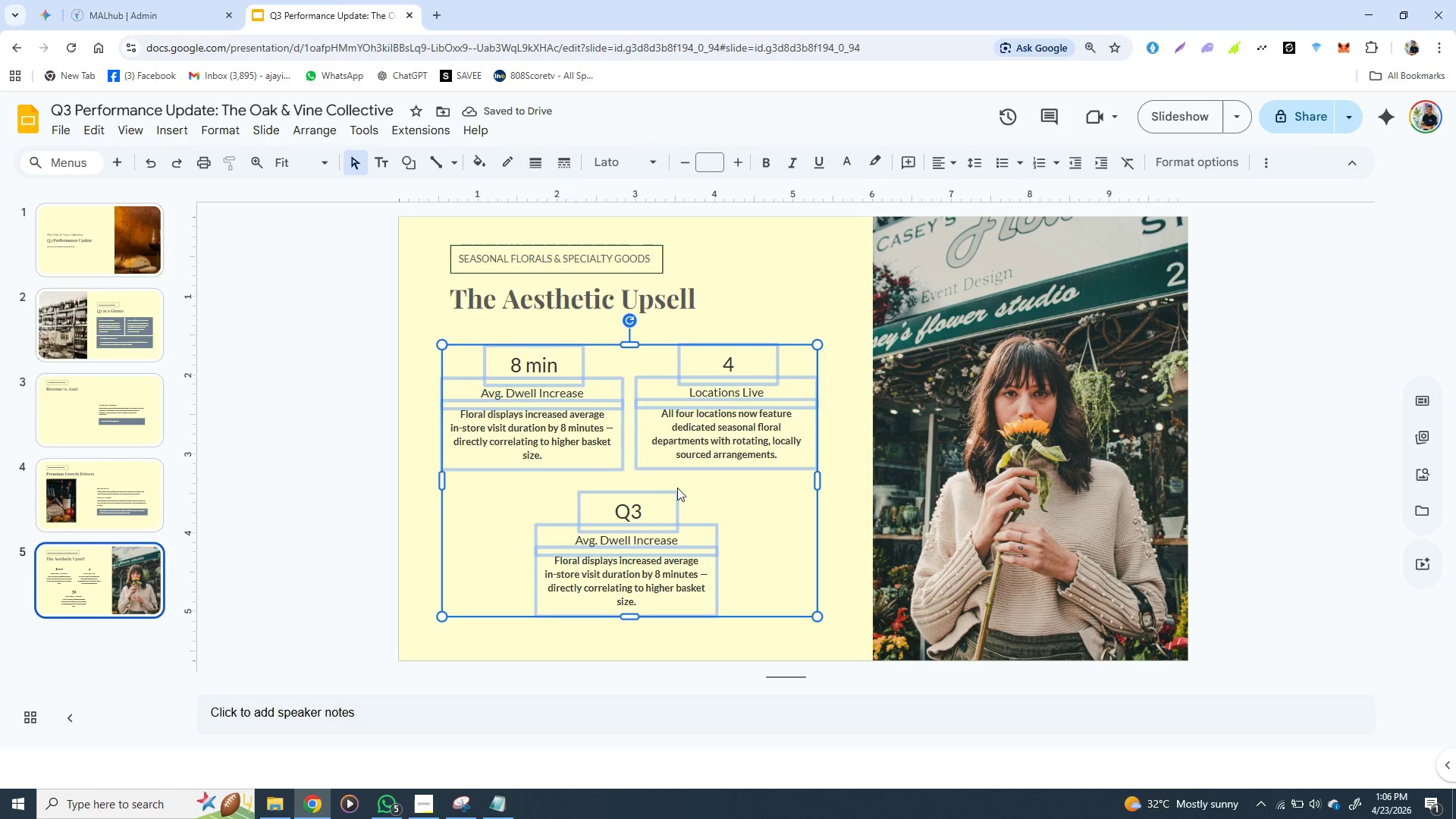 
right_click([682, 490])
 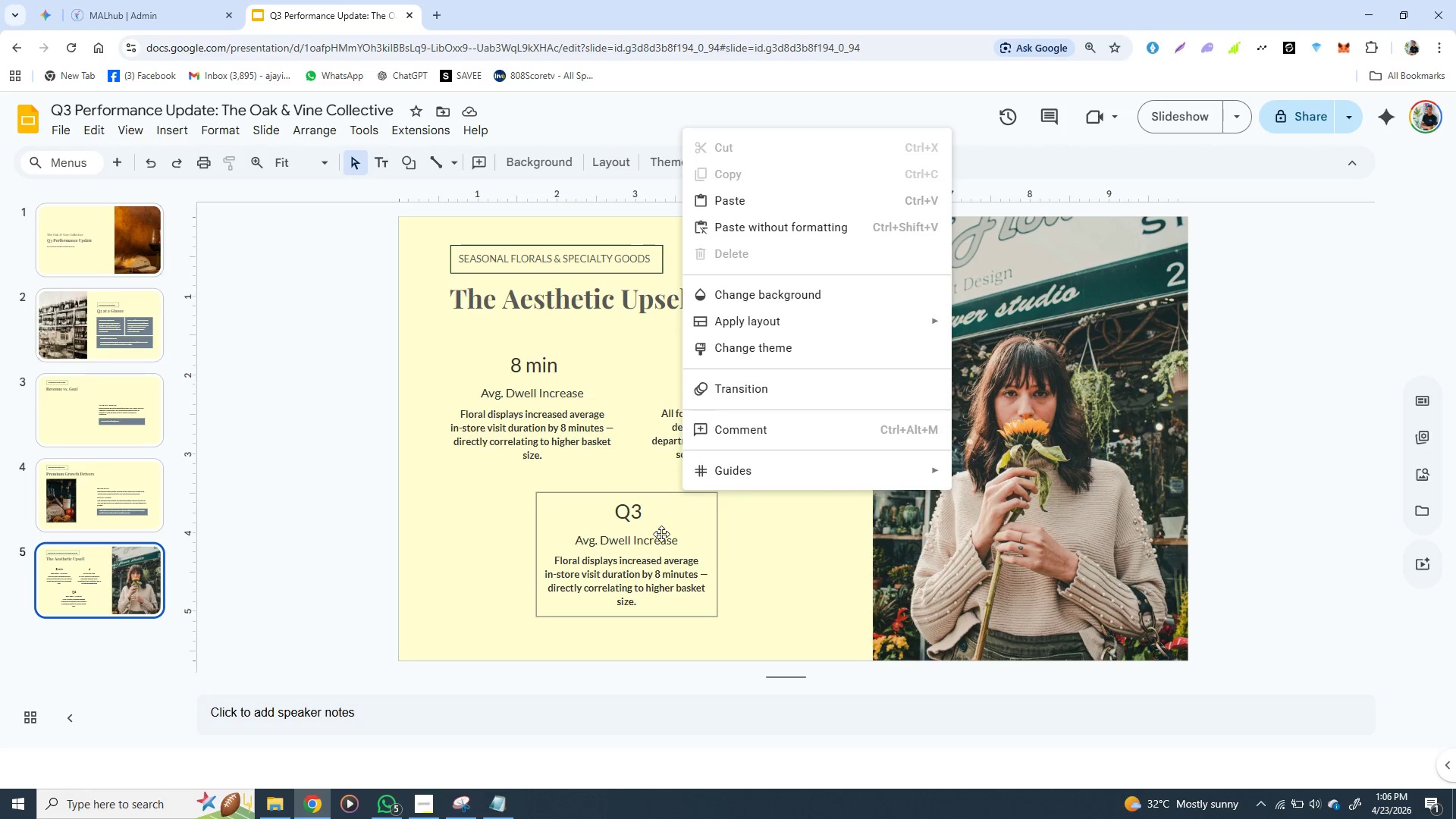 
left_click([520, 496])
 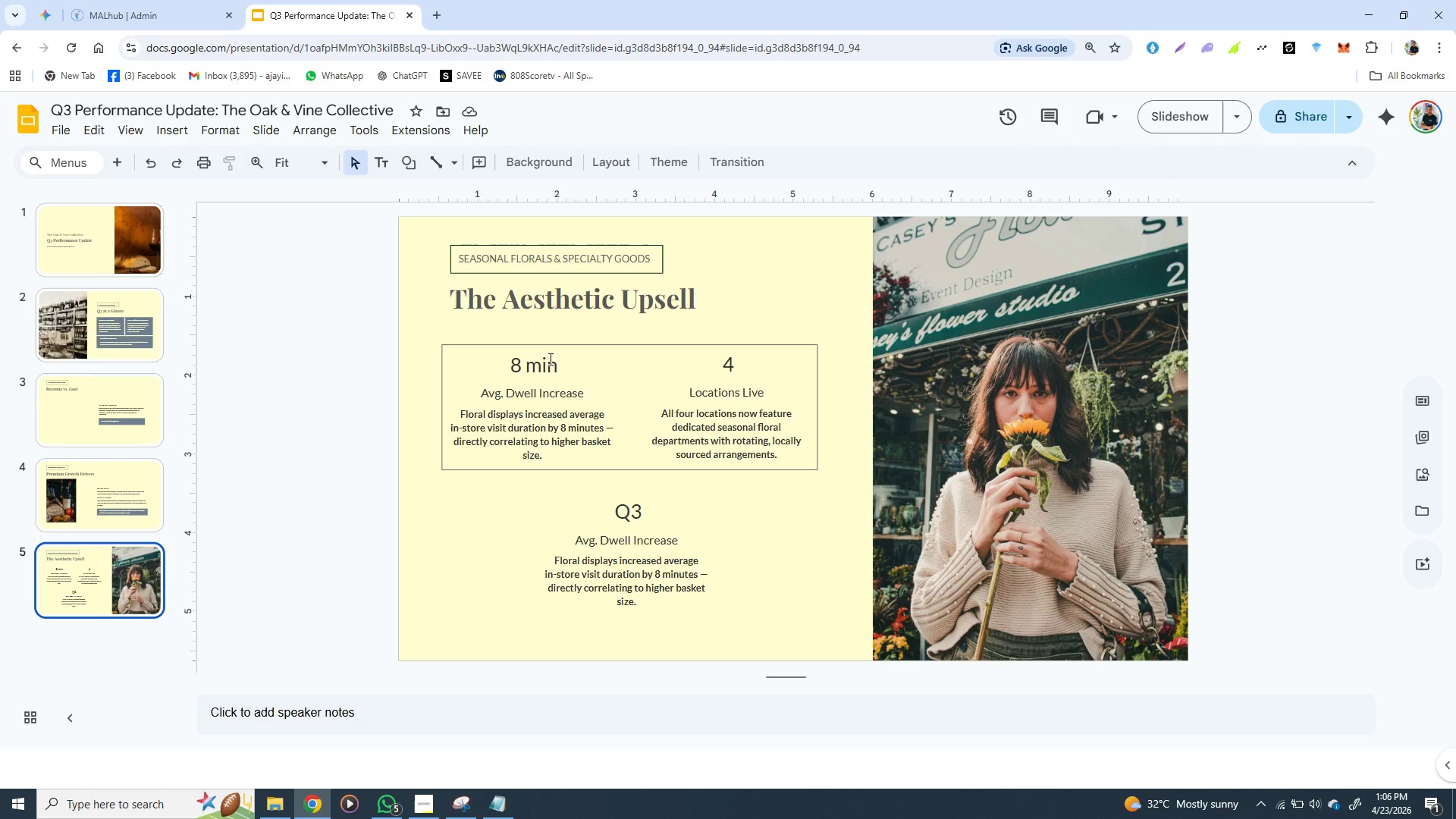 
left_click([551, 351])
 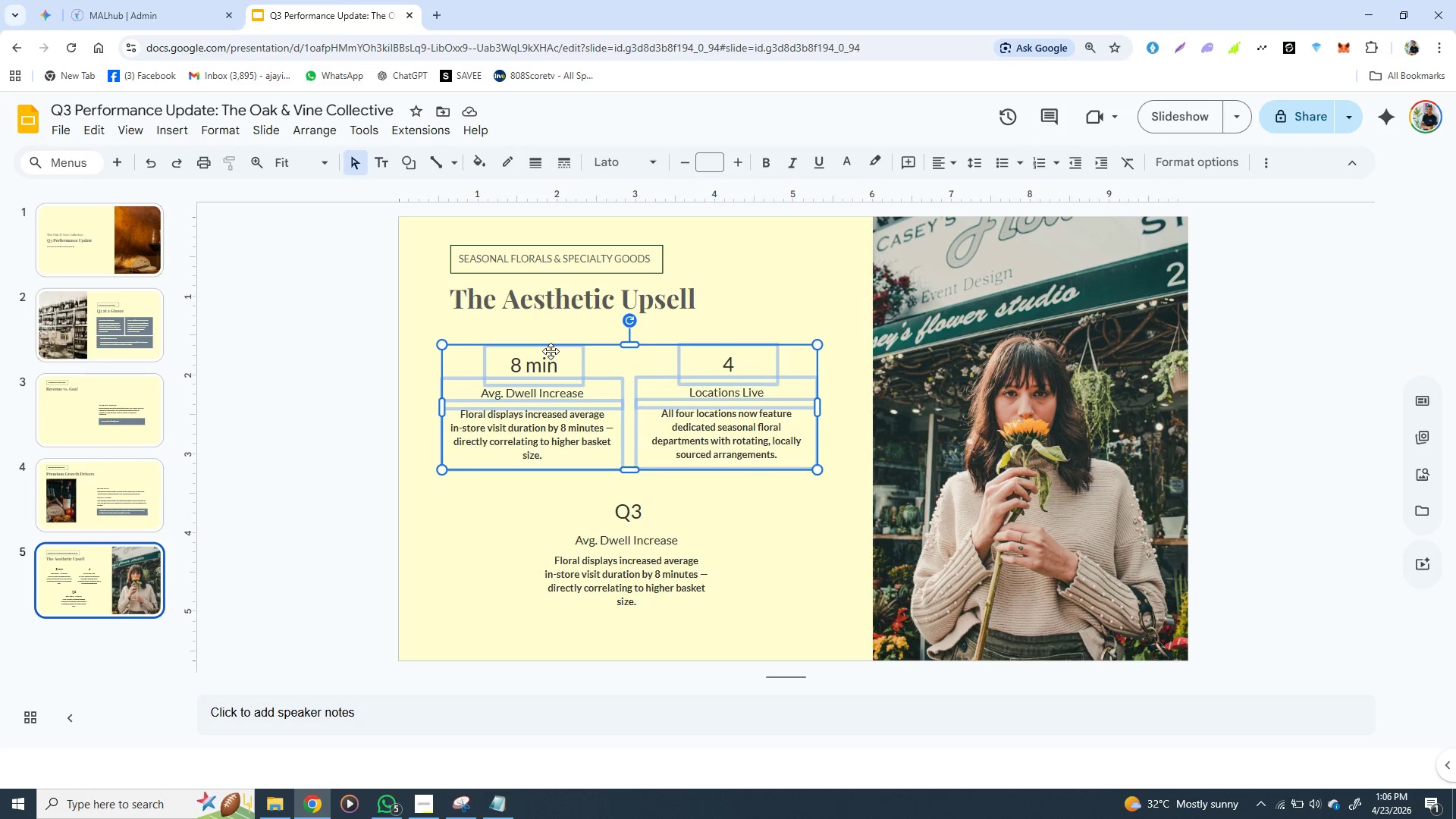 
hold_key(key=ShiftLeft, duration=1.5)
left_click([610, 508])
 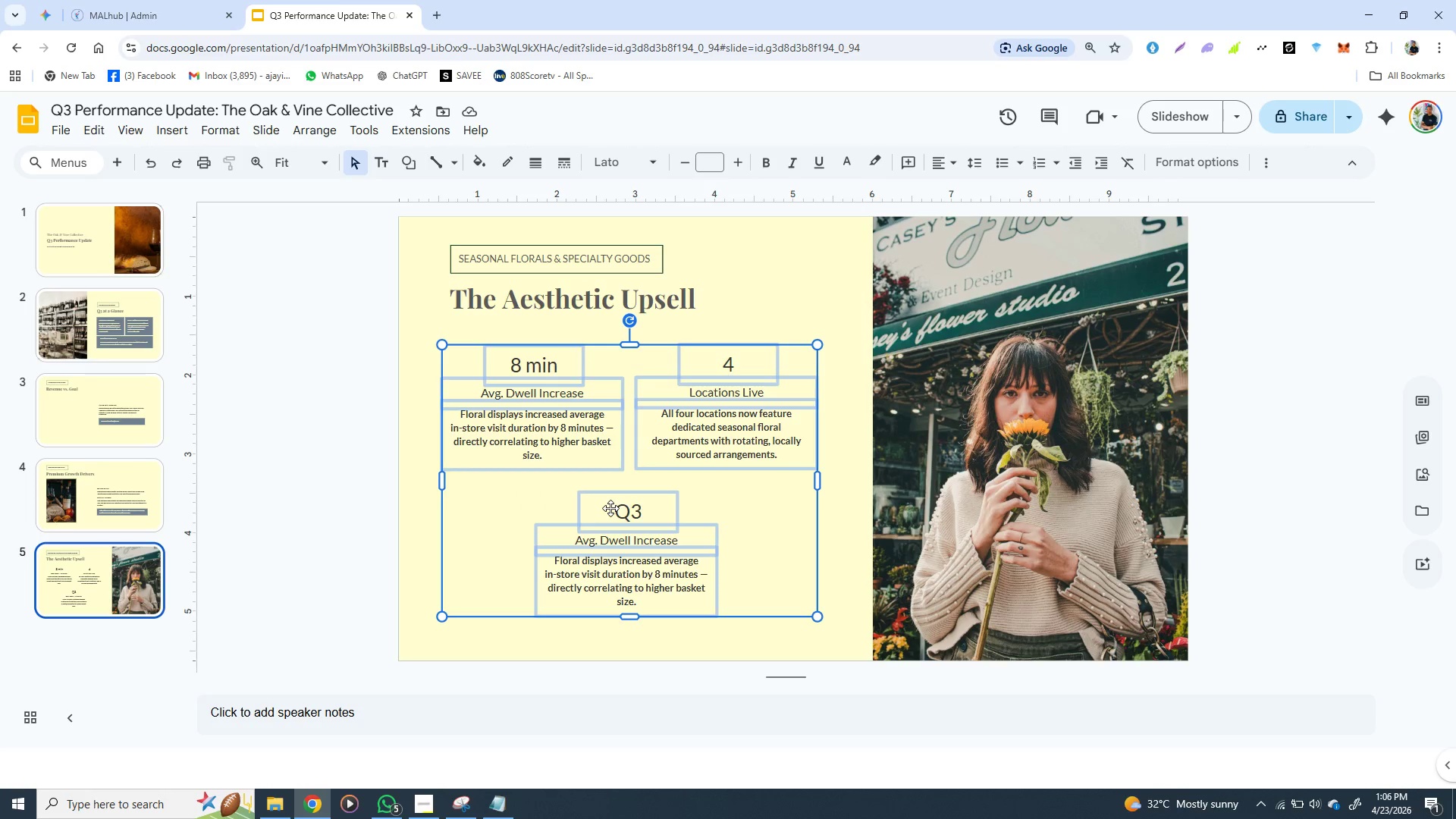 
hold_key(key=ShiftLeft, duration=0.34)
 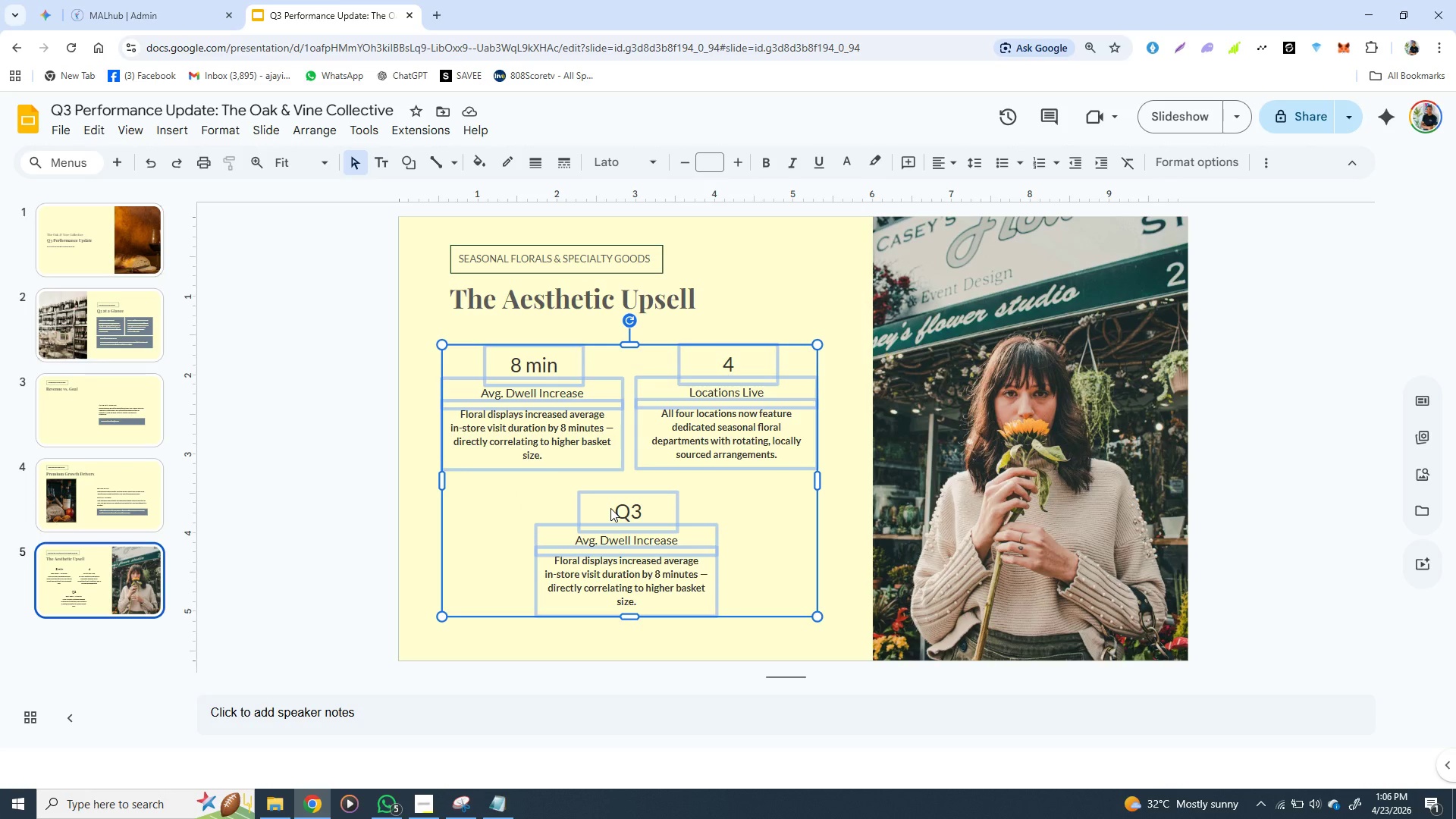 
right_click([610, 508])
 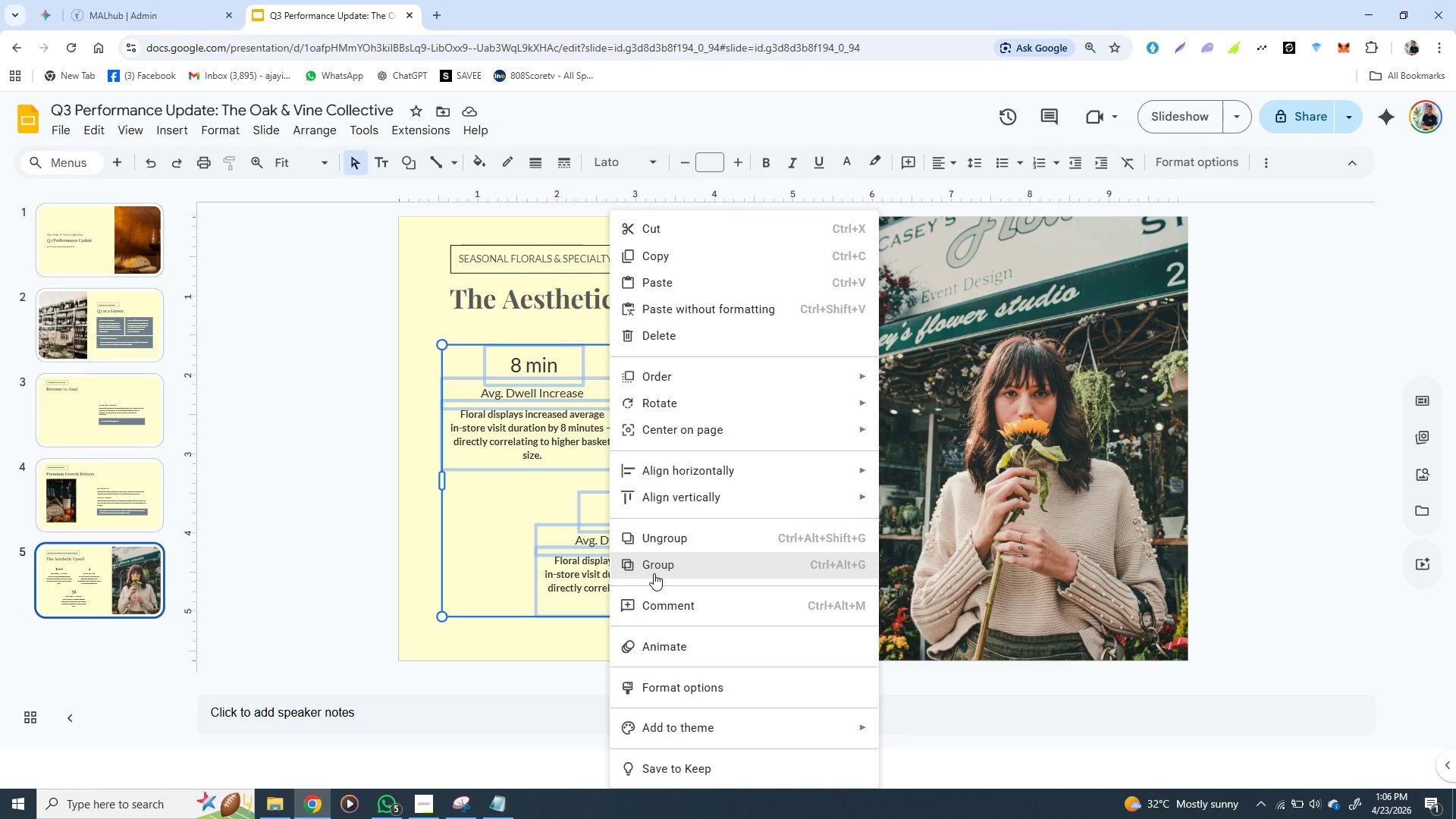 
left_click([654, 574])
 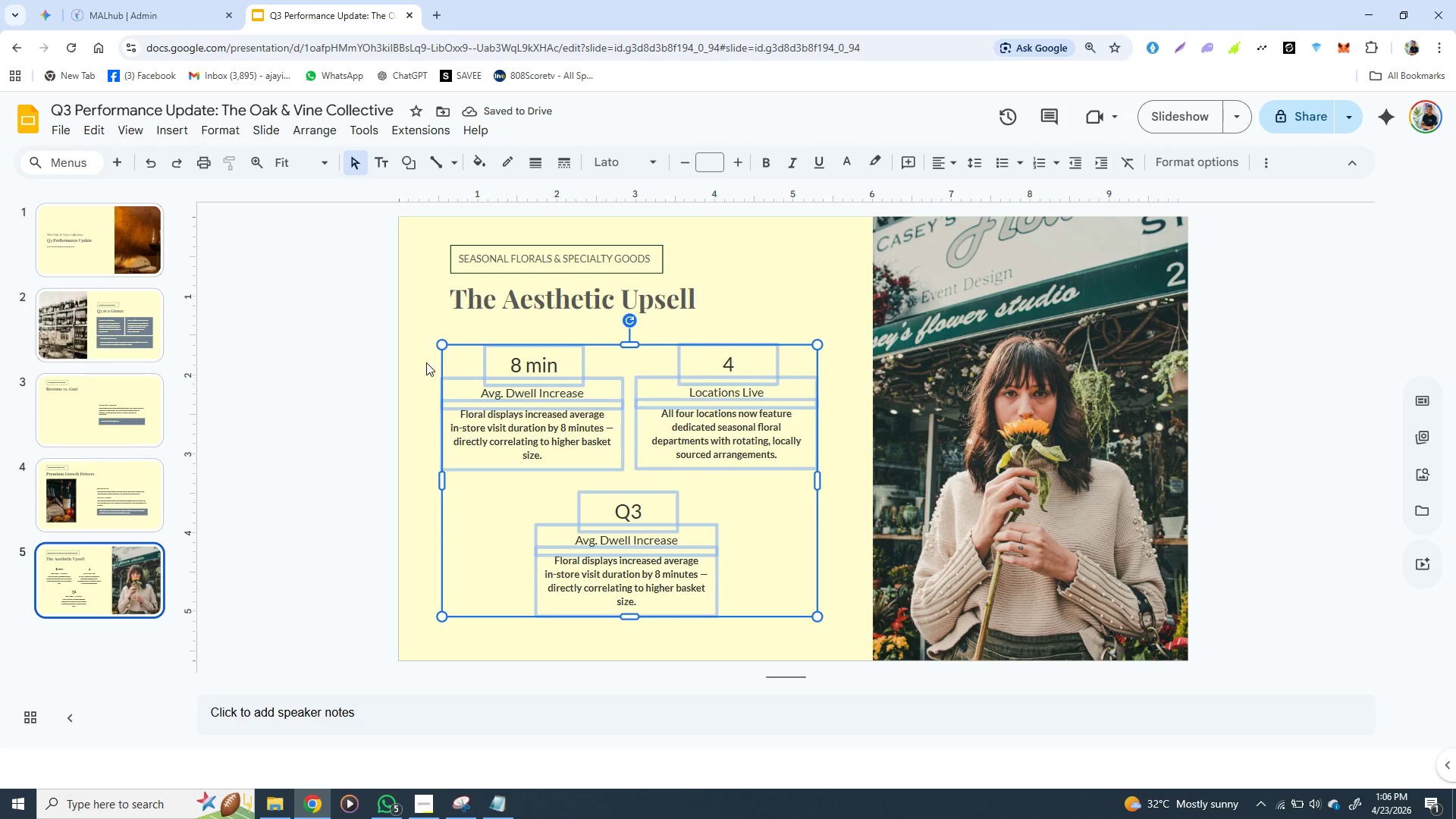 
wait(5.2)
 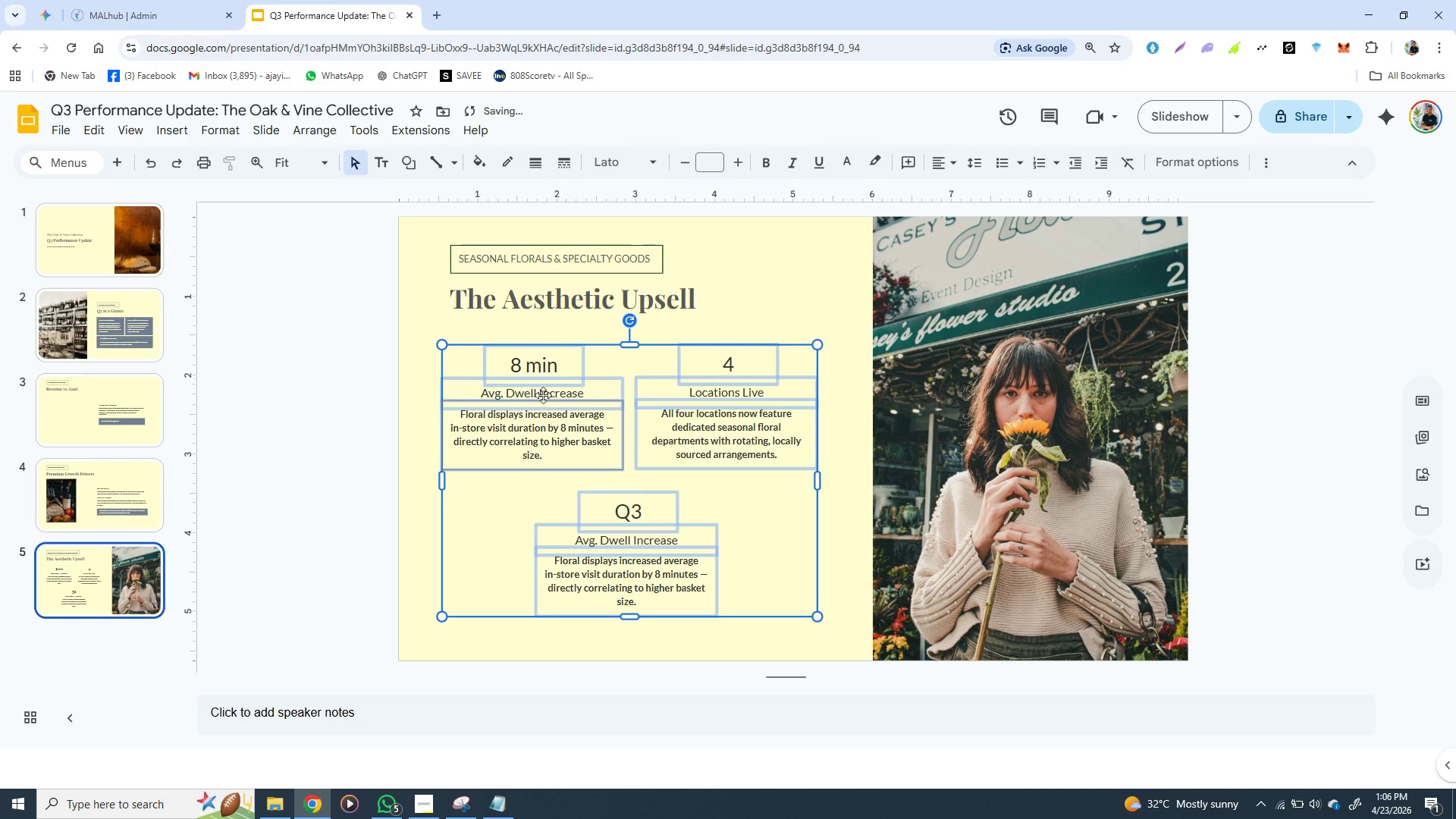 
key(ArrowUp)
 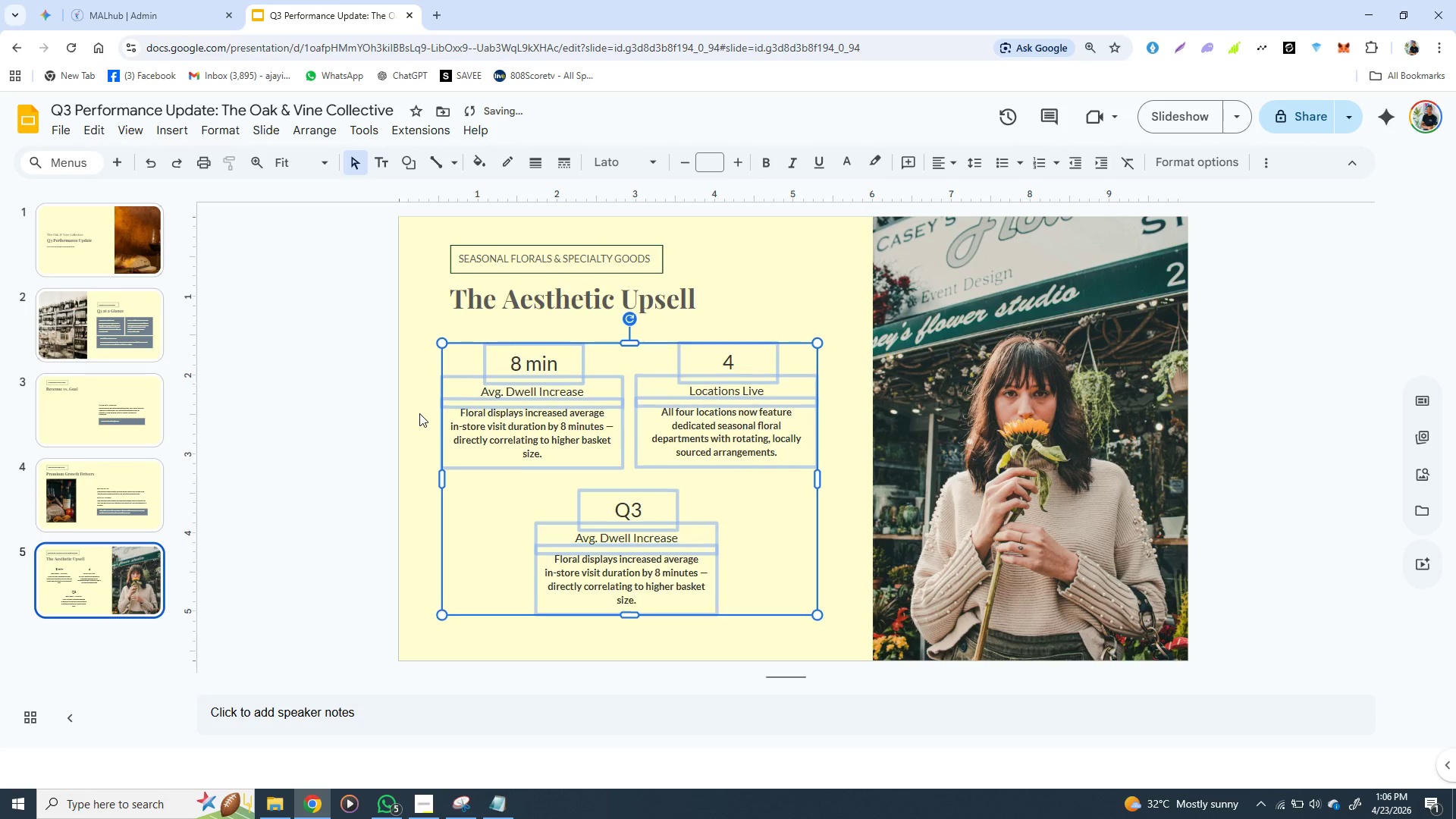 
key(ArrowUp)
 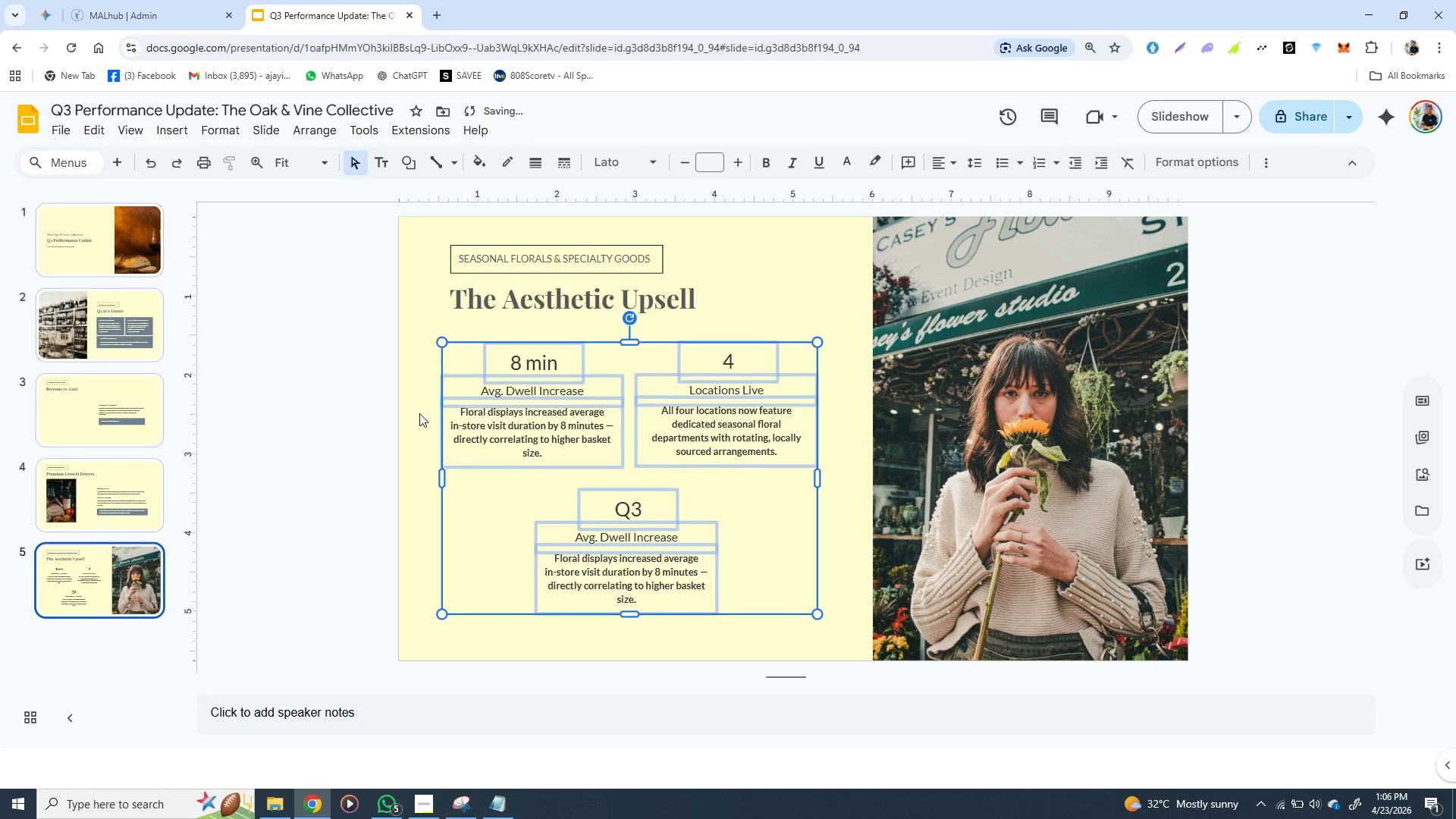 
key(ArrowUp)
 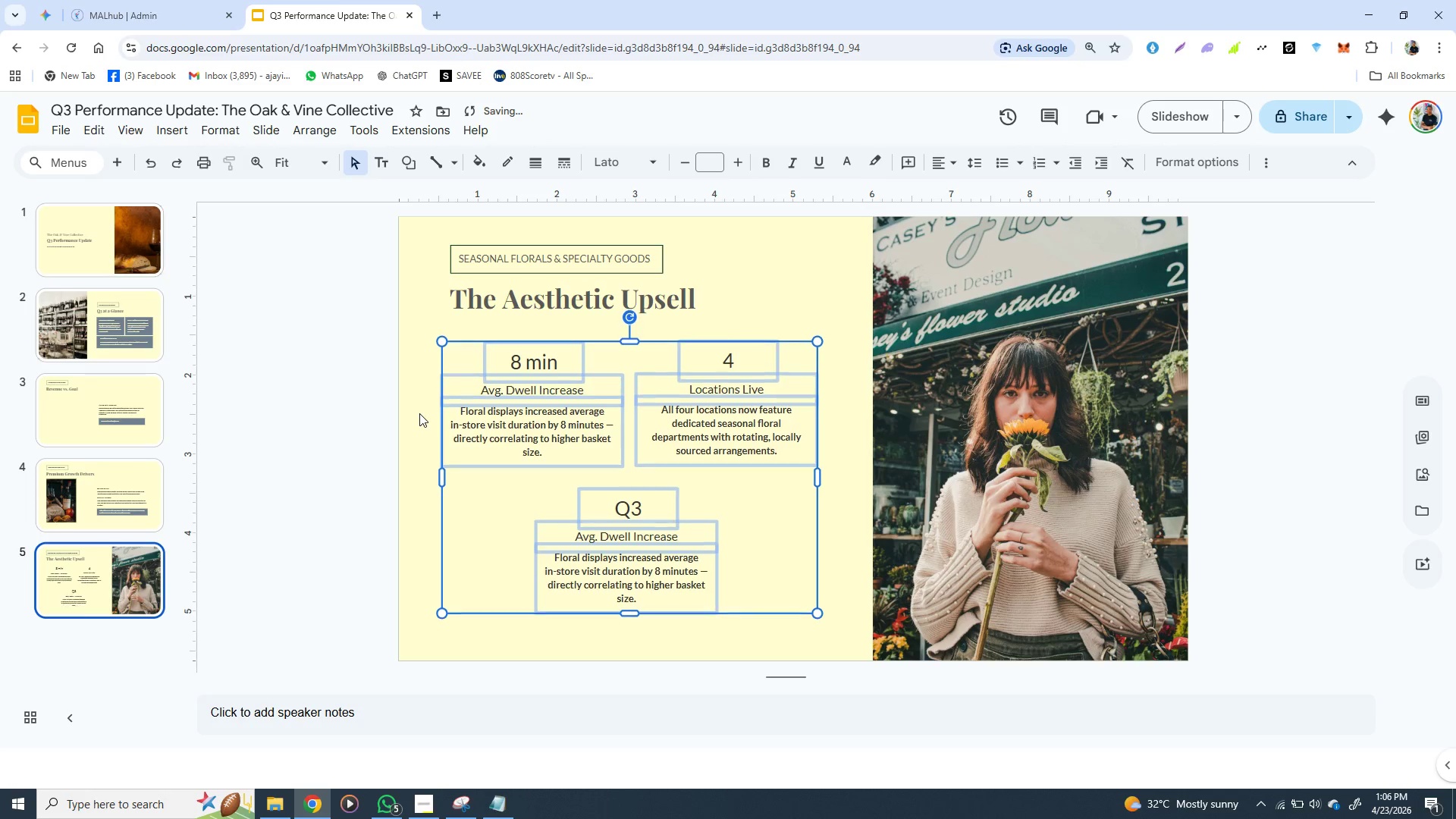 
key(ArrowUp)
 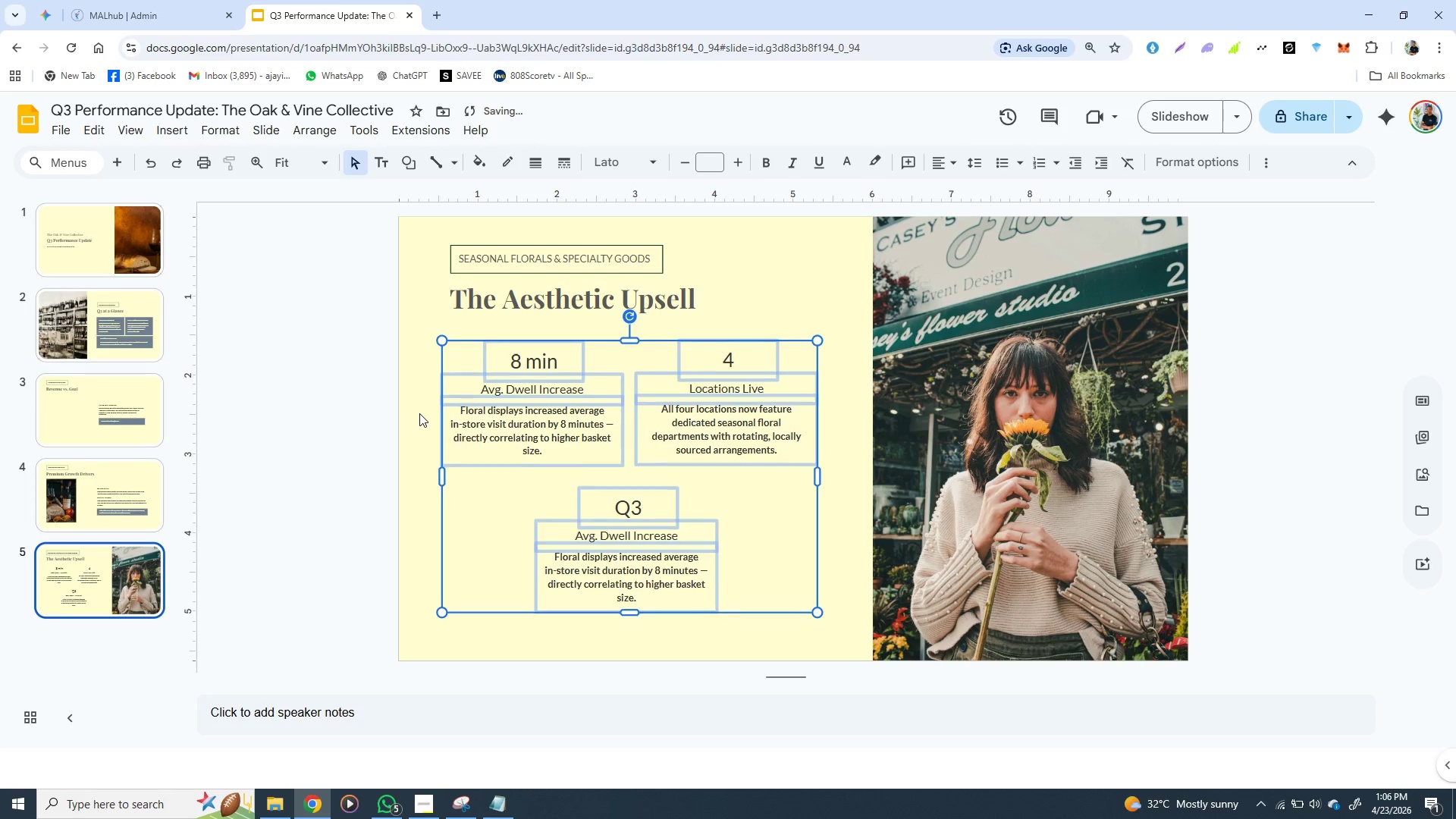 
key(ArrowUp)
 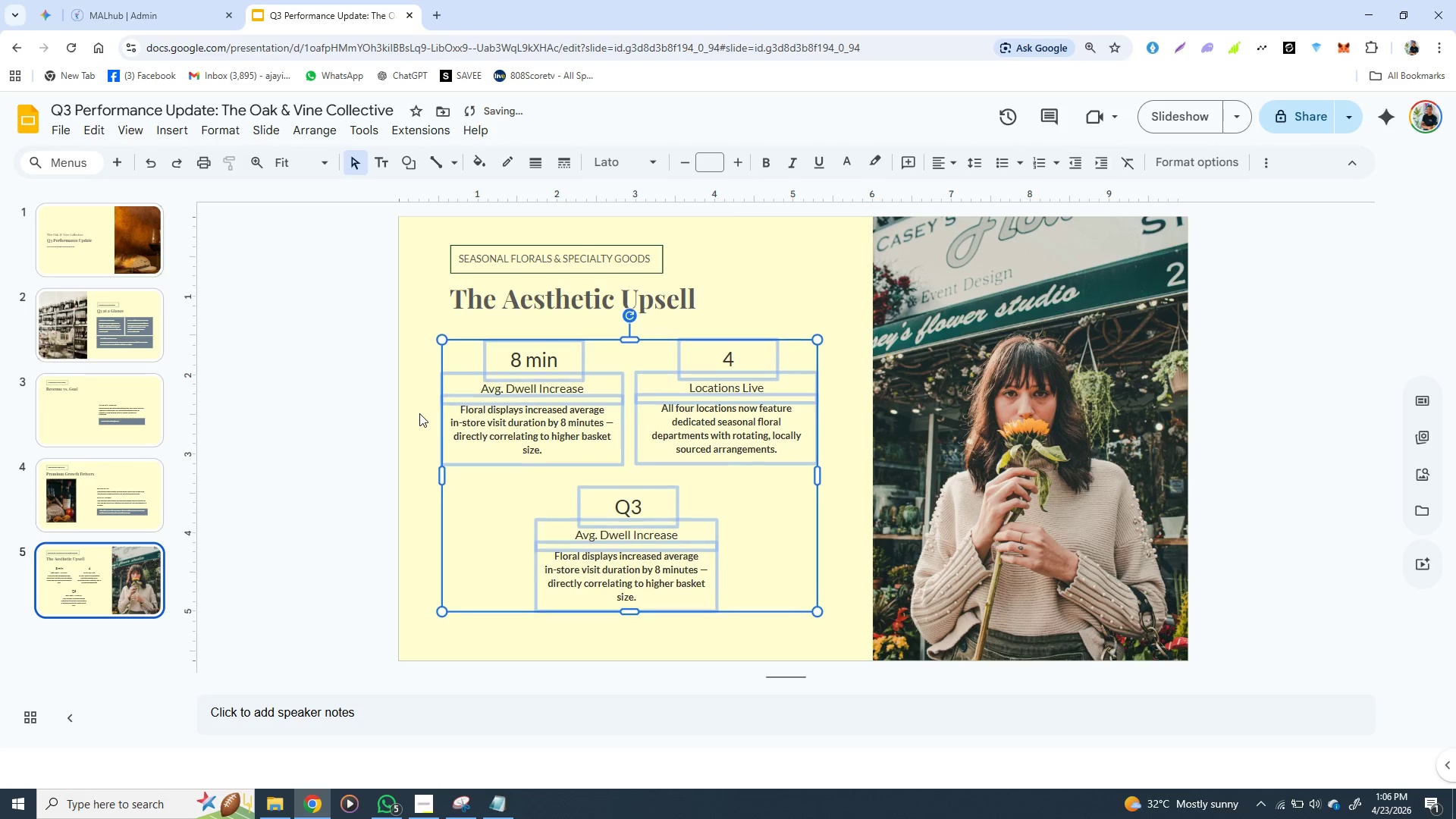 
key(ArrowUp)
 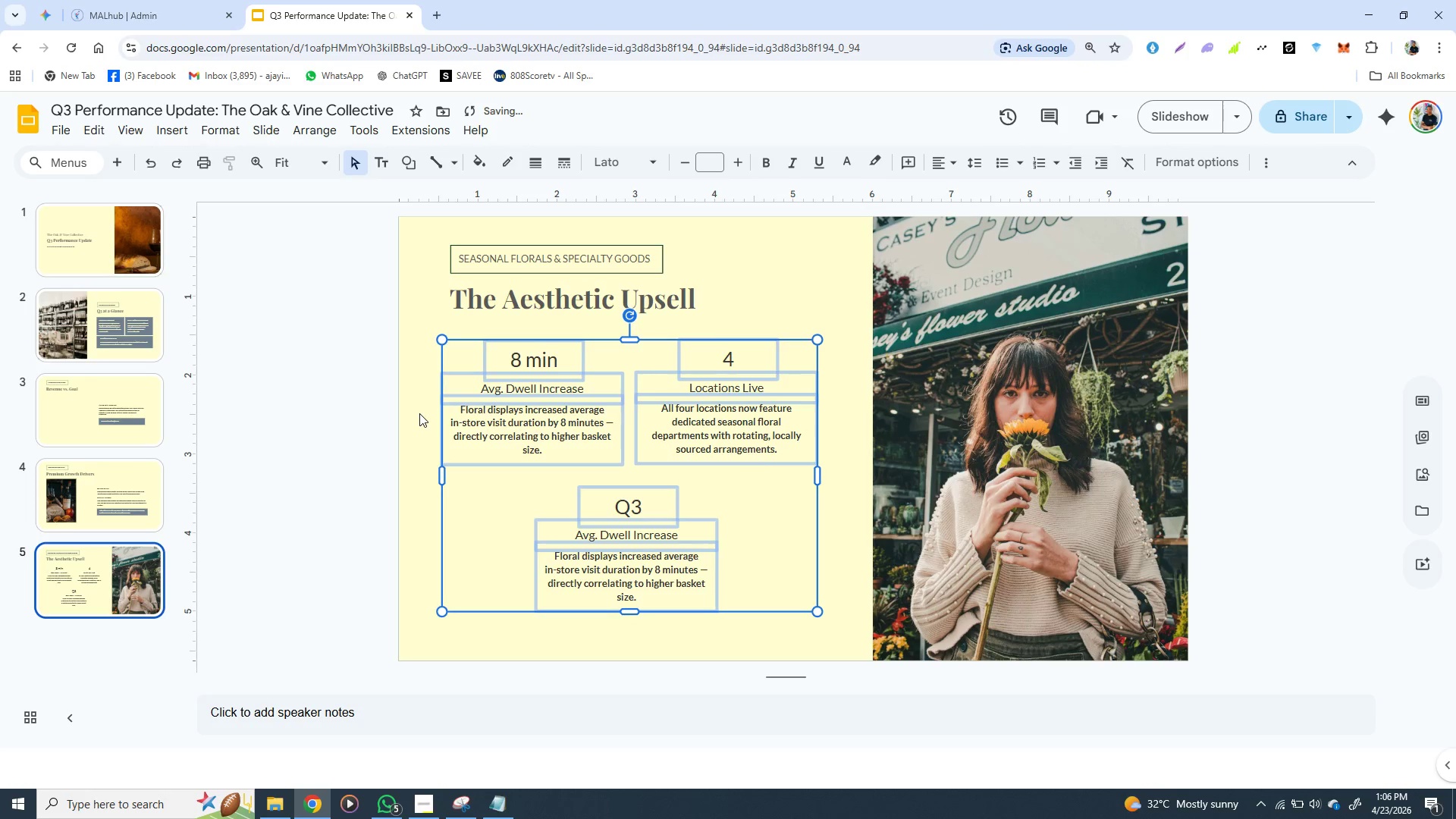 
key(ArrowUp)
 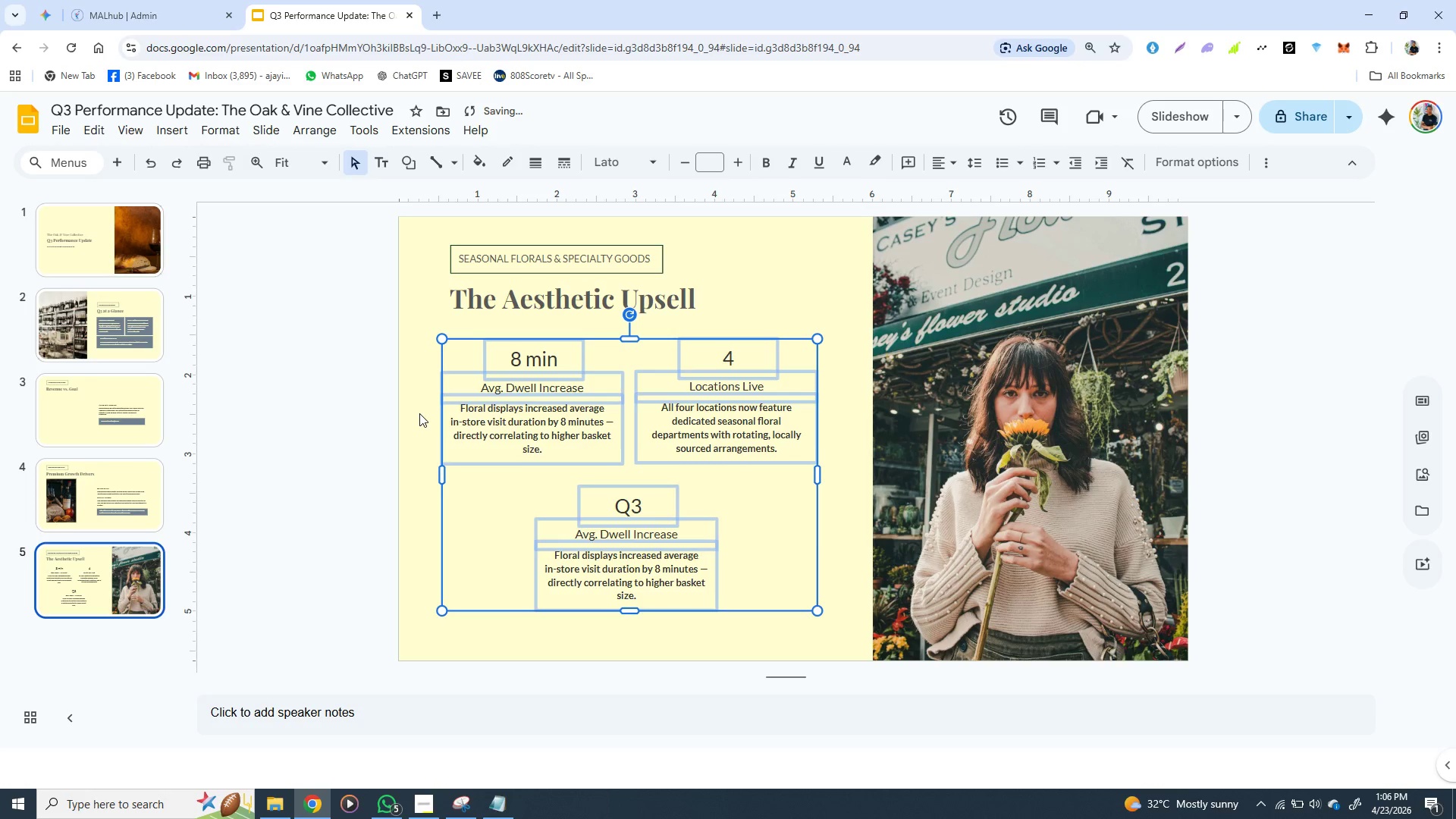 
key(ArrowUp)
 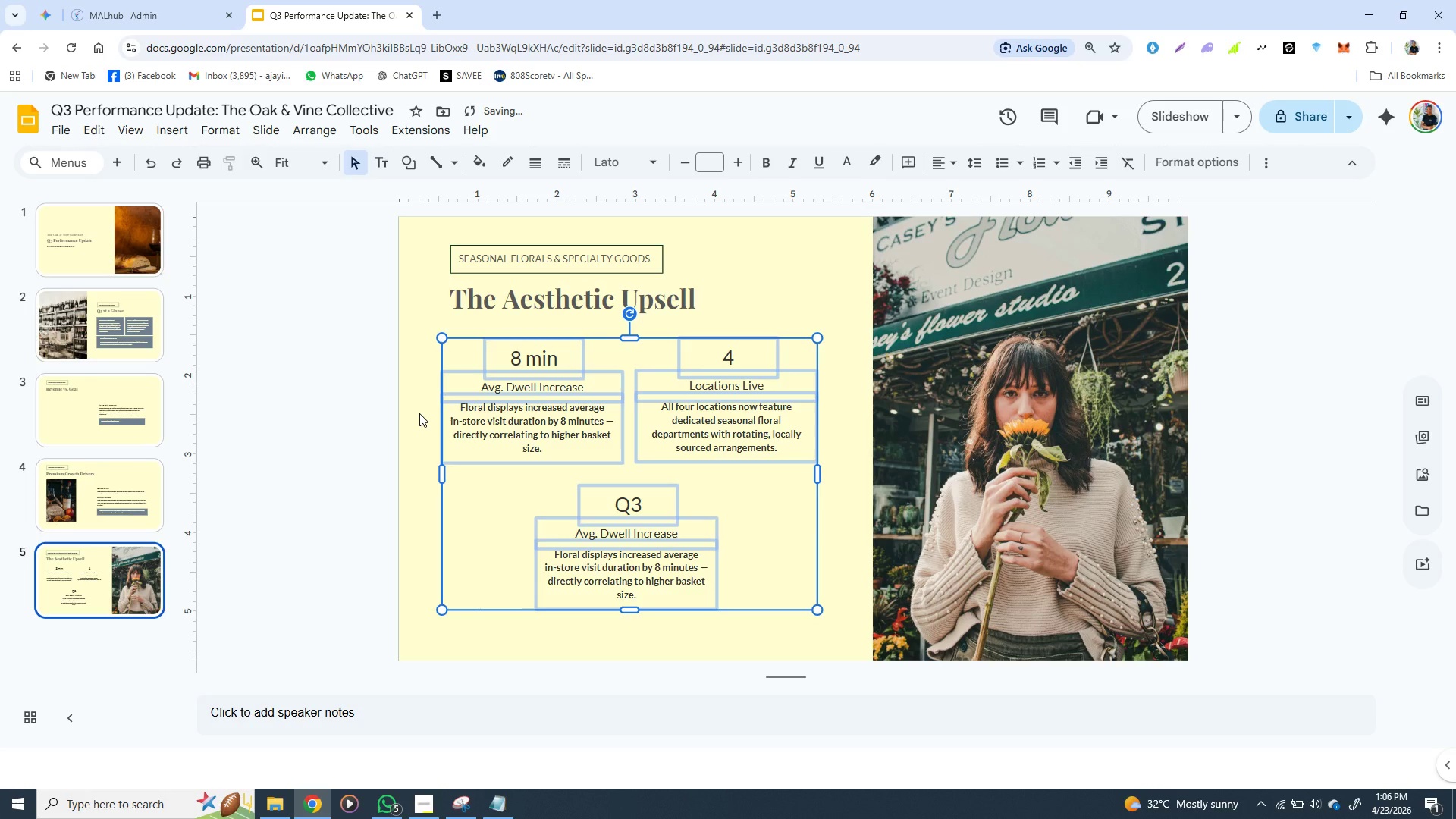 
key(ArrowUp)
 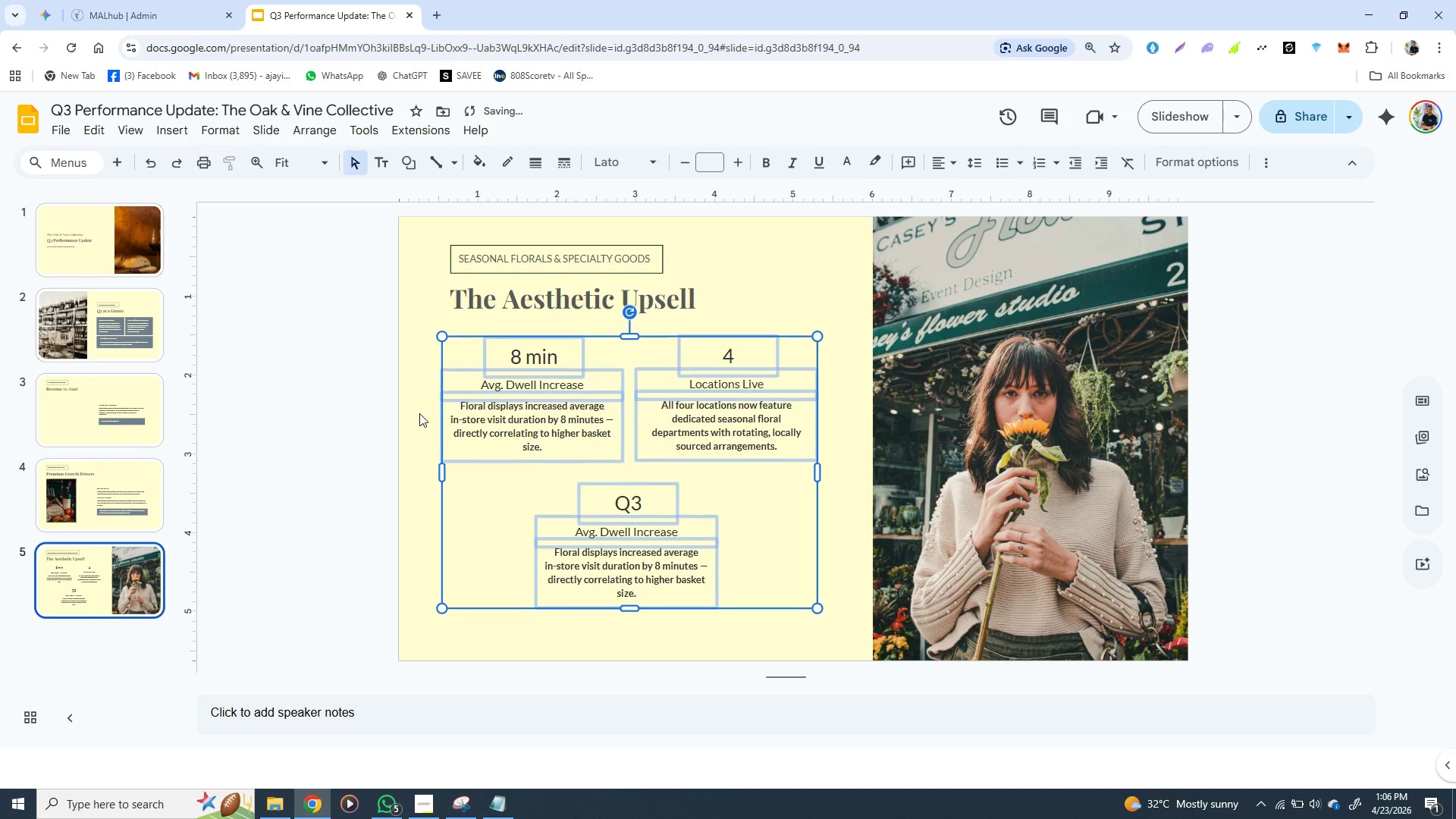 
key(ArrowUp)
 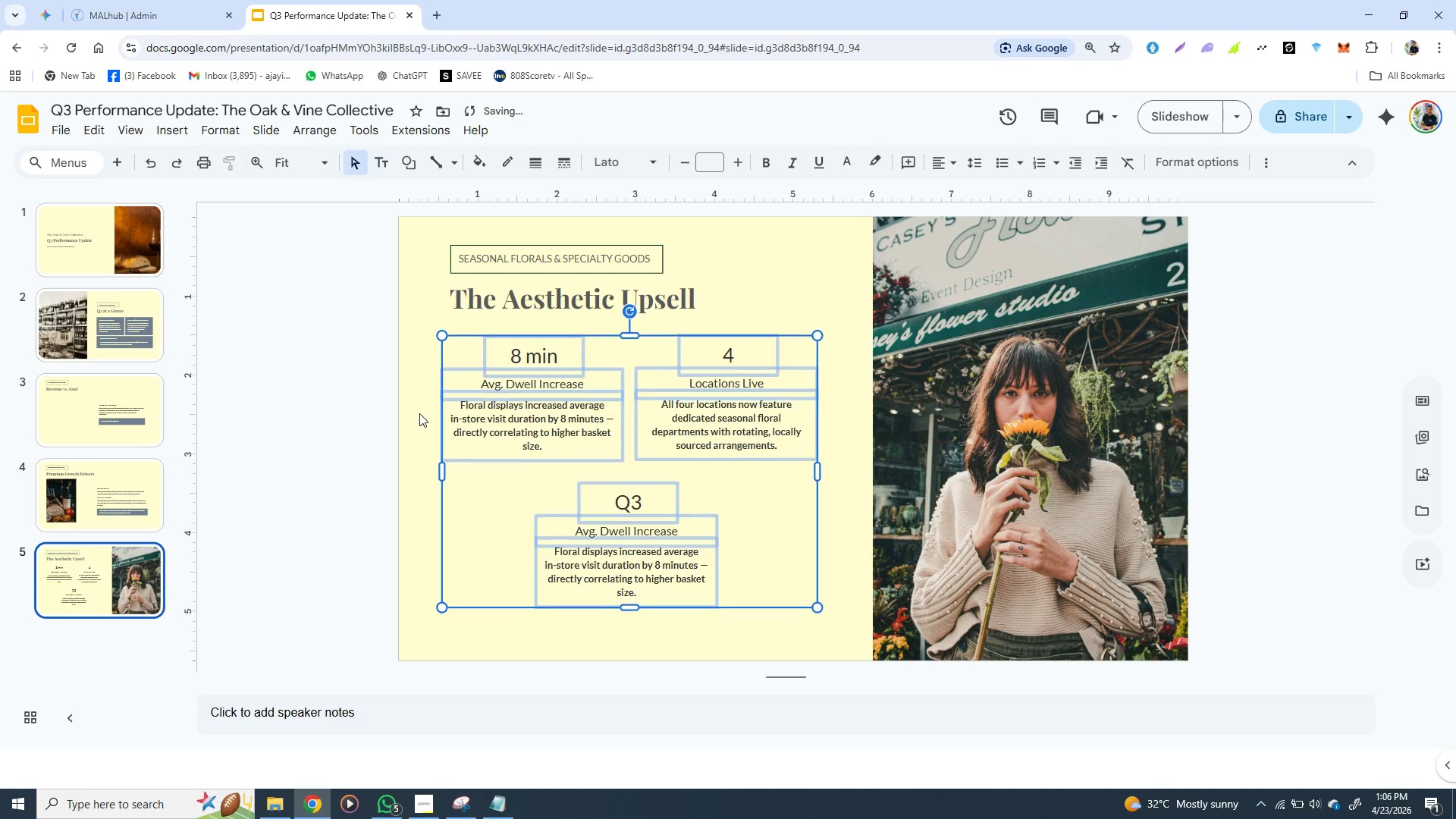 
key(ArrowUp)
 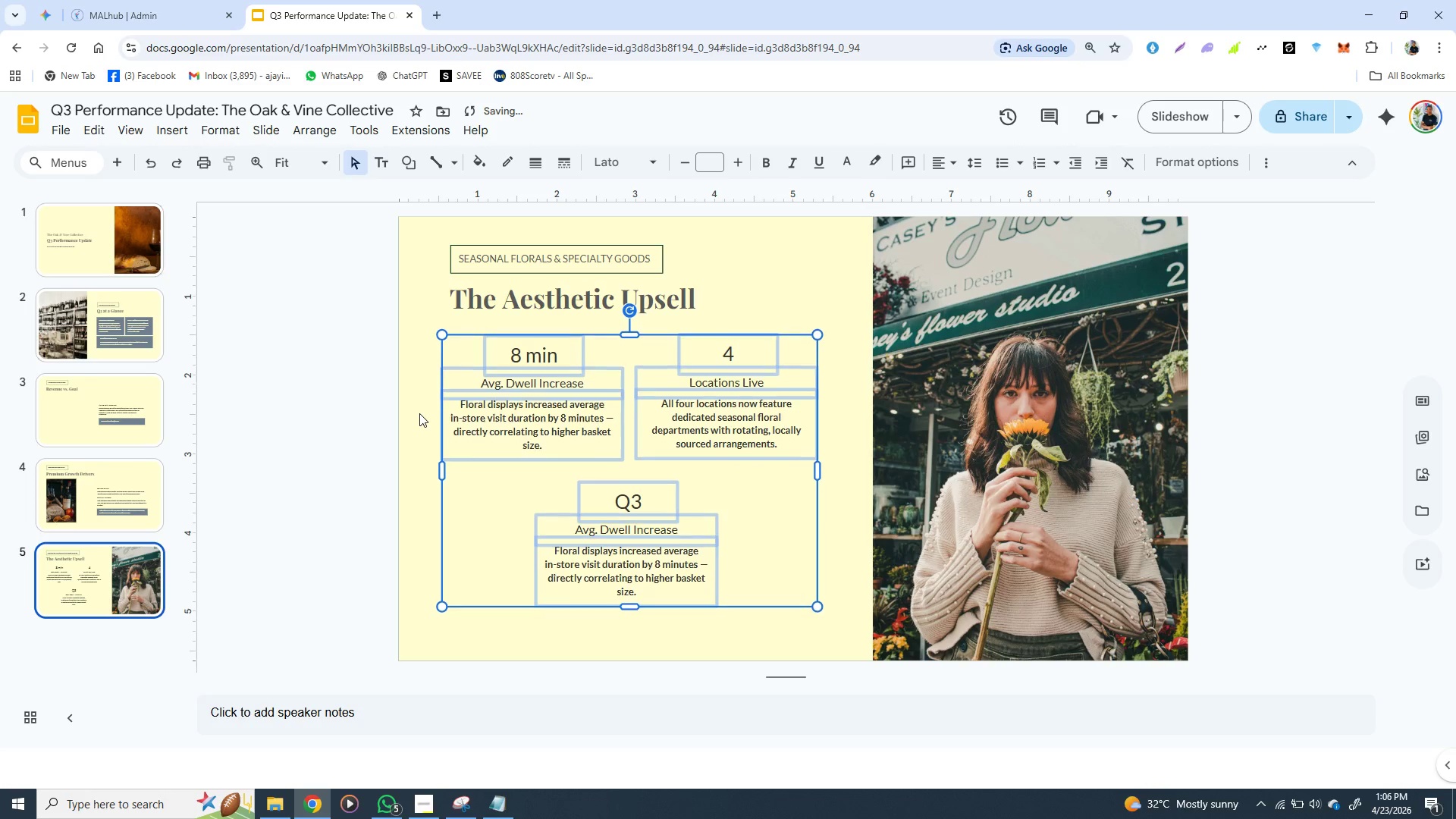 
key(ArrowUp)
 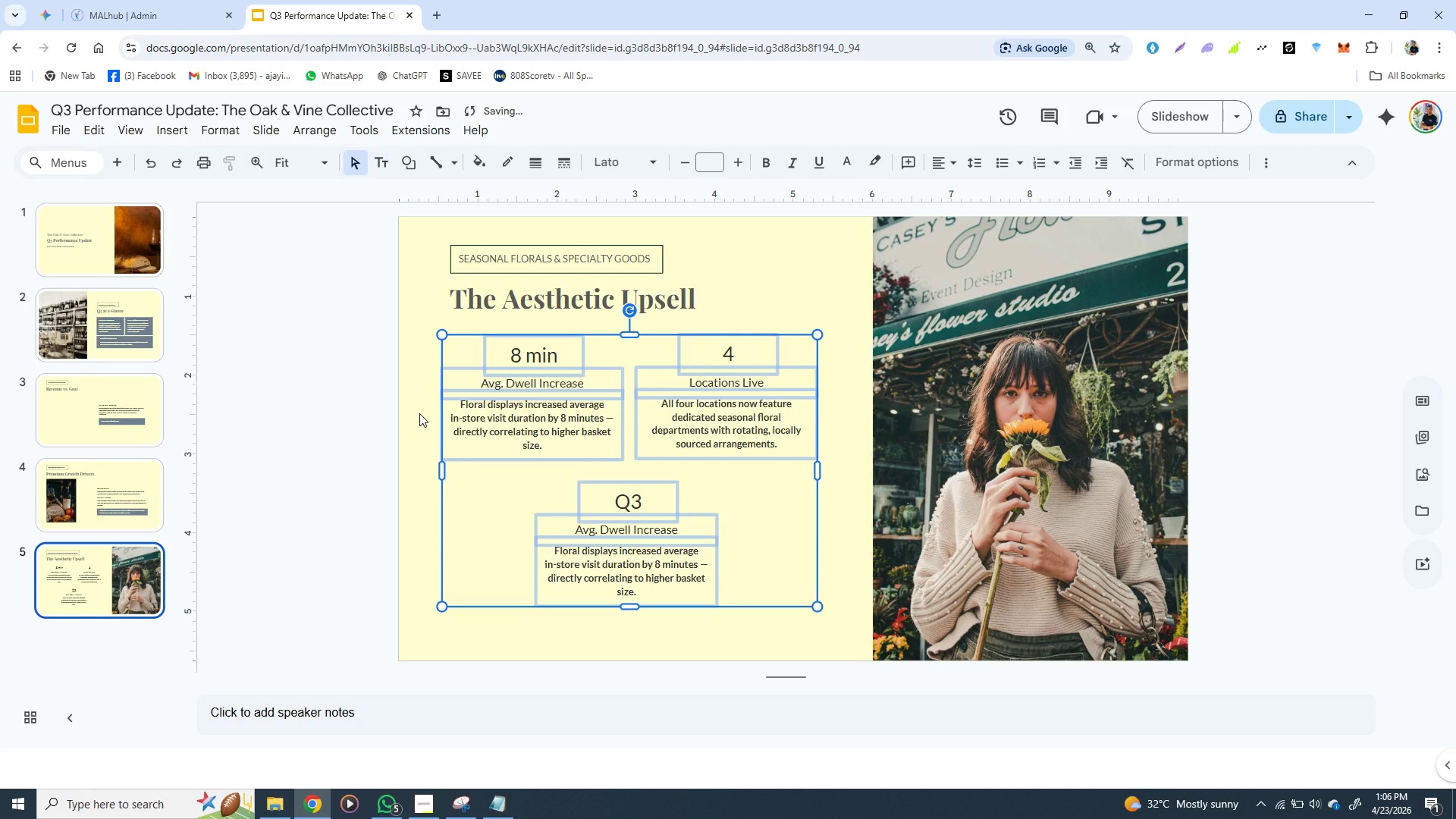 
key(ArrowDown)
 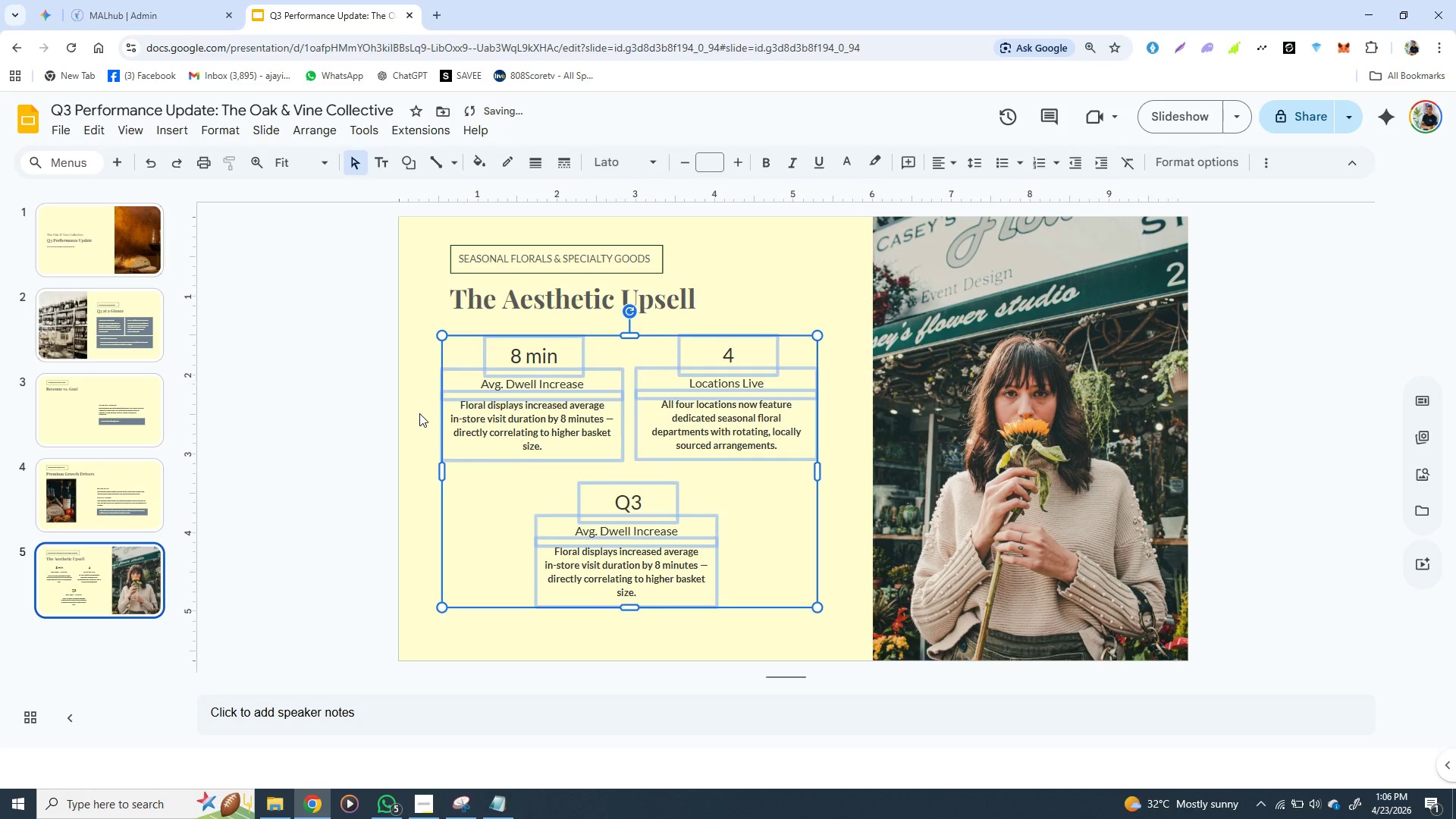 
left_click_drag(start_coordinate=[419, 413], to_coordinate=[442, 375])
 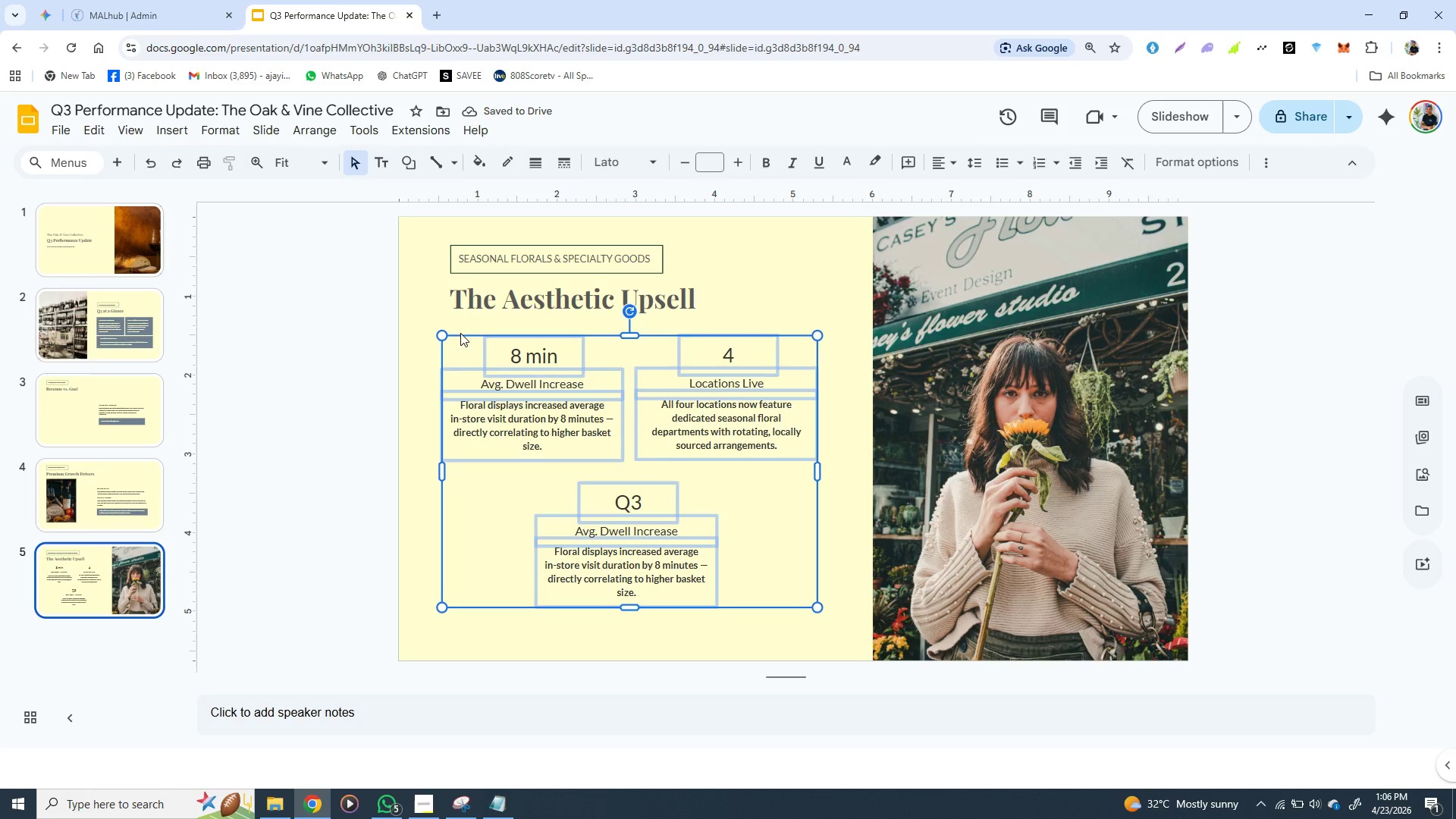 
hold_key(key=ShiftLeft, duration=1.5)
 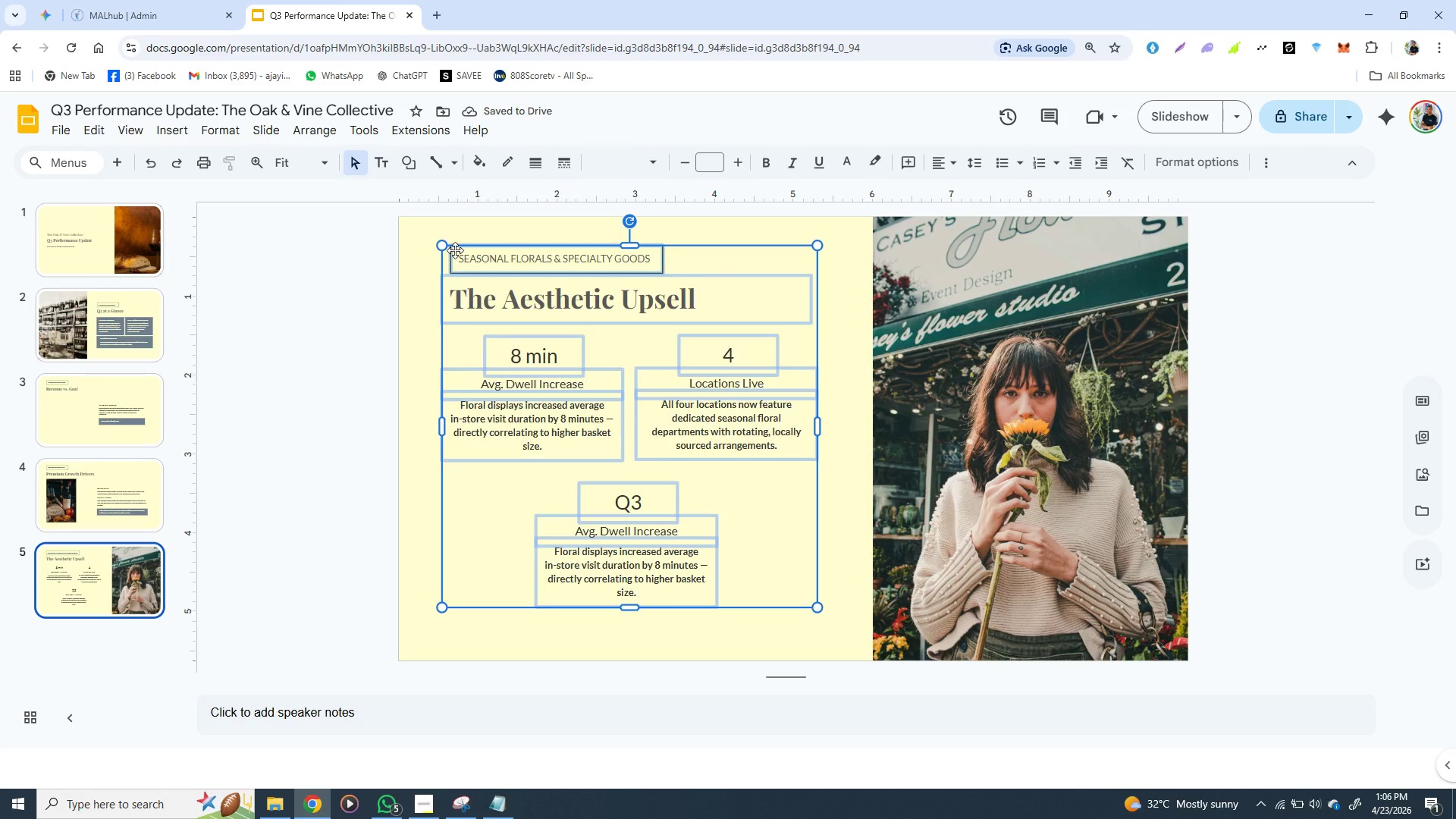 
hold_key(key=ShiftLeft, duration=0.45)
left_click([455, 250])
 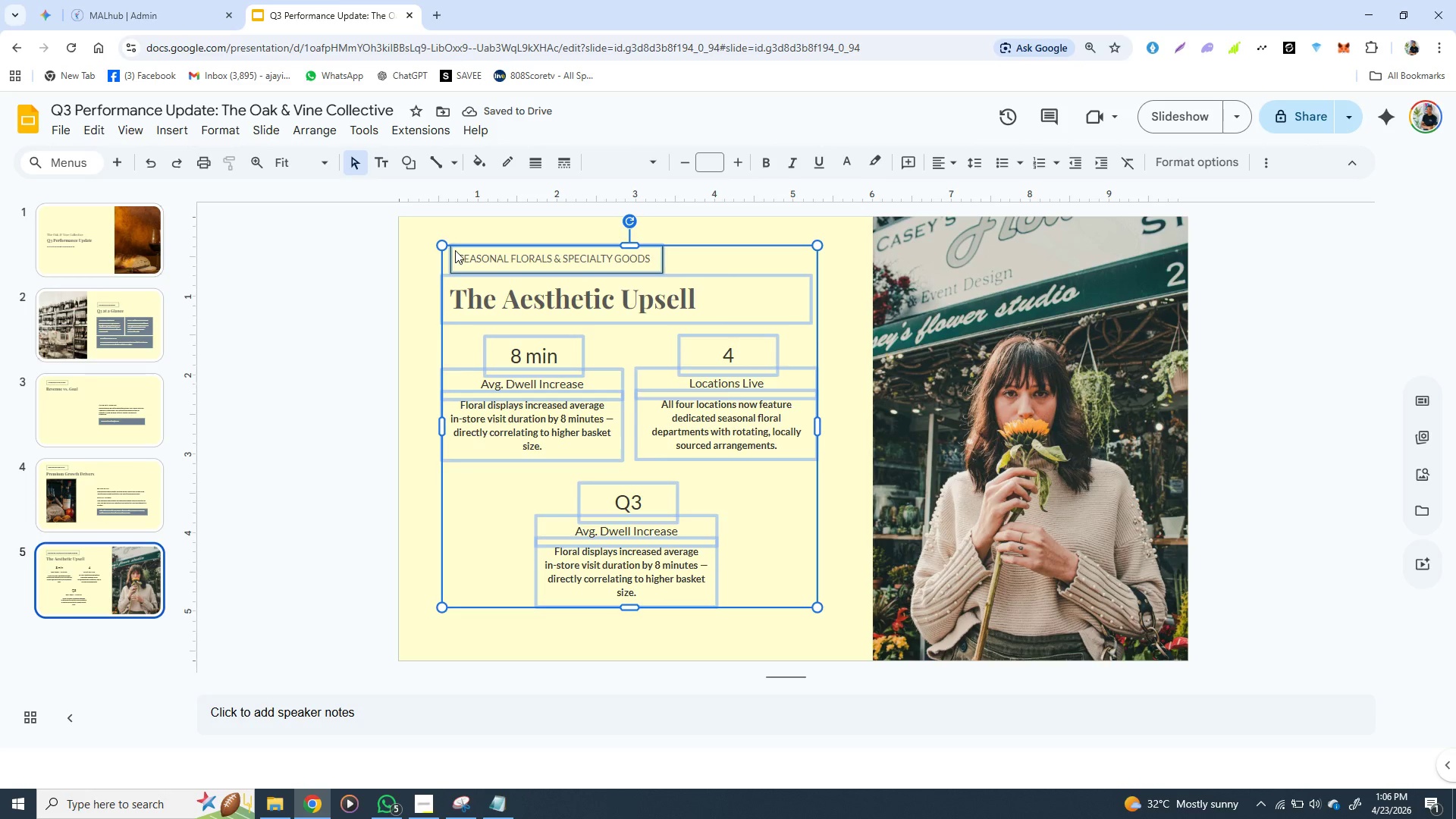 
right_click([455, 250])
 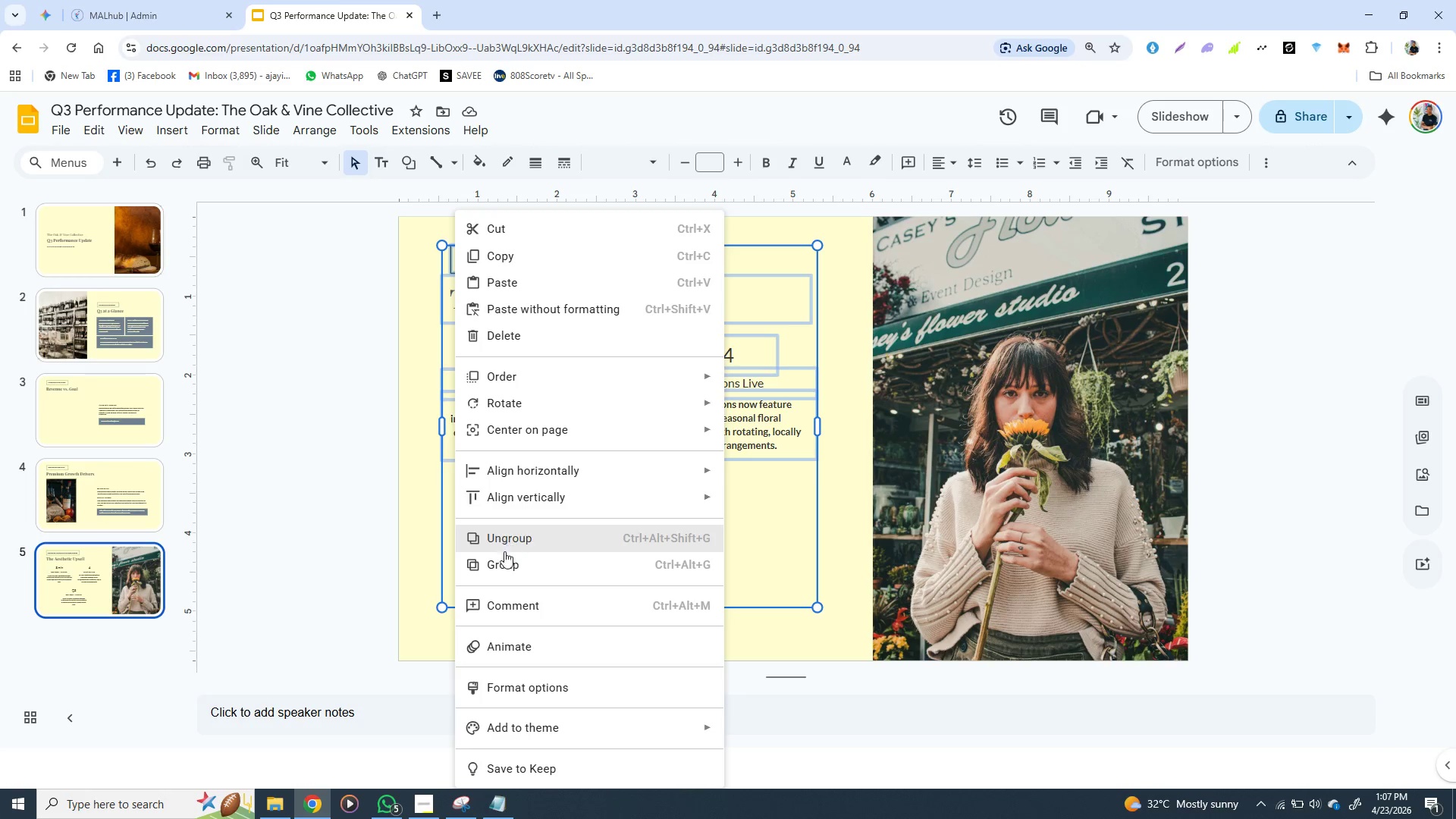 
left_click([504, 561])
 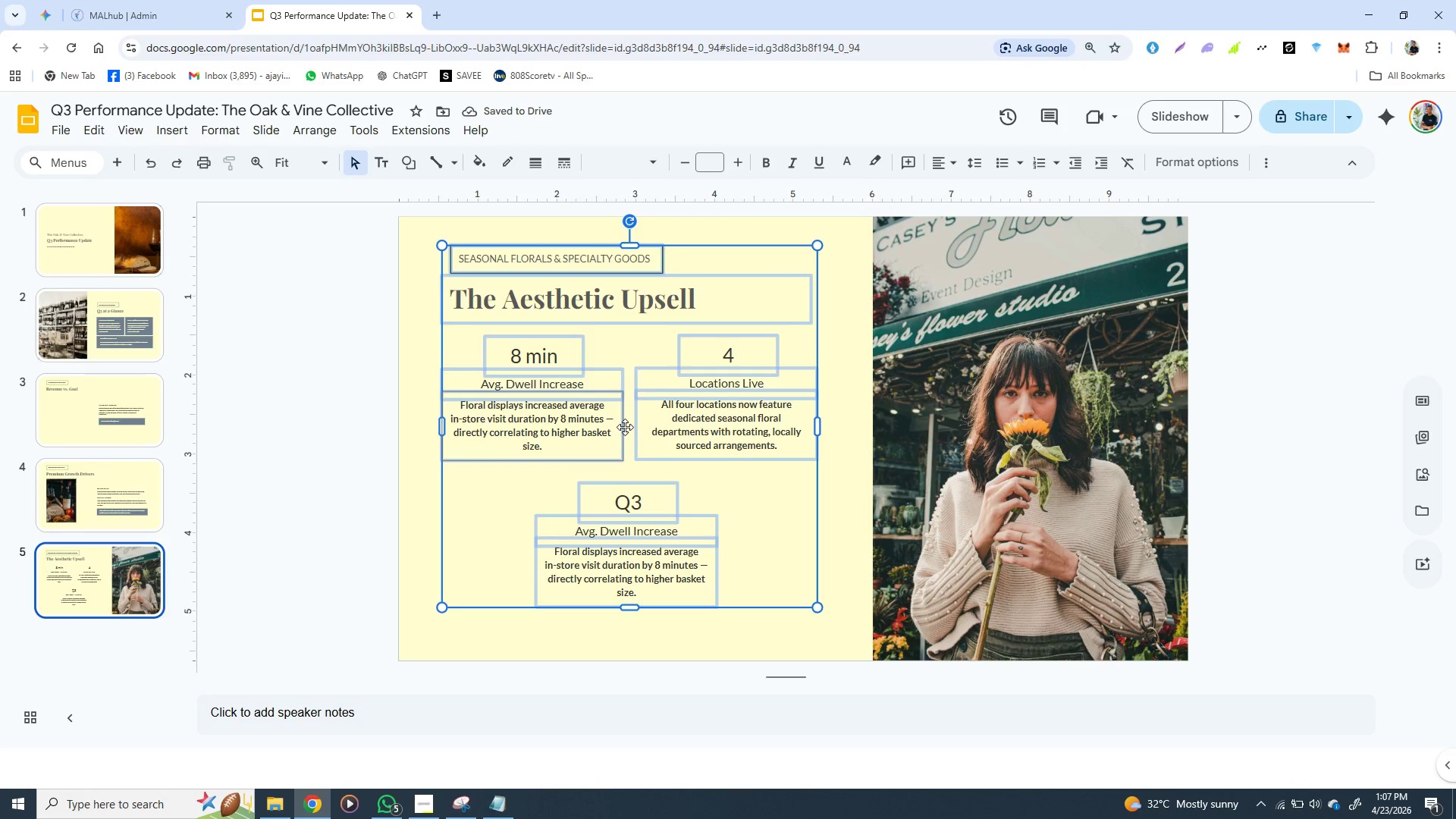 
left_click_drag(start_coordinate=[625, 427], to_coordinate=[625, 437])
 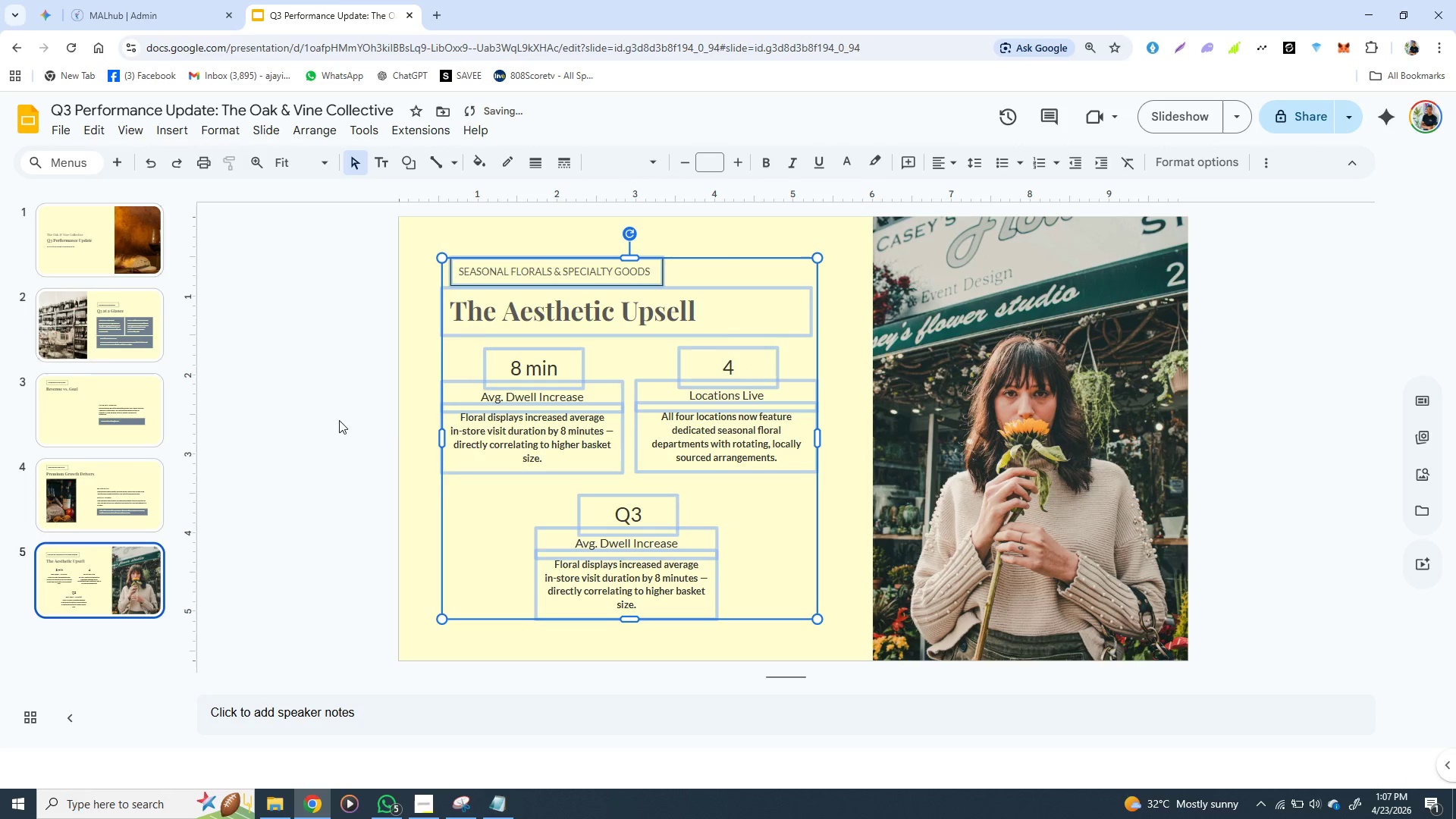 
left_click([317, 425])
 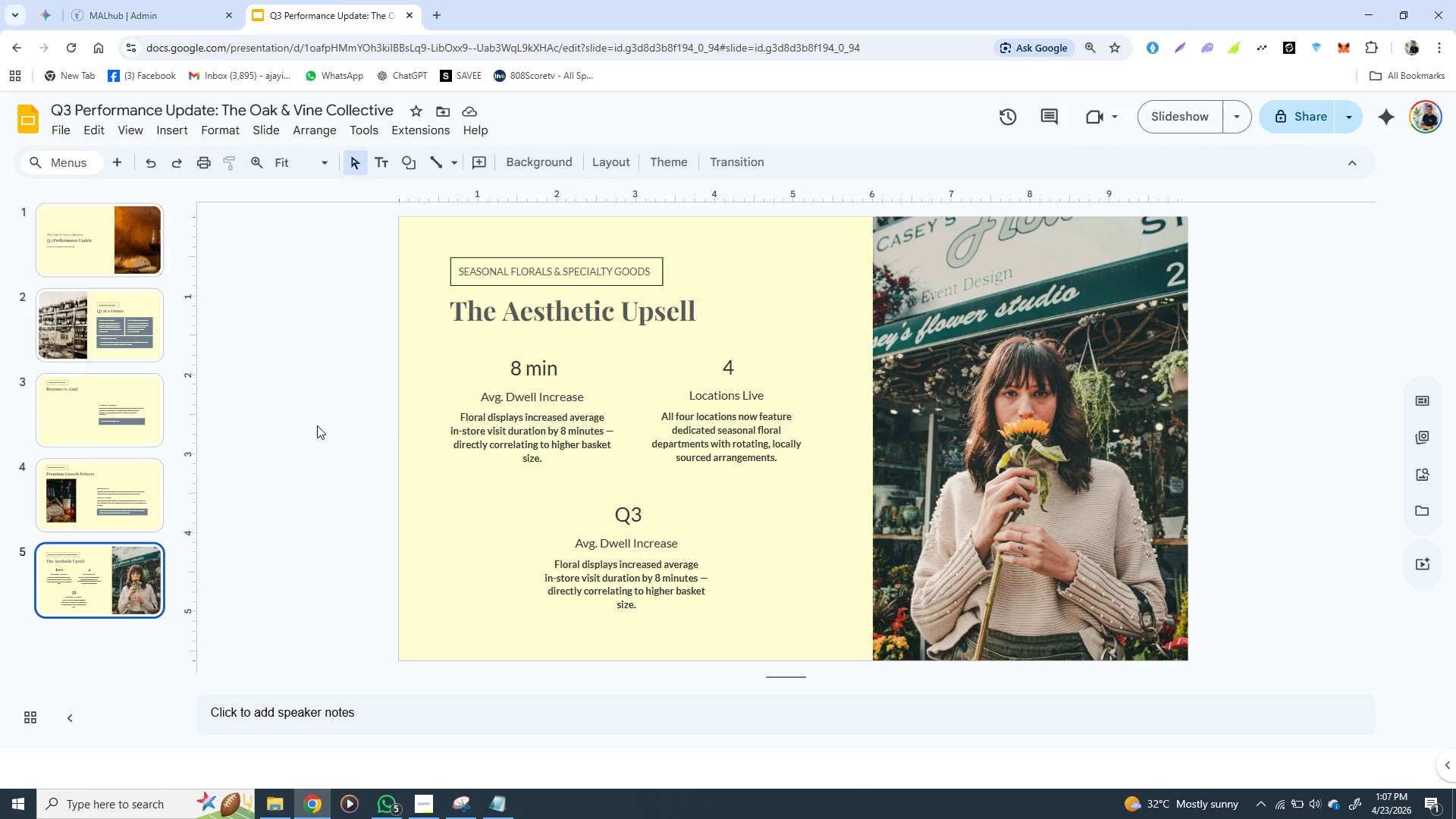 
wait(8.91)
 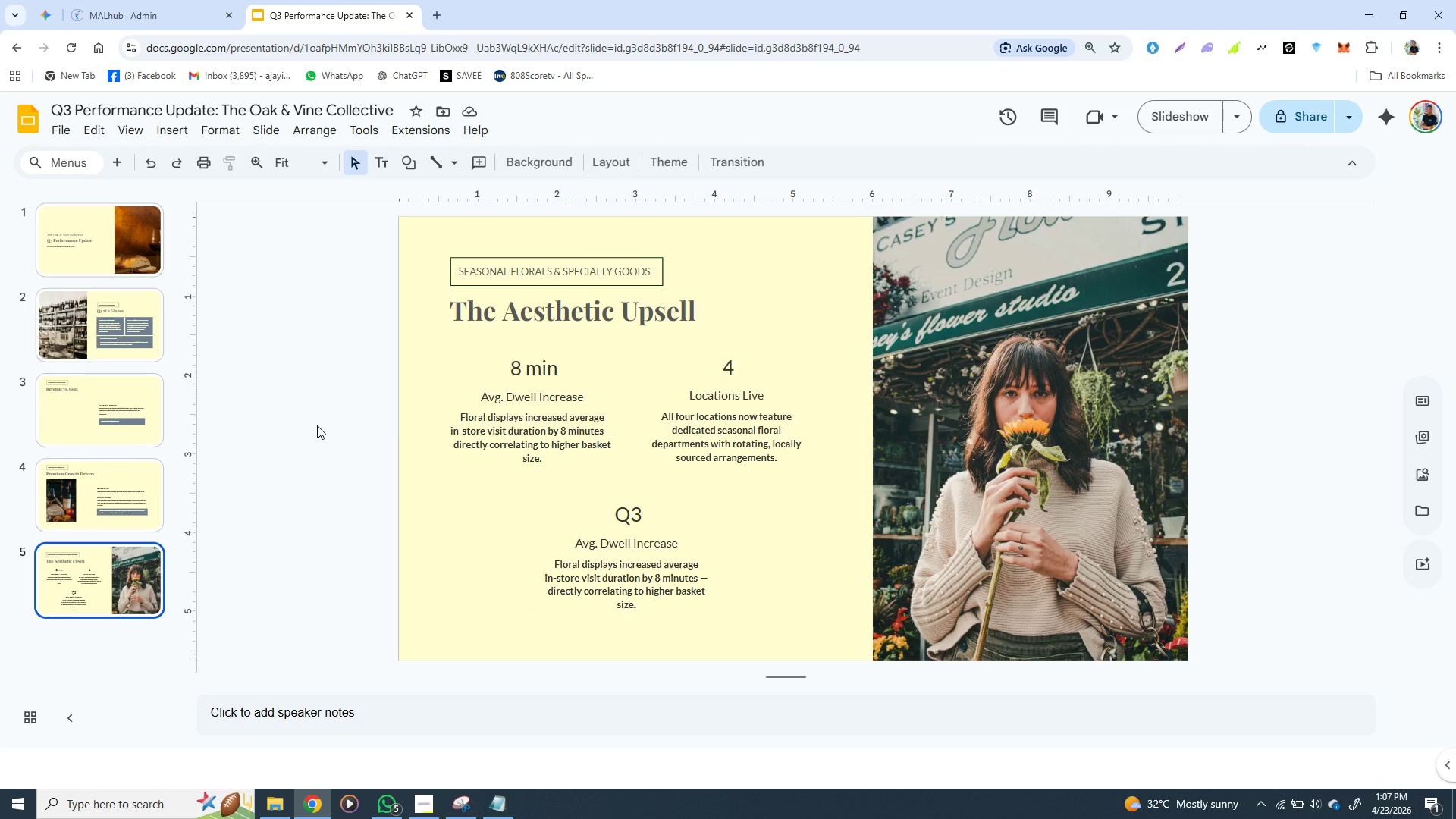 
left_click([123, 160])
 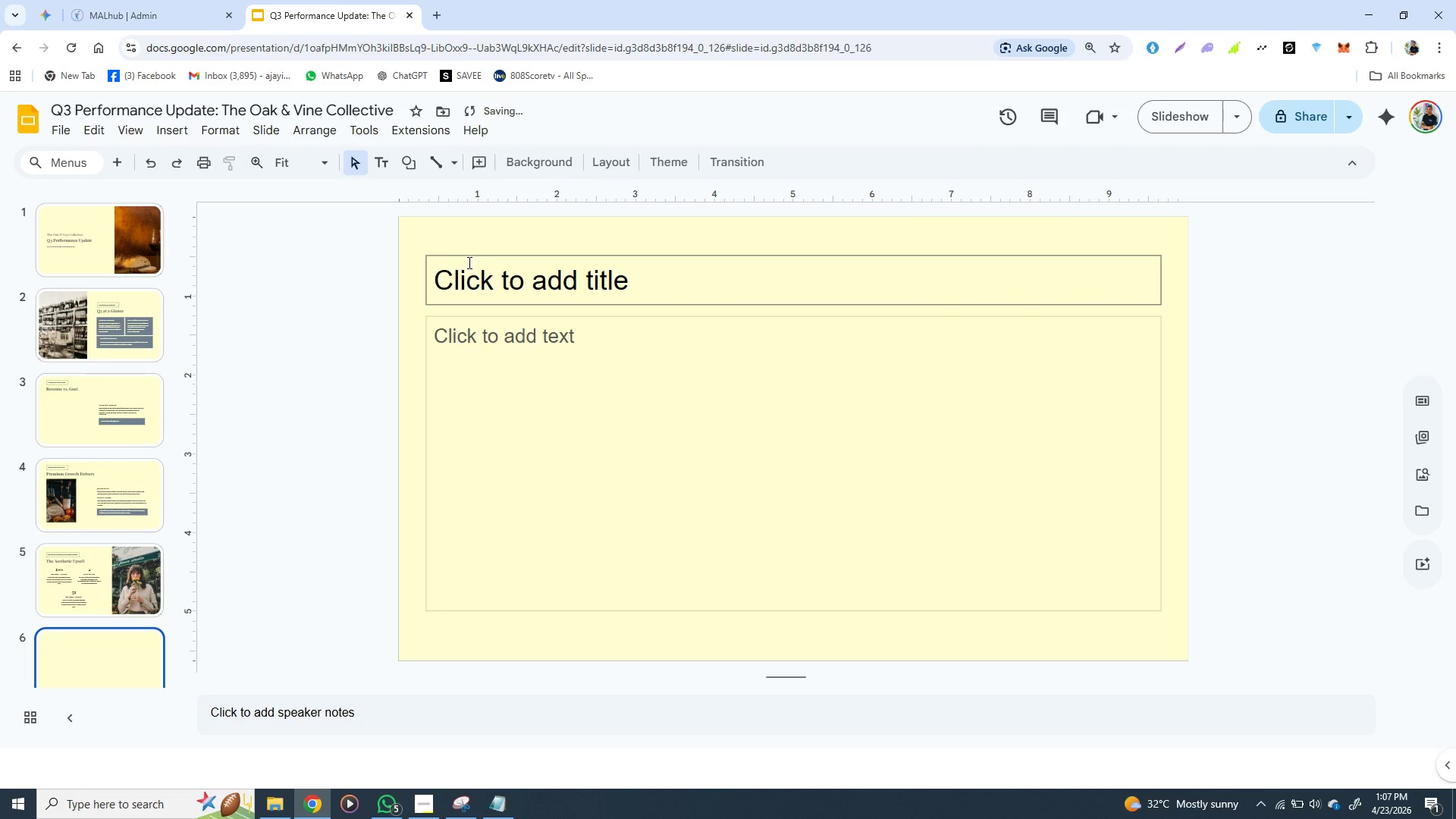 
left_click([468, 258])
 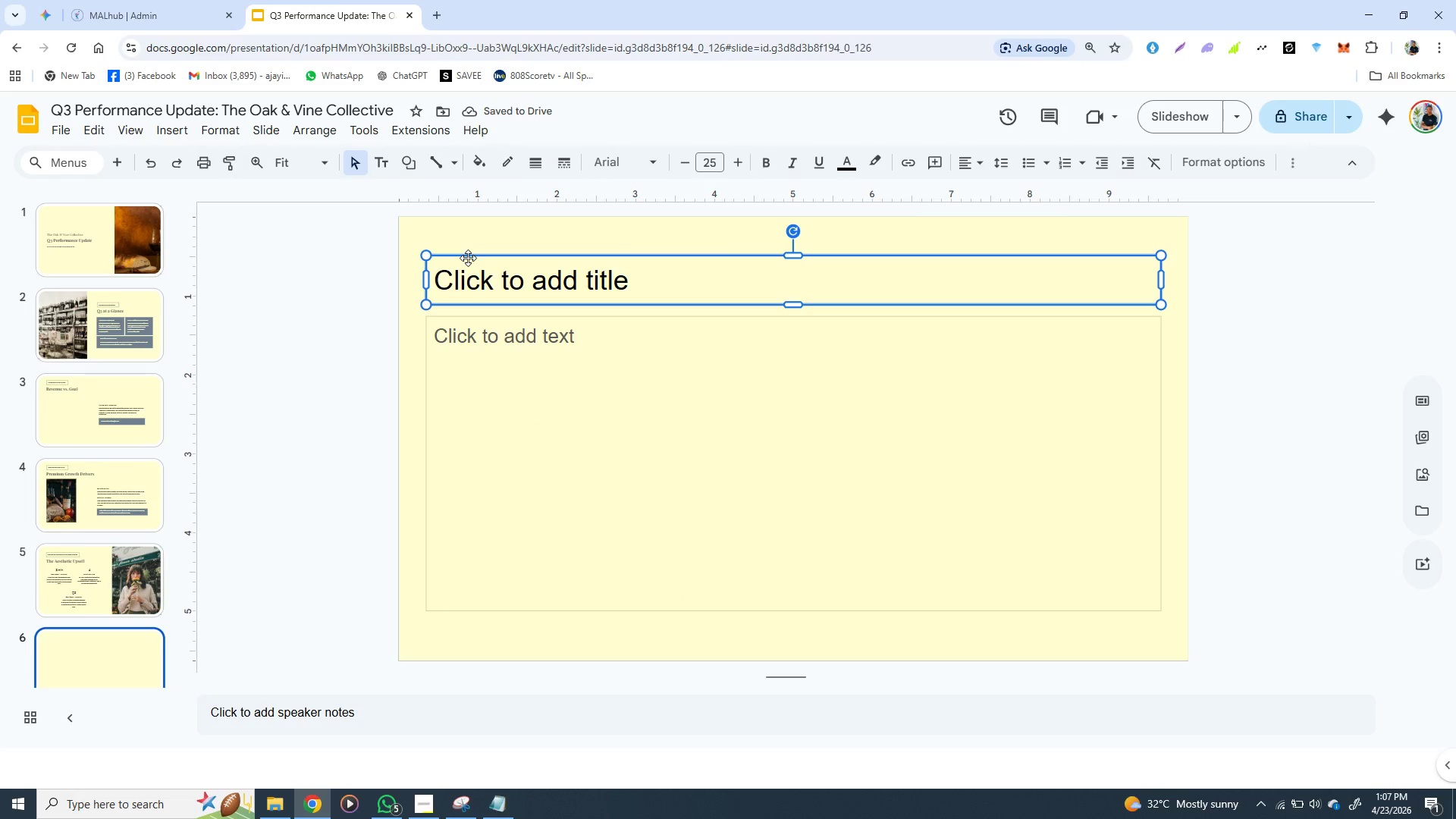 
key(Backspace)
 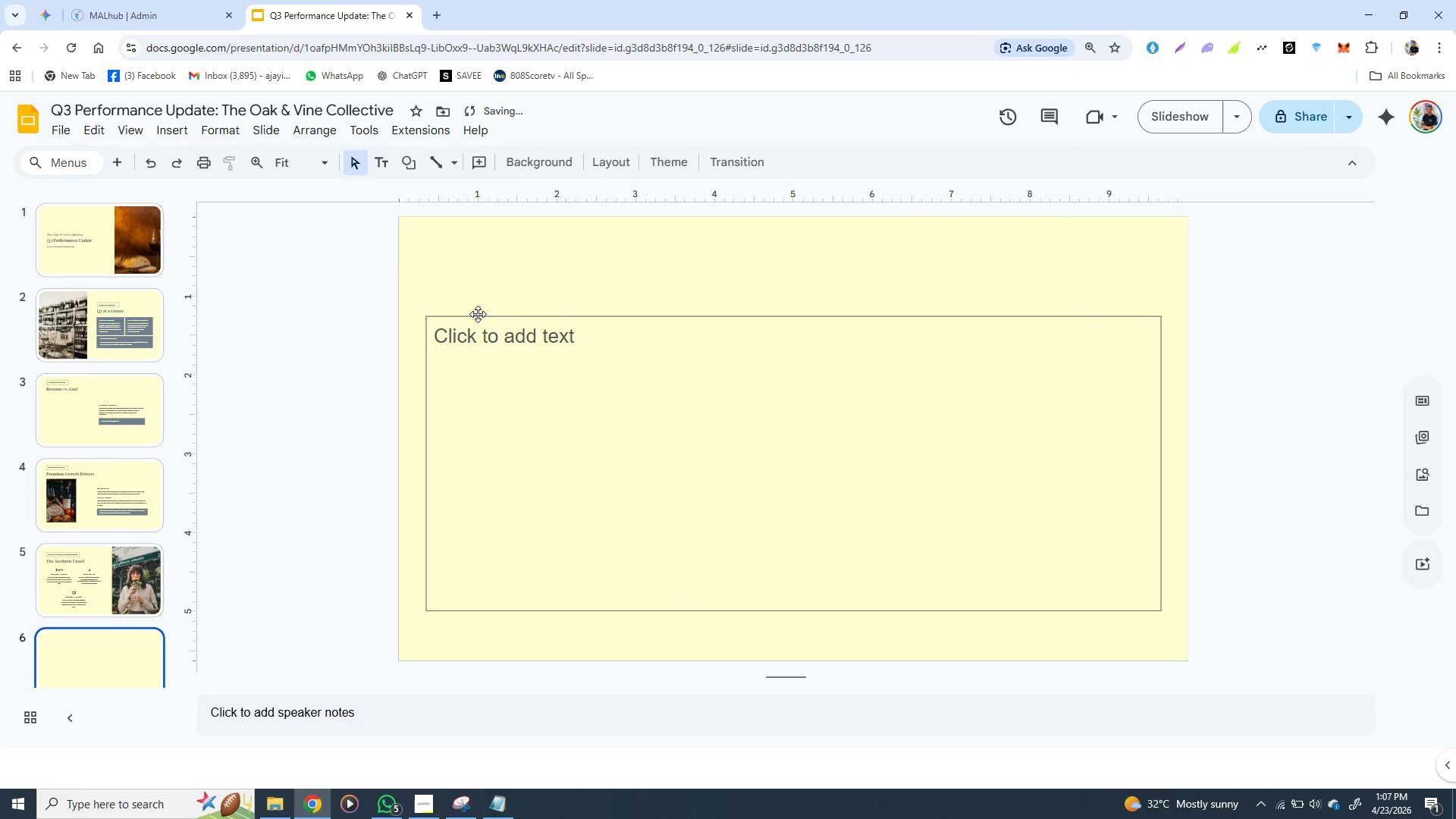 
left_click([478, 314])
 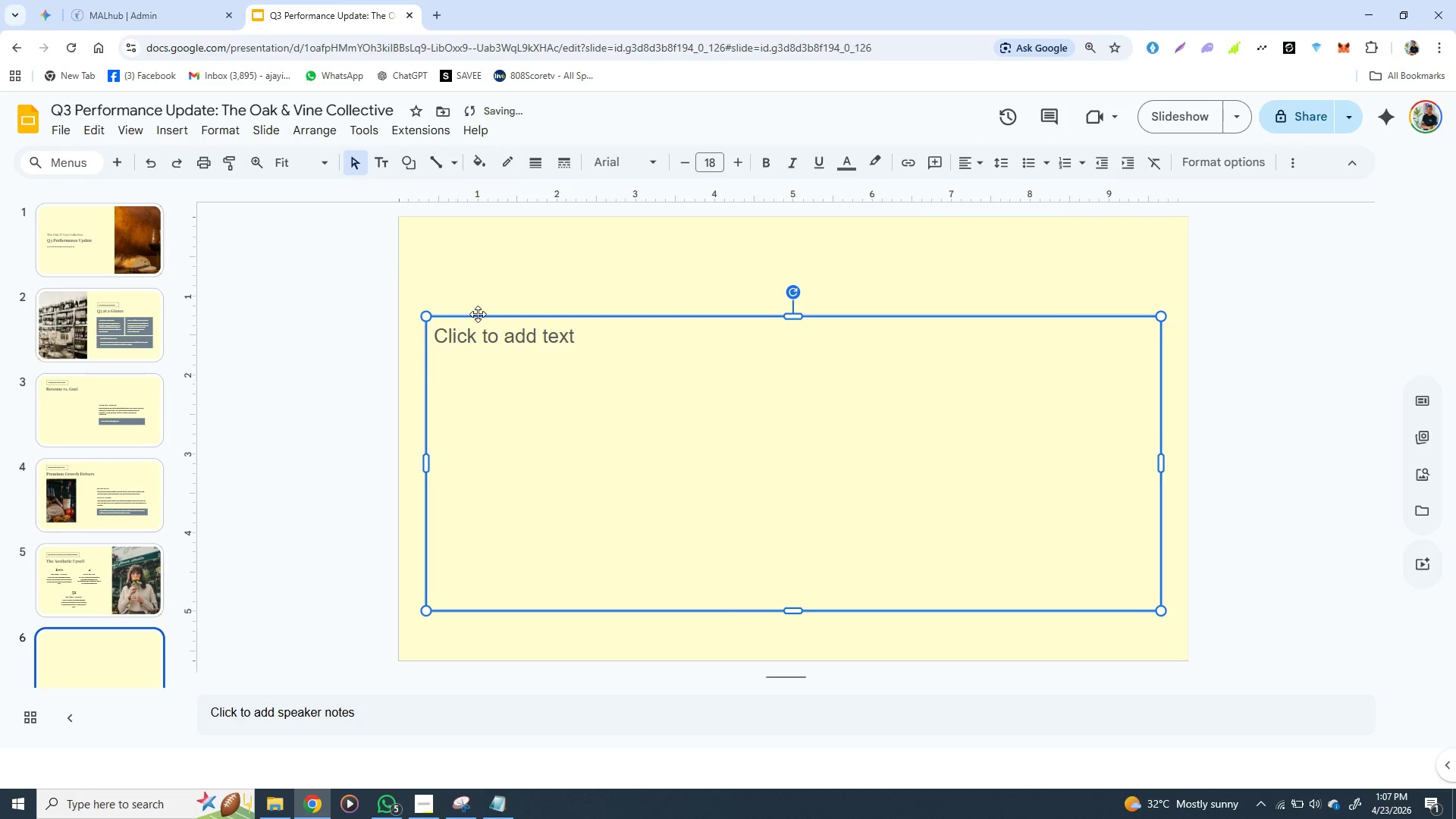 
key(Backspace)
 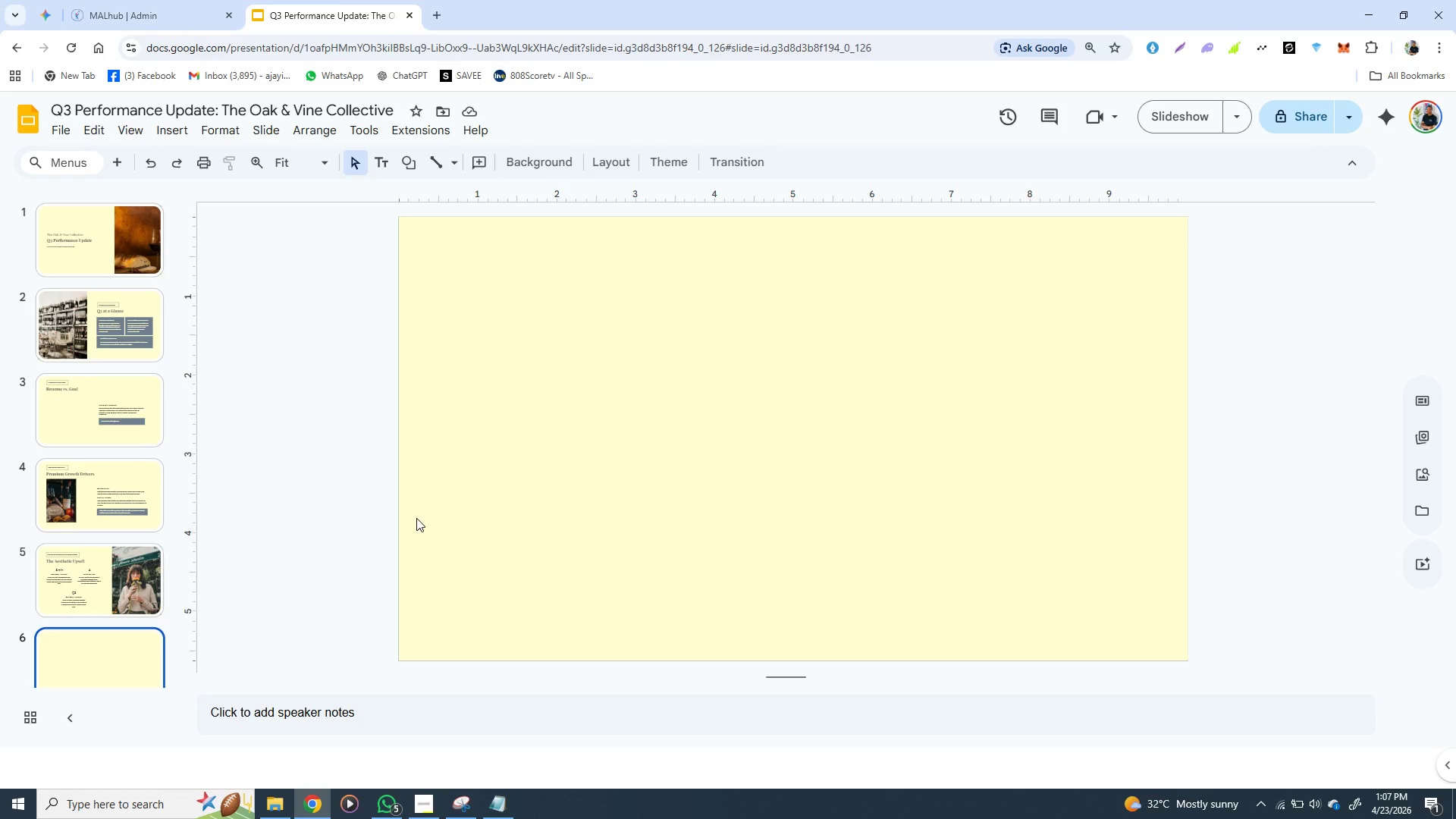 
wait(19.44)
 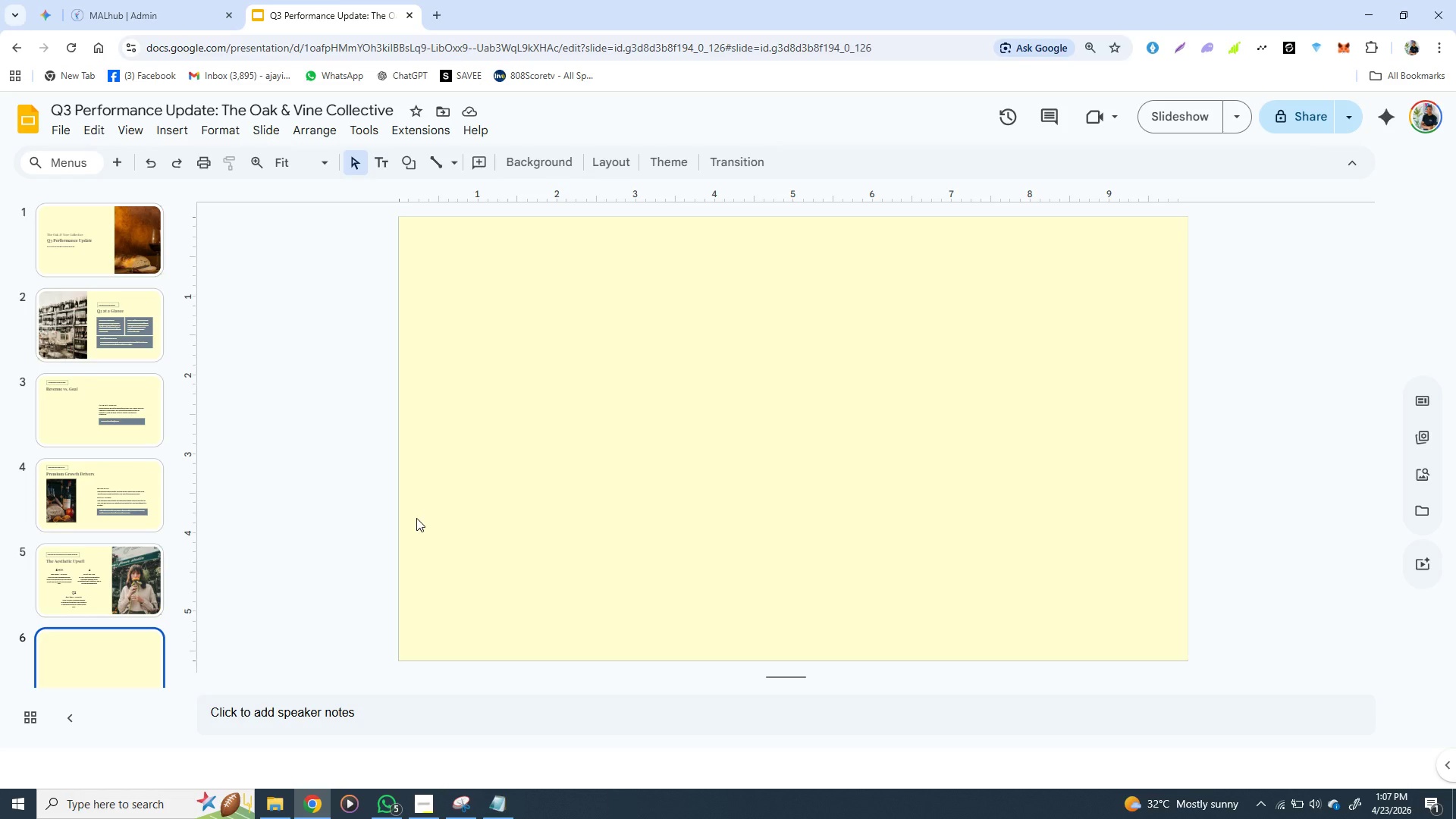 
left_click([100, 554])
 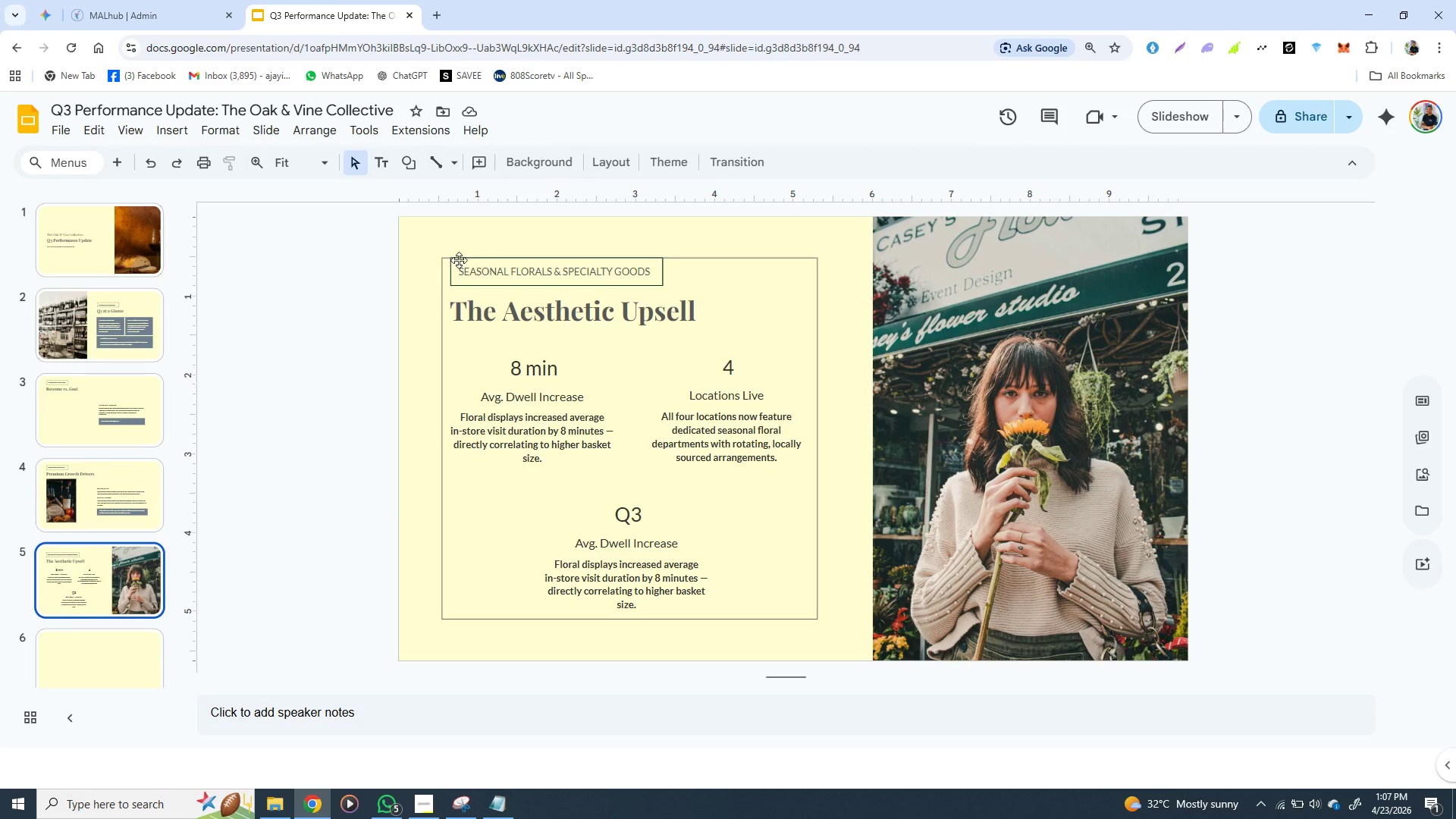 
left_click([459, 260])
 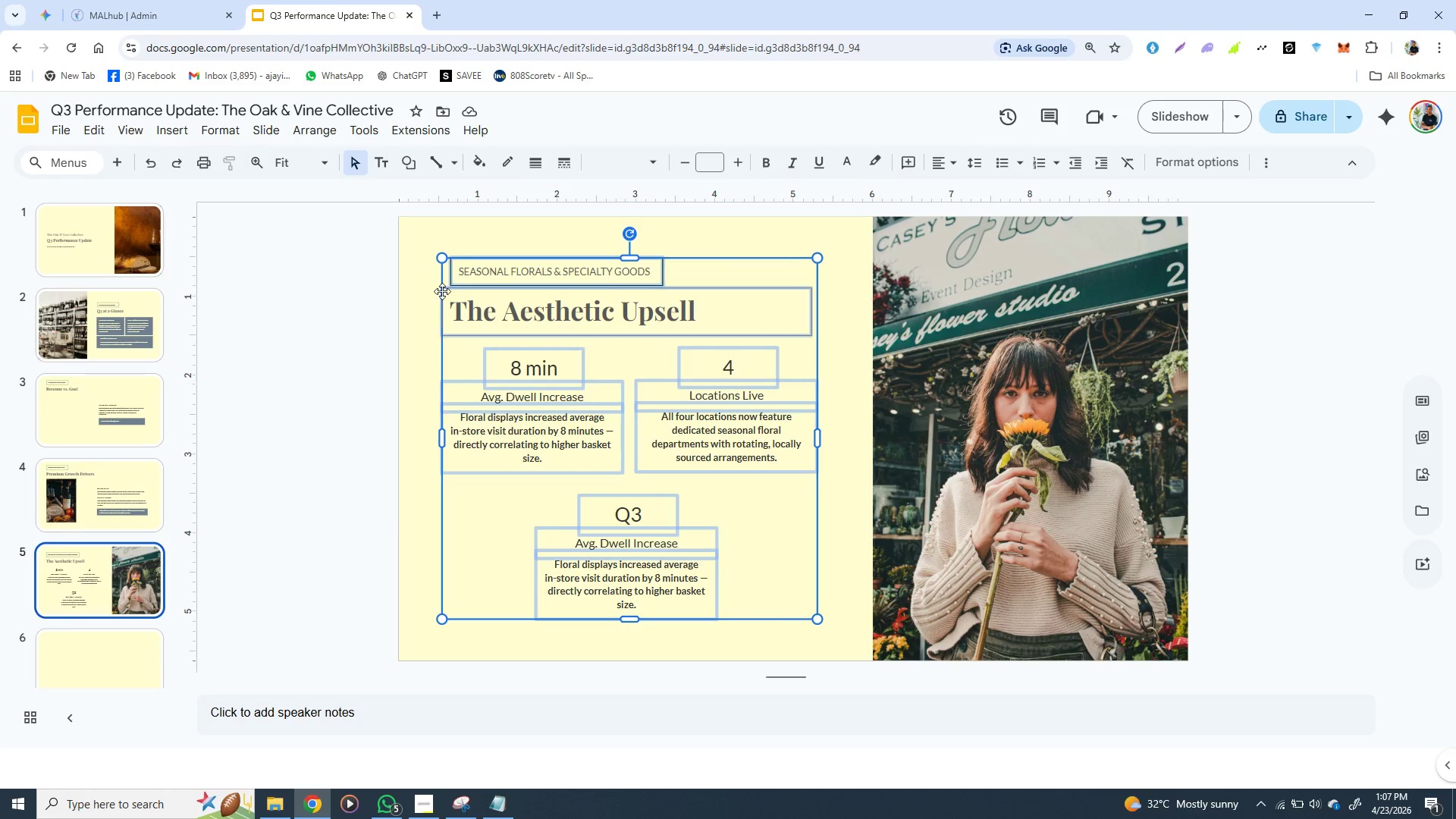 
left_click([442, 291])
 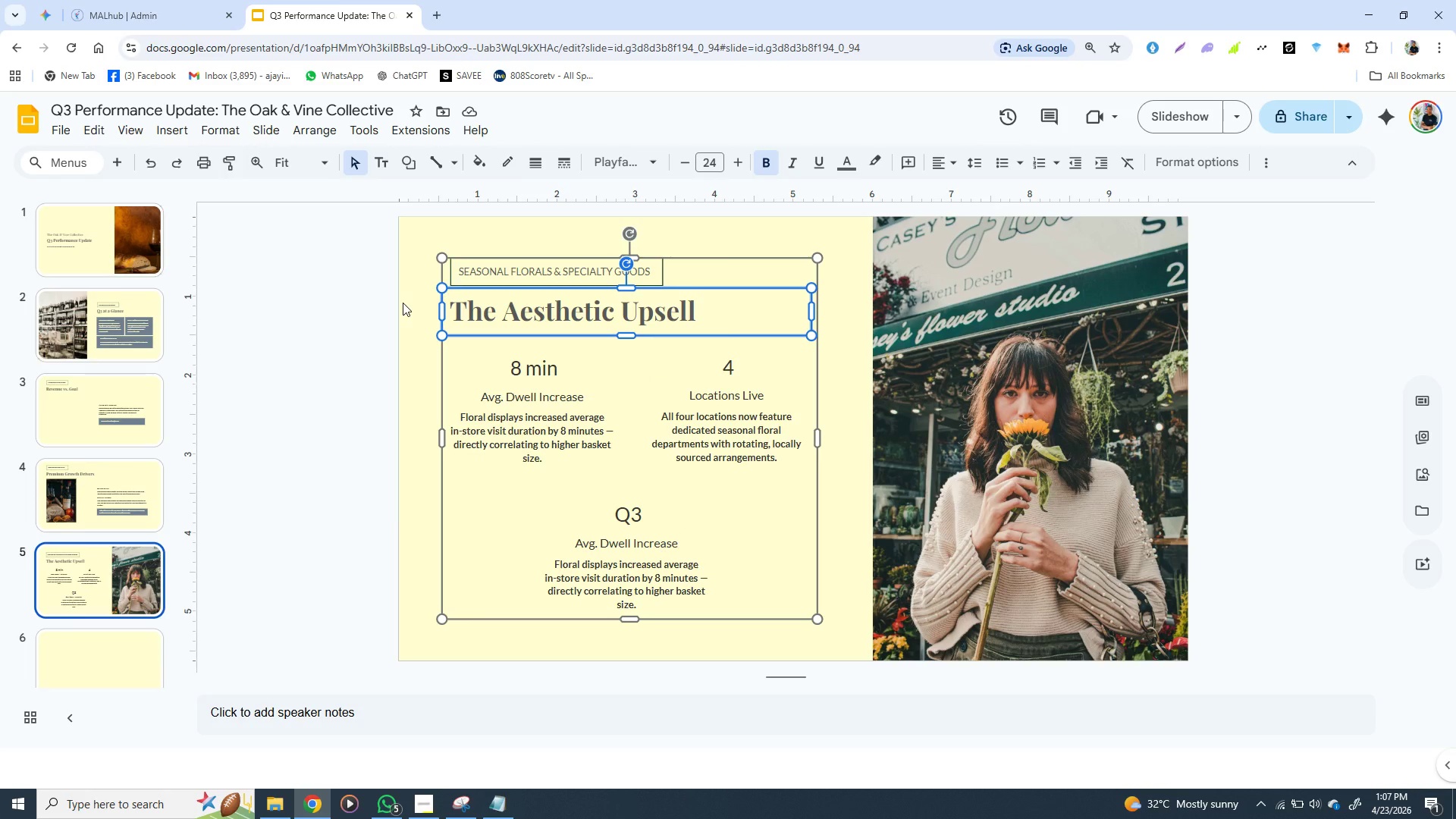 
hold_key(key=ShiftLeft, duration=1.5)
 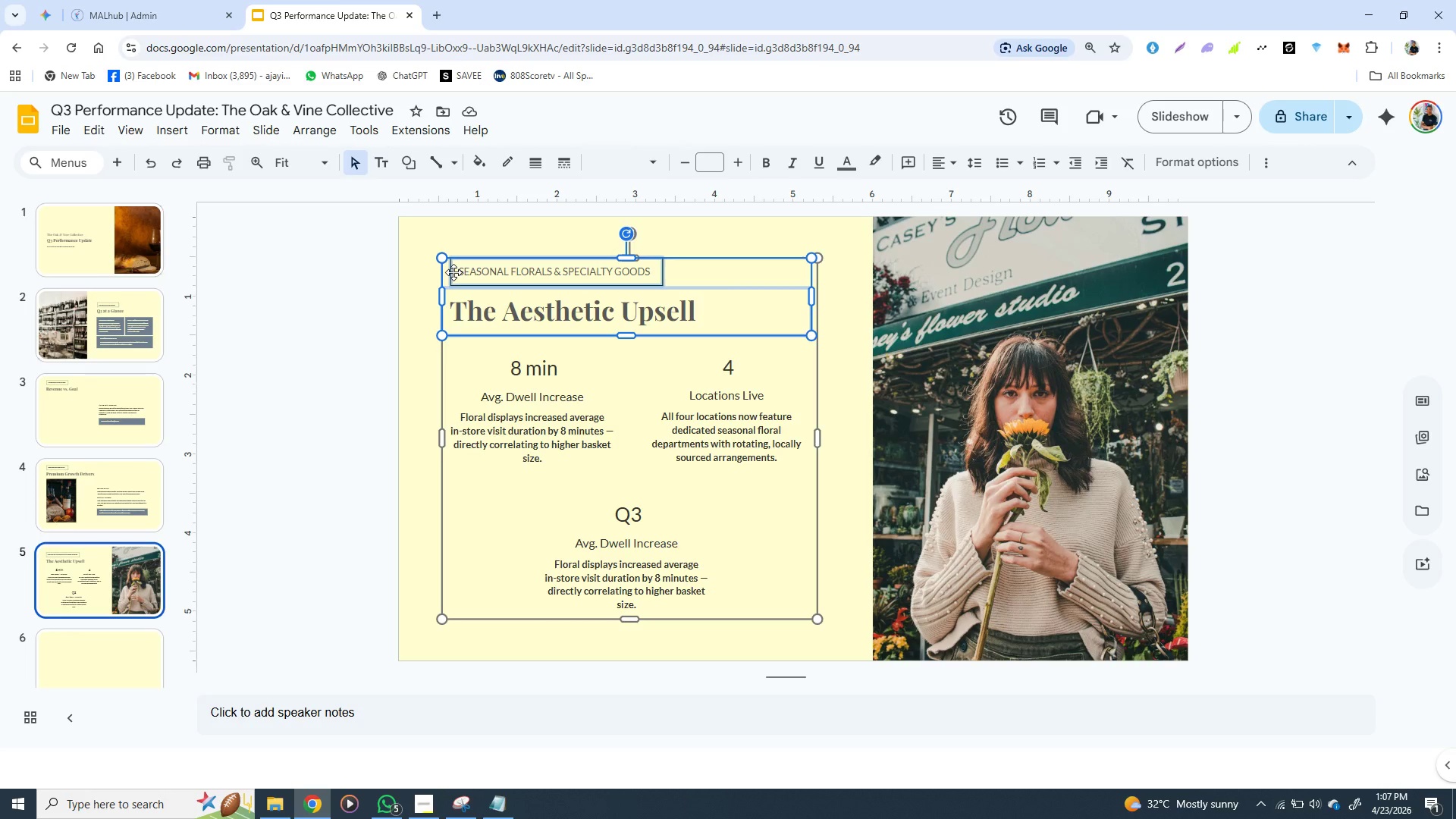 
hold_key(key=ShiftLeft, duration=1.22)
left_click([453, 272])
 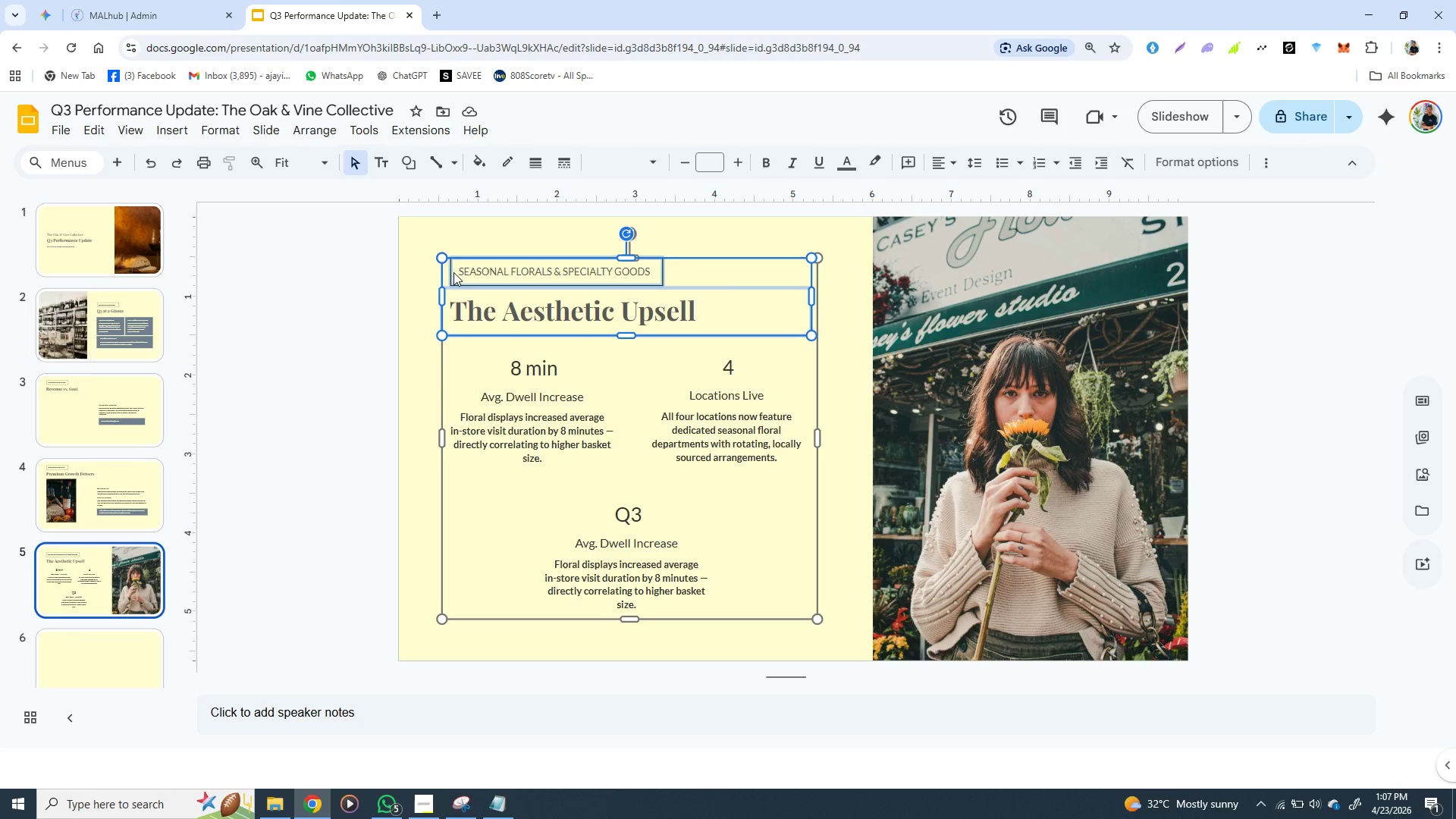 
key(Control+C)
 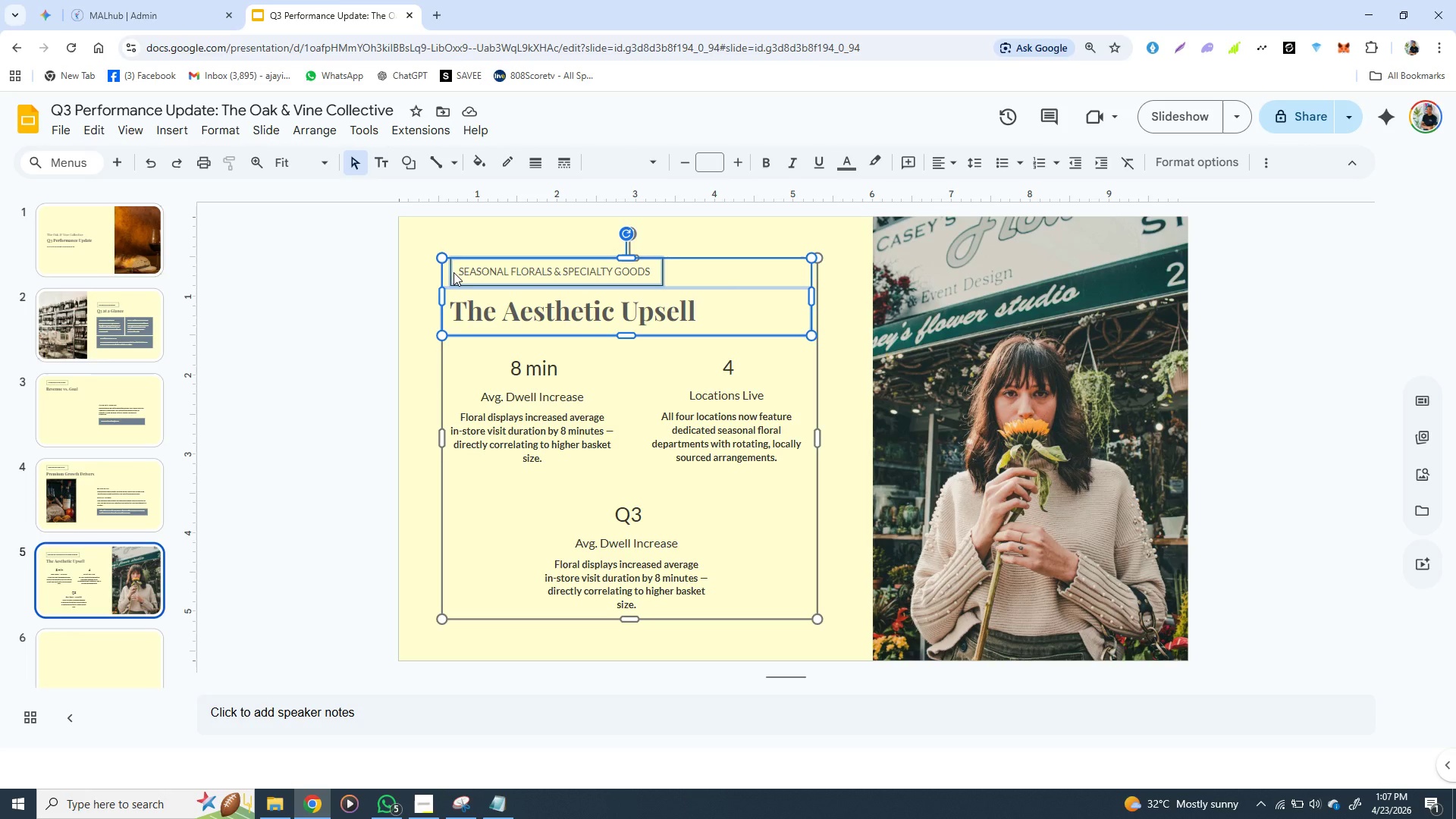 
key(Control+C)
 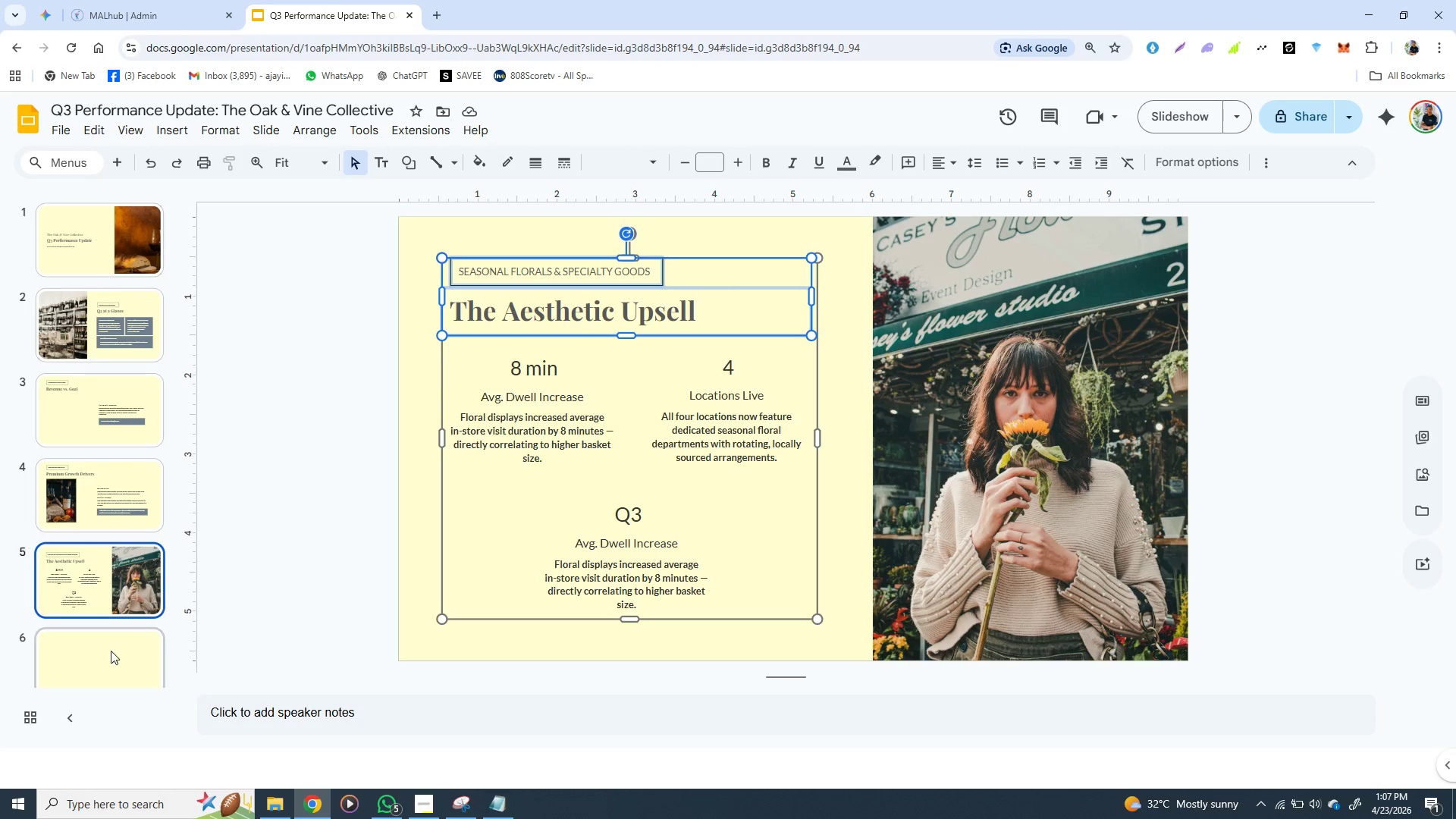 
left_click([95, 670])
 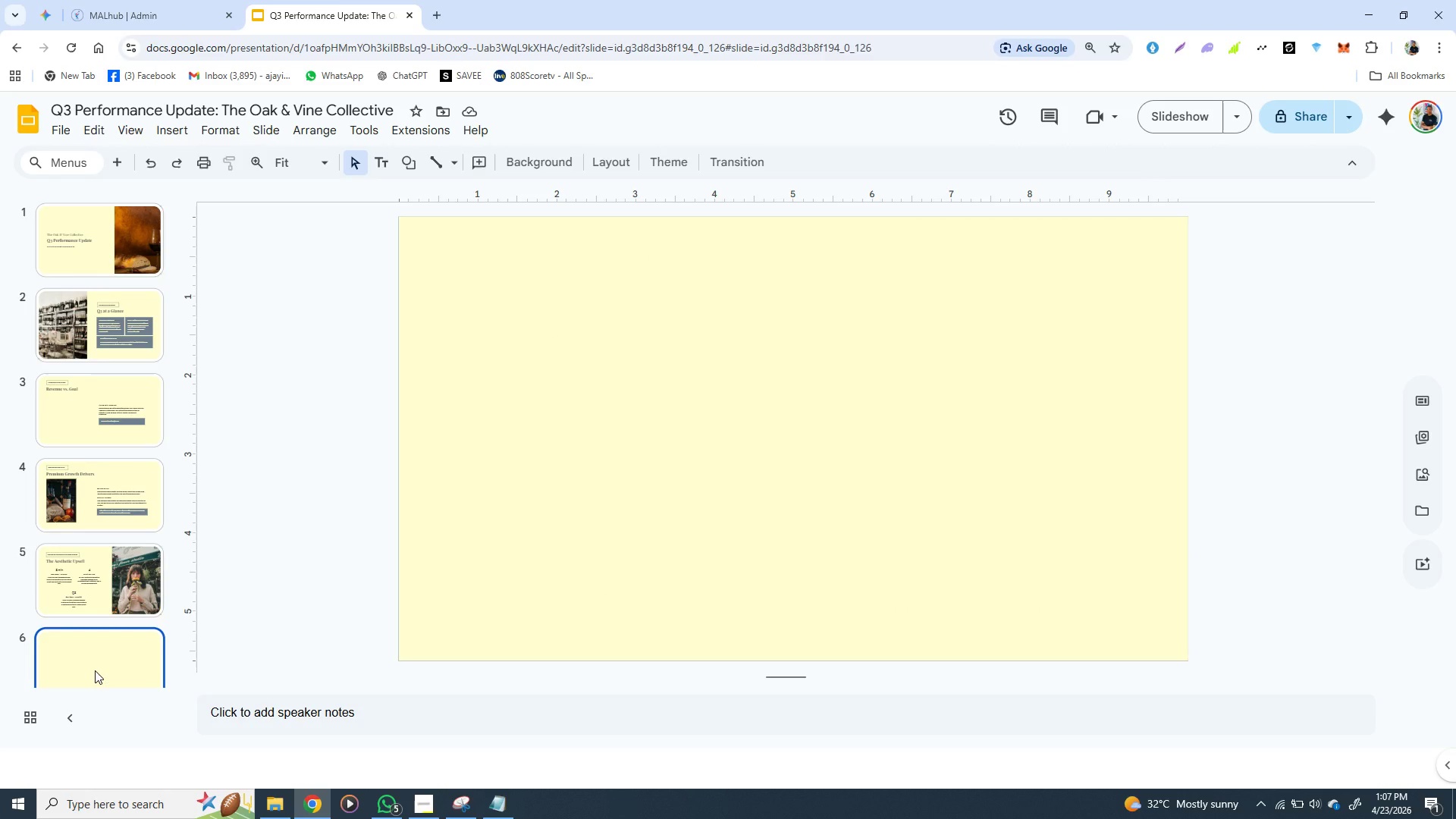 
key(Control+V)
 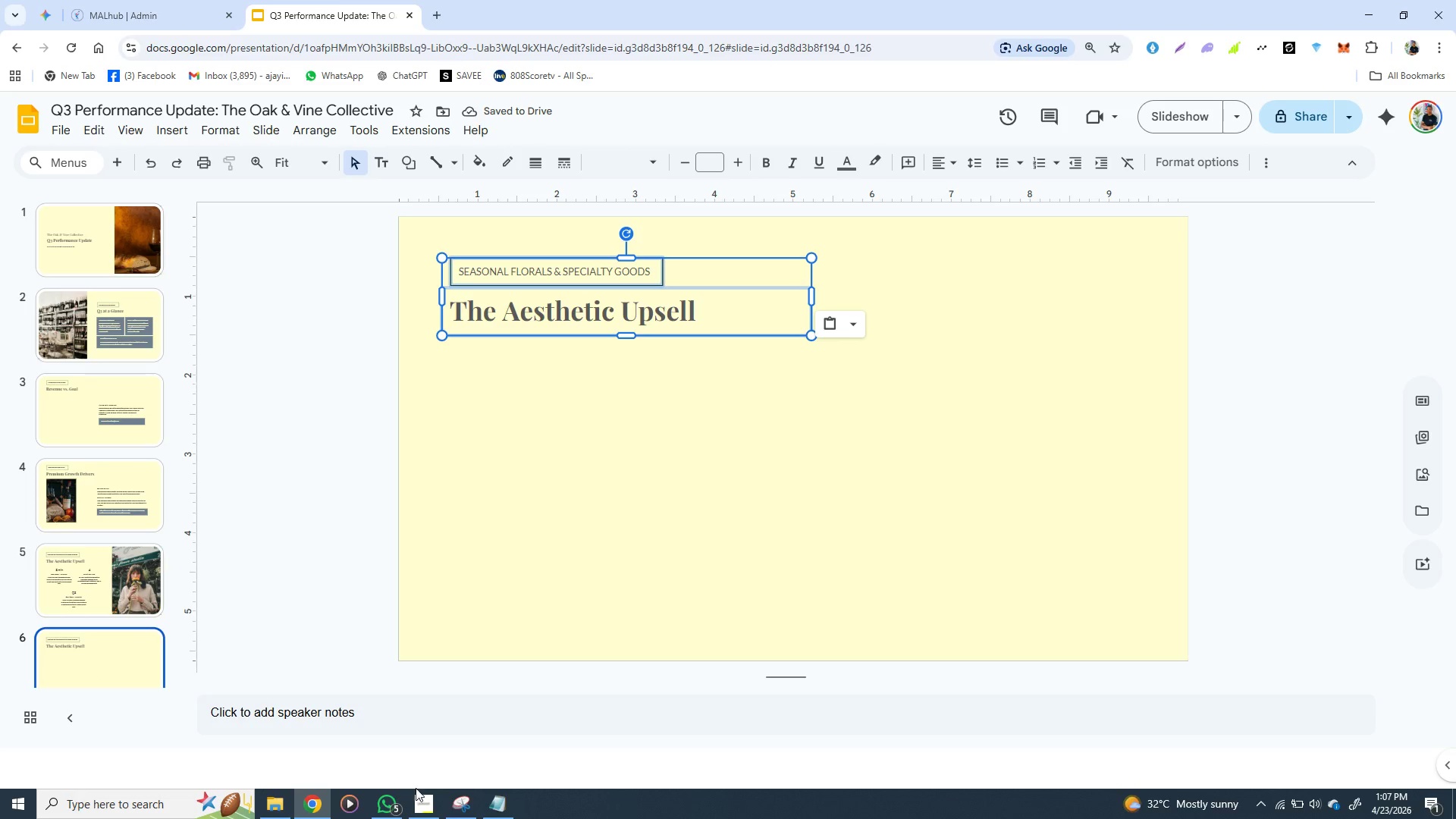 
left_click([493, 803])
 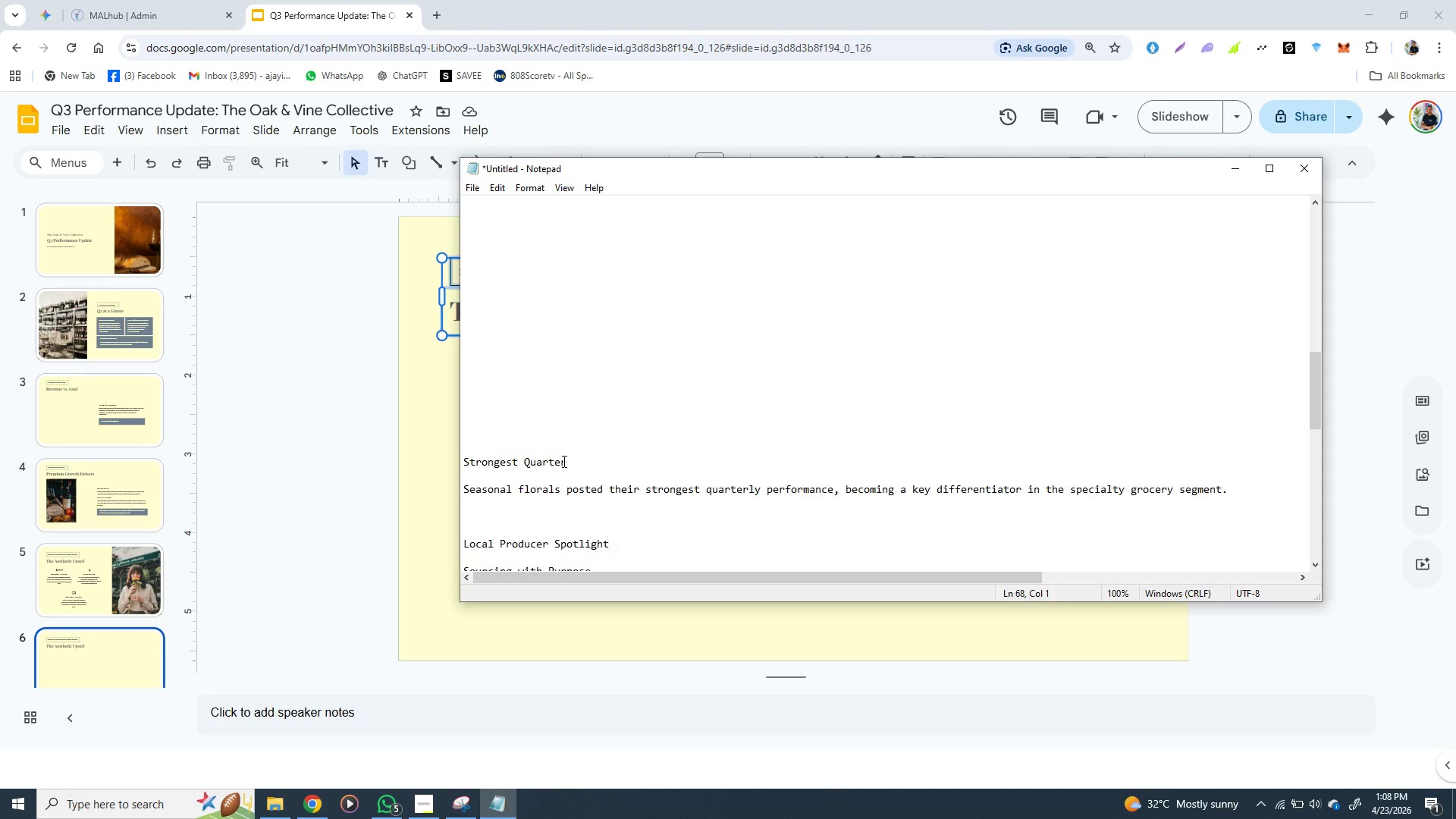 
wait(5.83)
 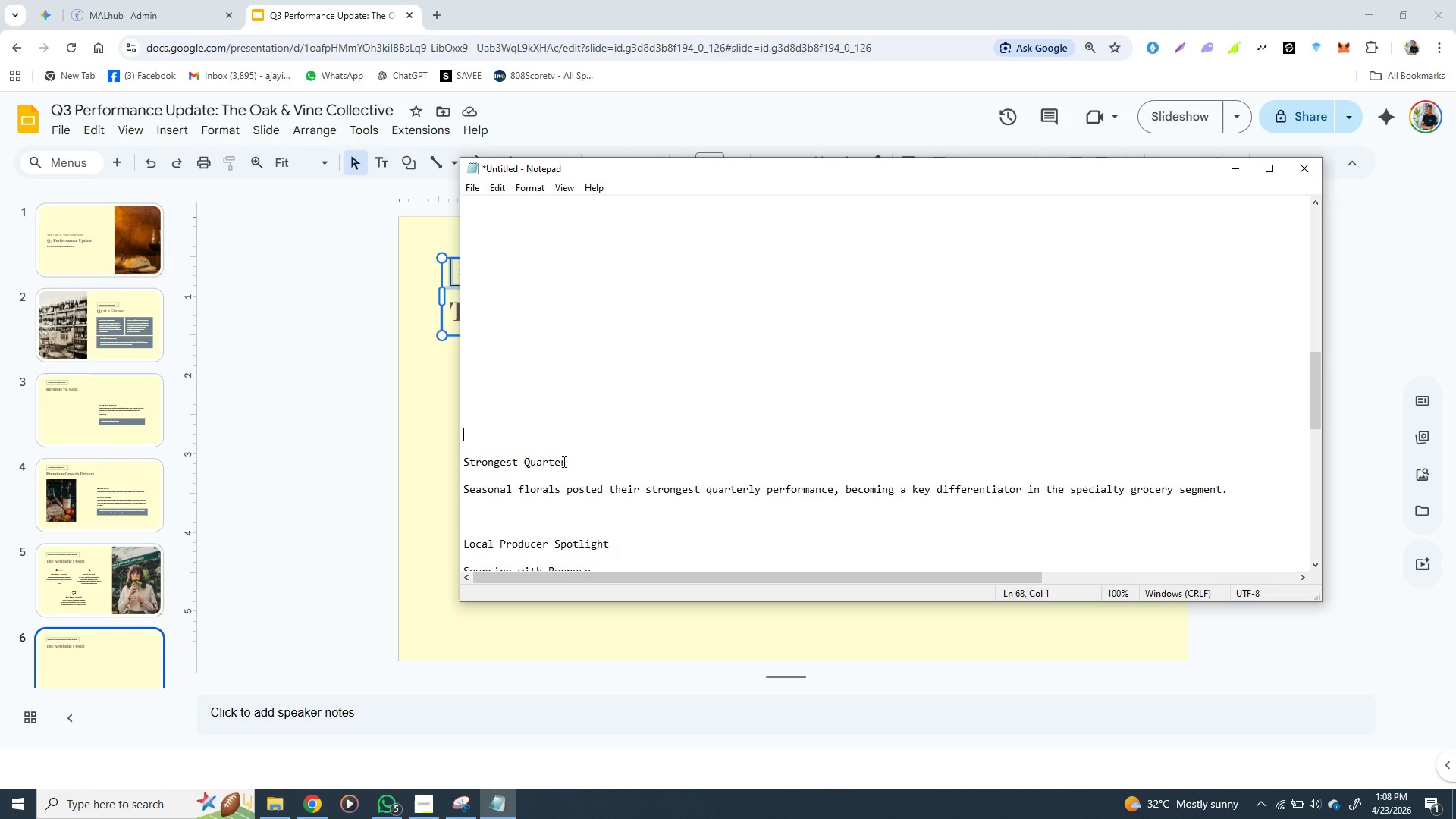 
left_click([115, 589])
 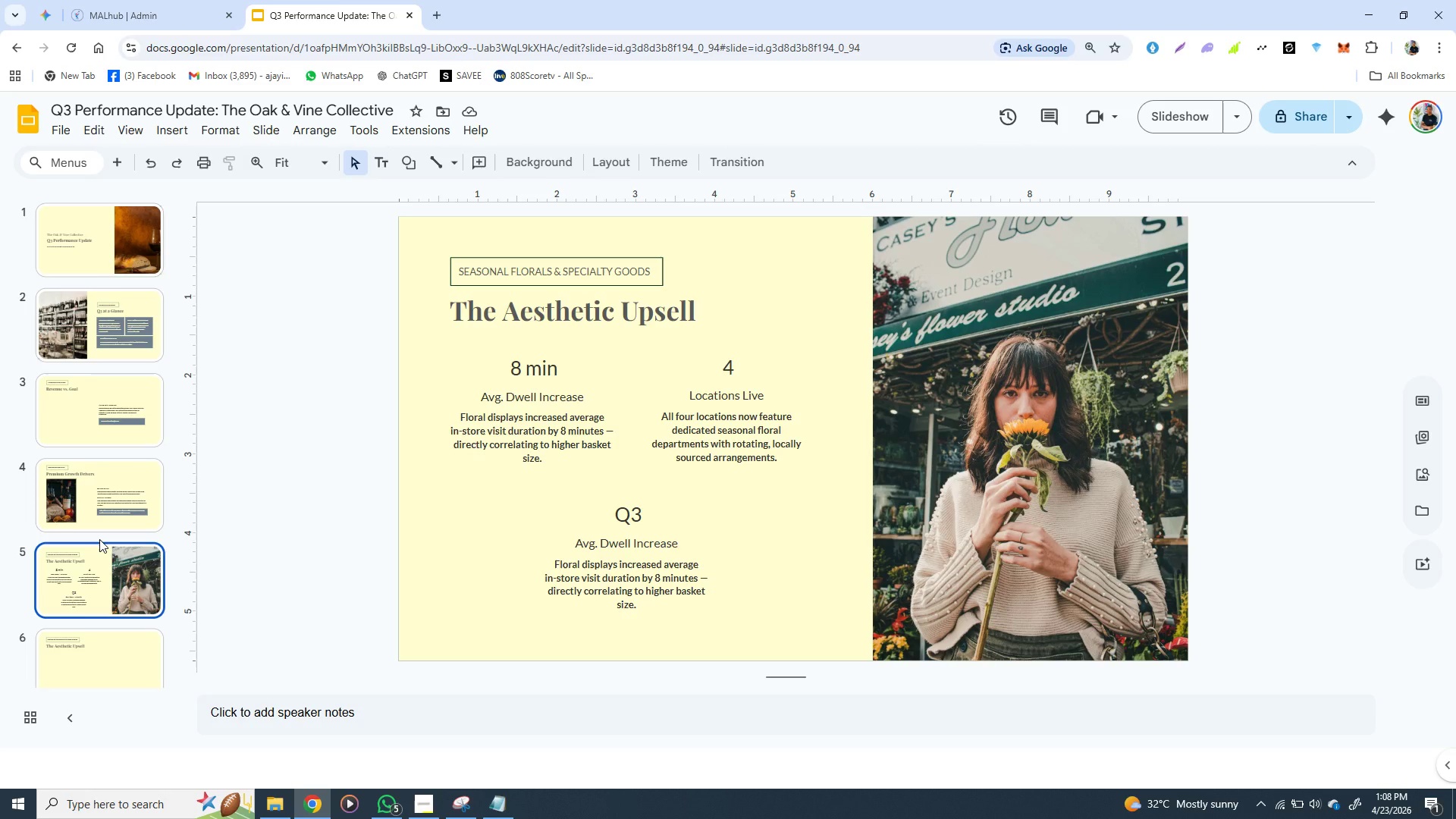 
wait(12.84)
 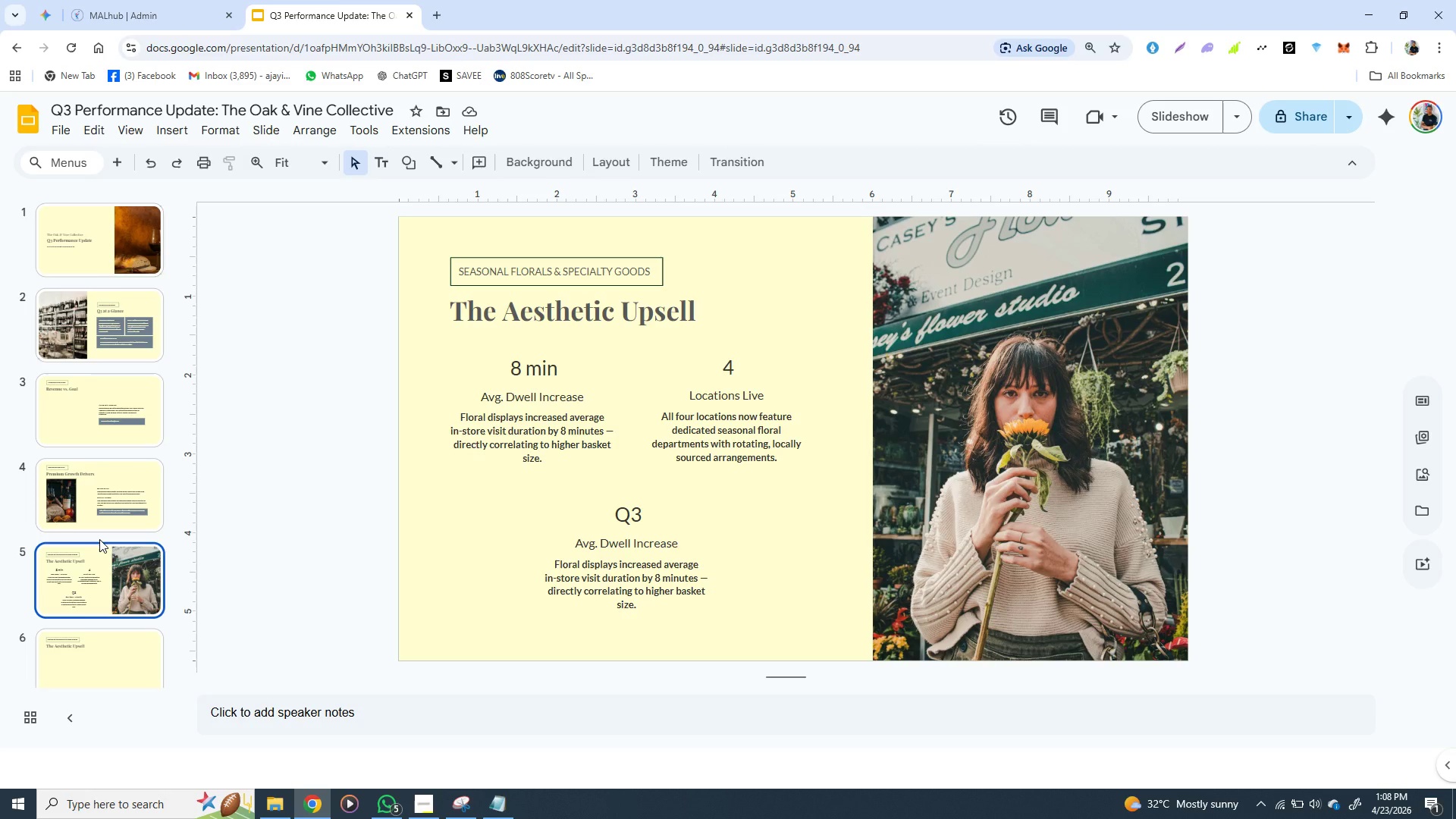 
left_click([501, 811])
 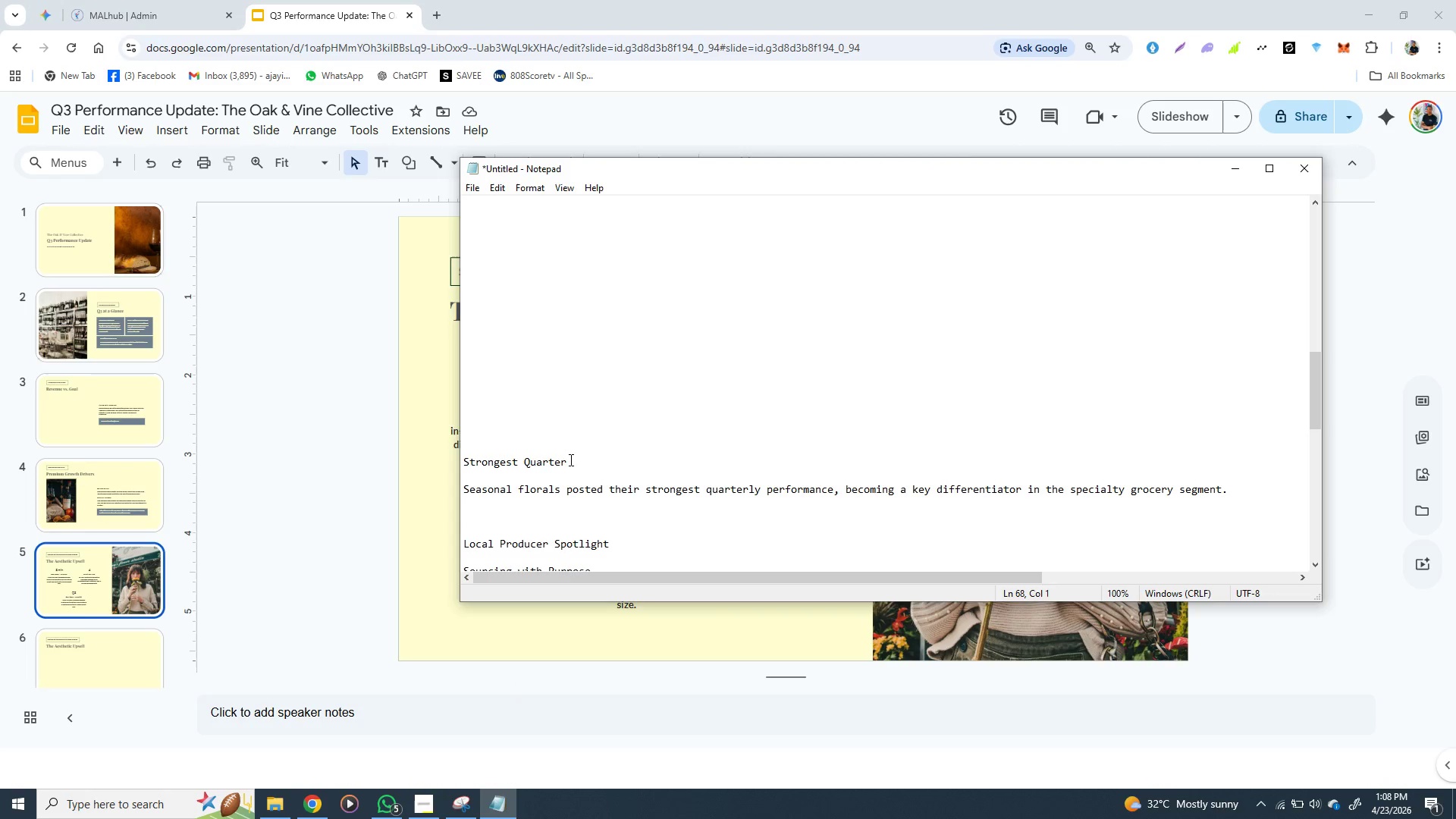 
wait(5.3)
 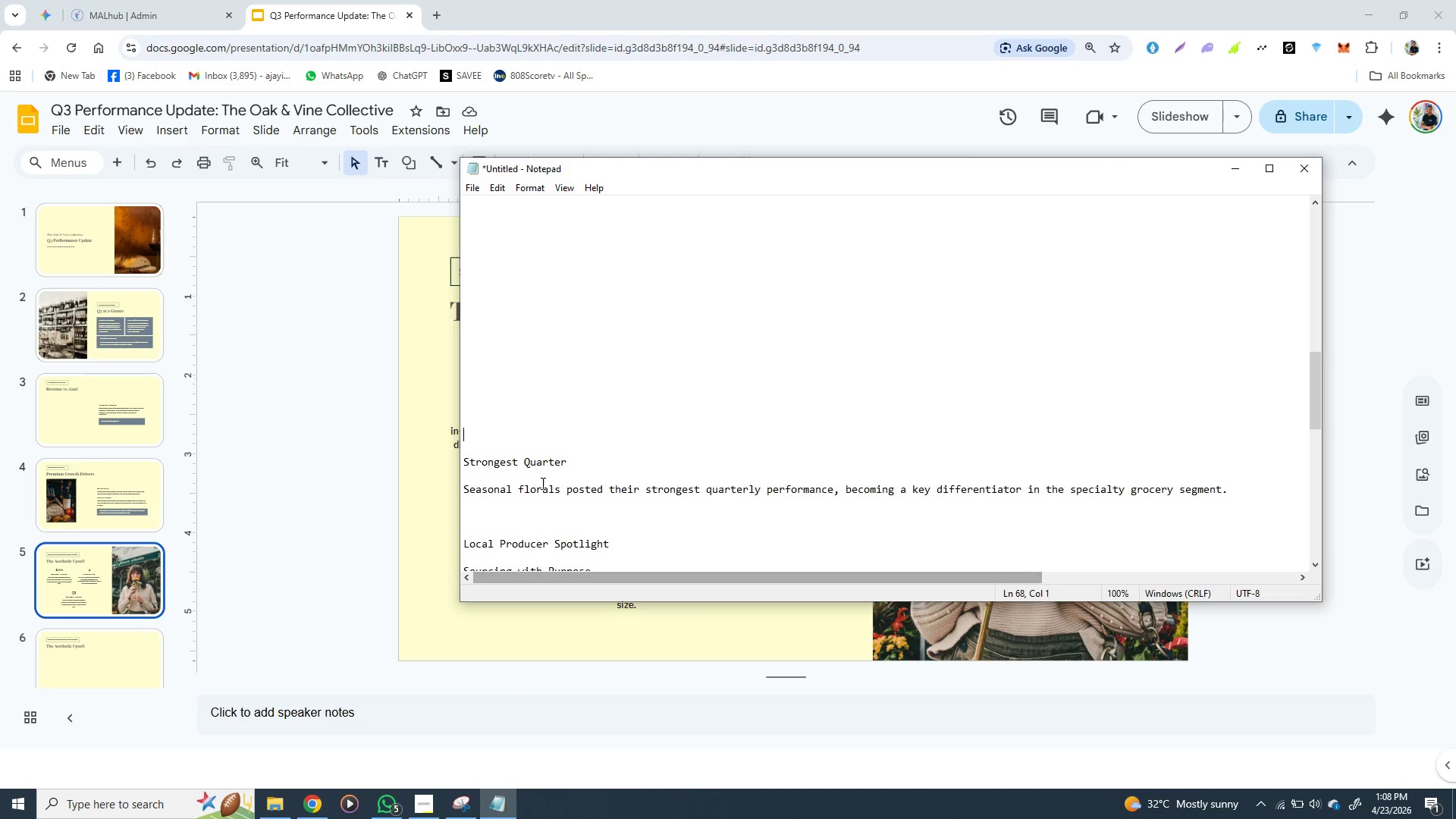 
left_click_drag(start_coordinate=[570, 462], to_coordinate=[462, 457])
 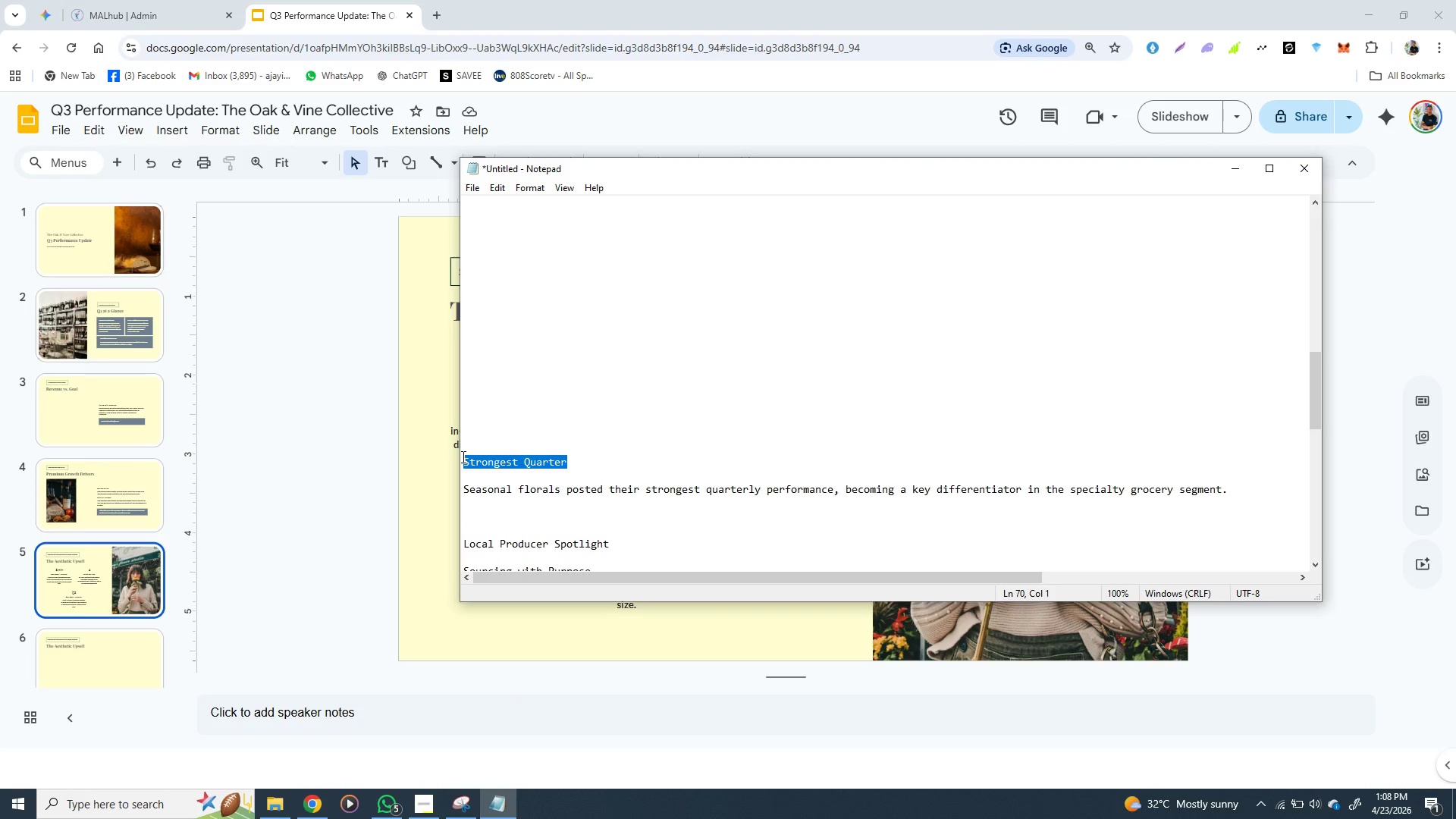 
key(Control+X)
 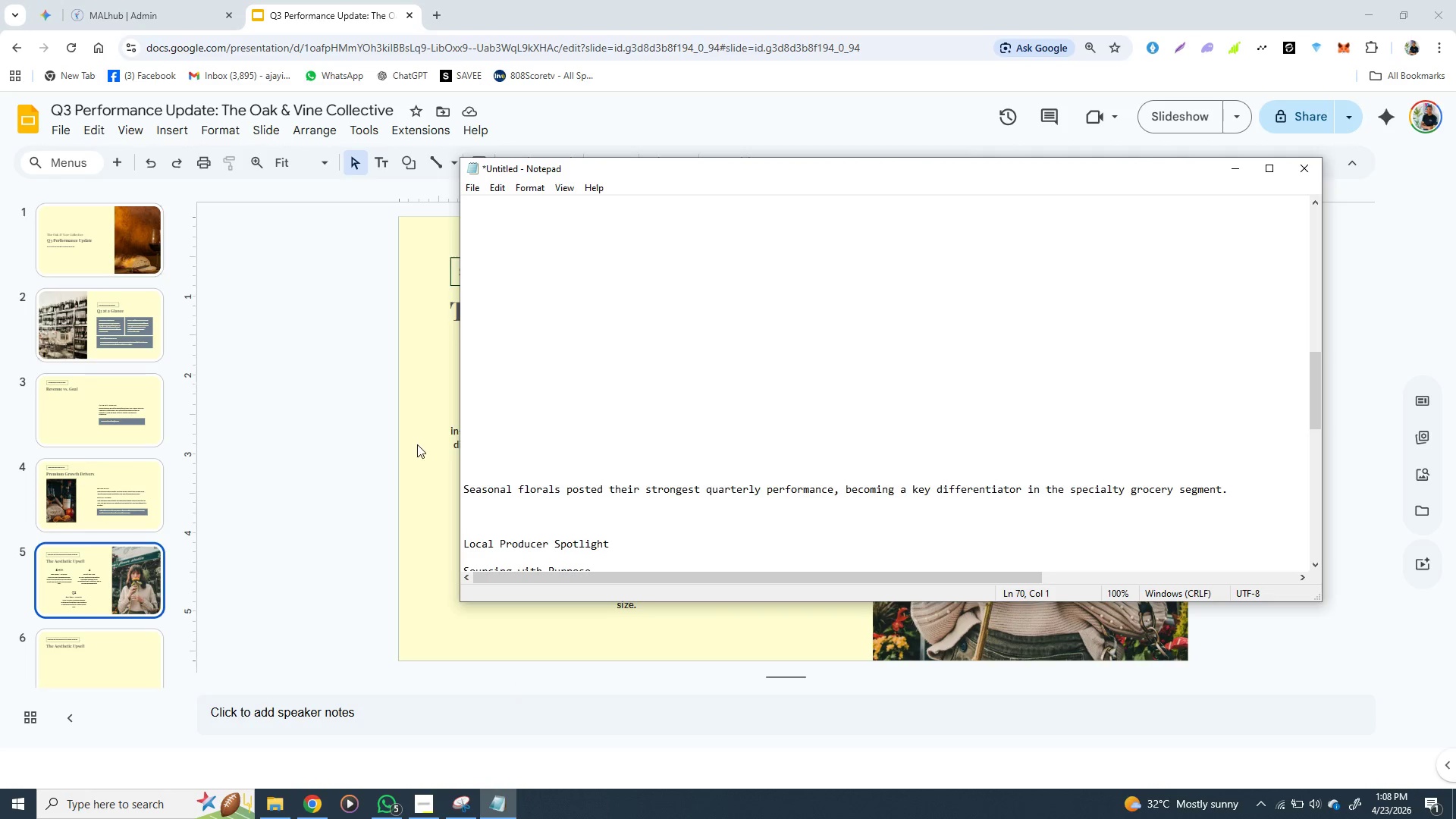 
left_click([426, 444])
 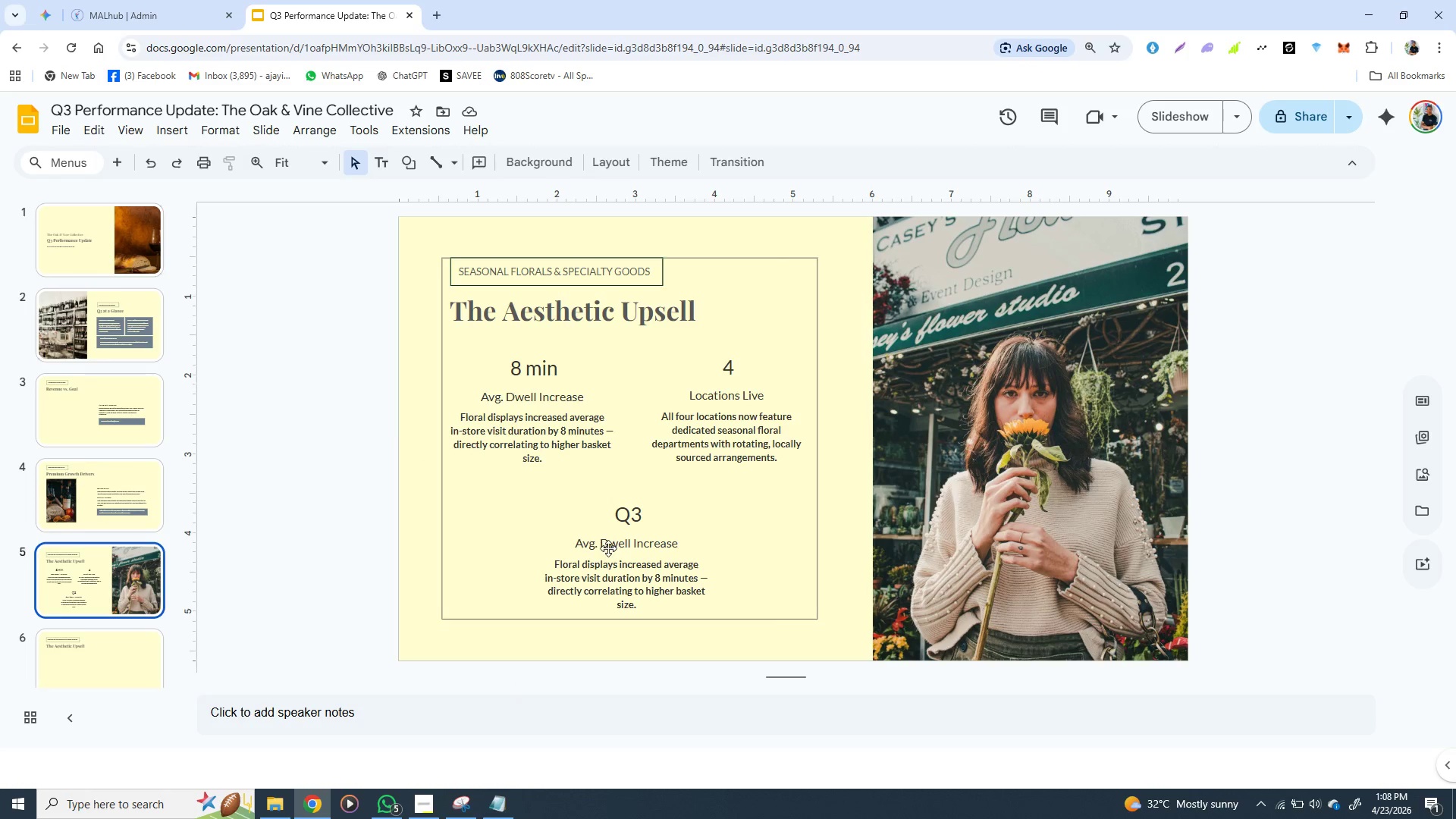 
double_click([608, 548])
 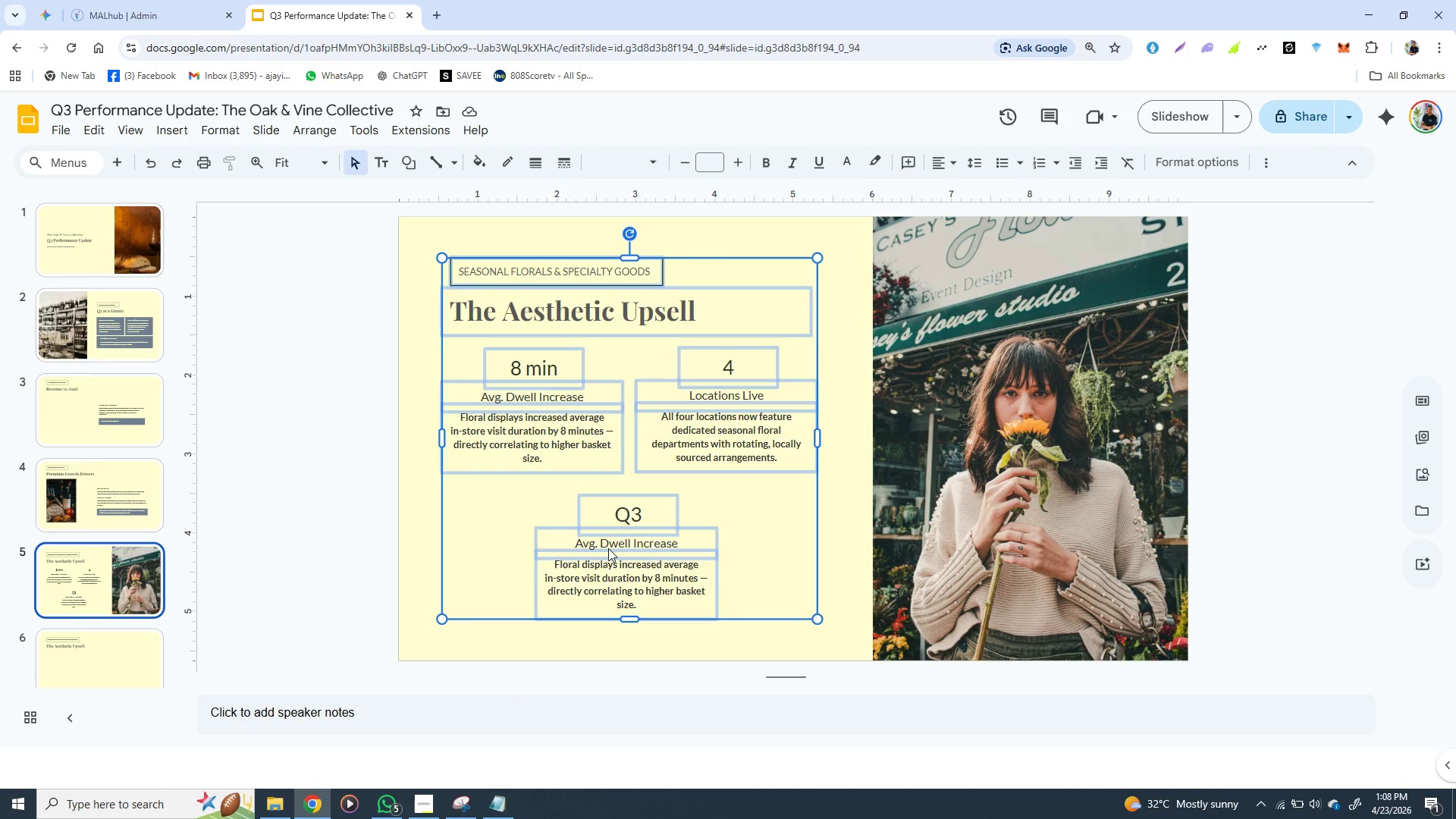 
triple_click([608, 548])
 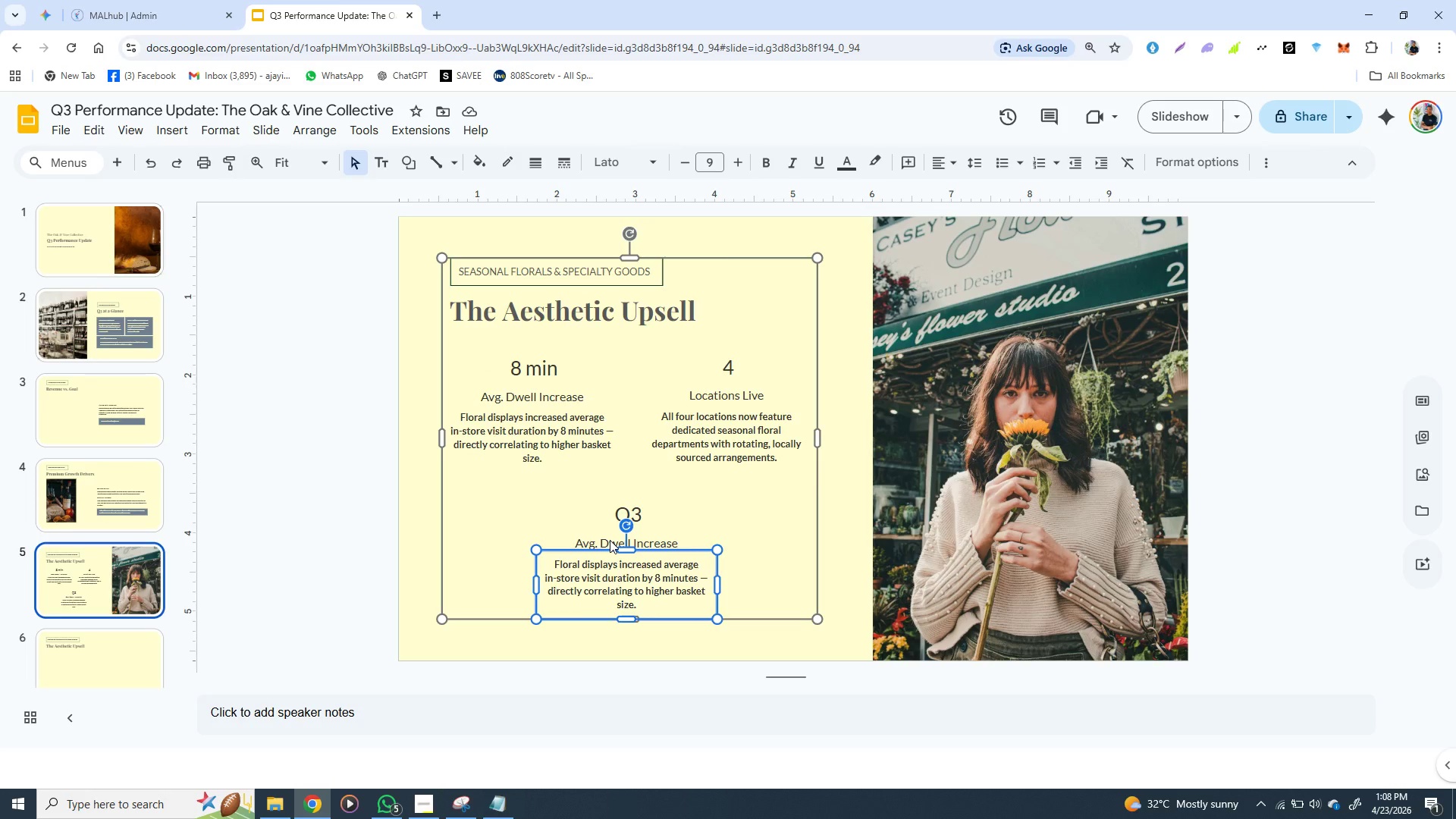 
double_click([610, 540])
 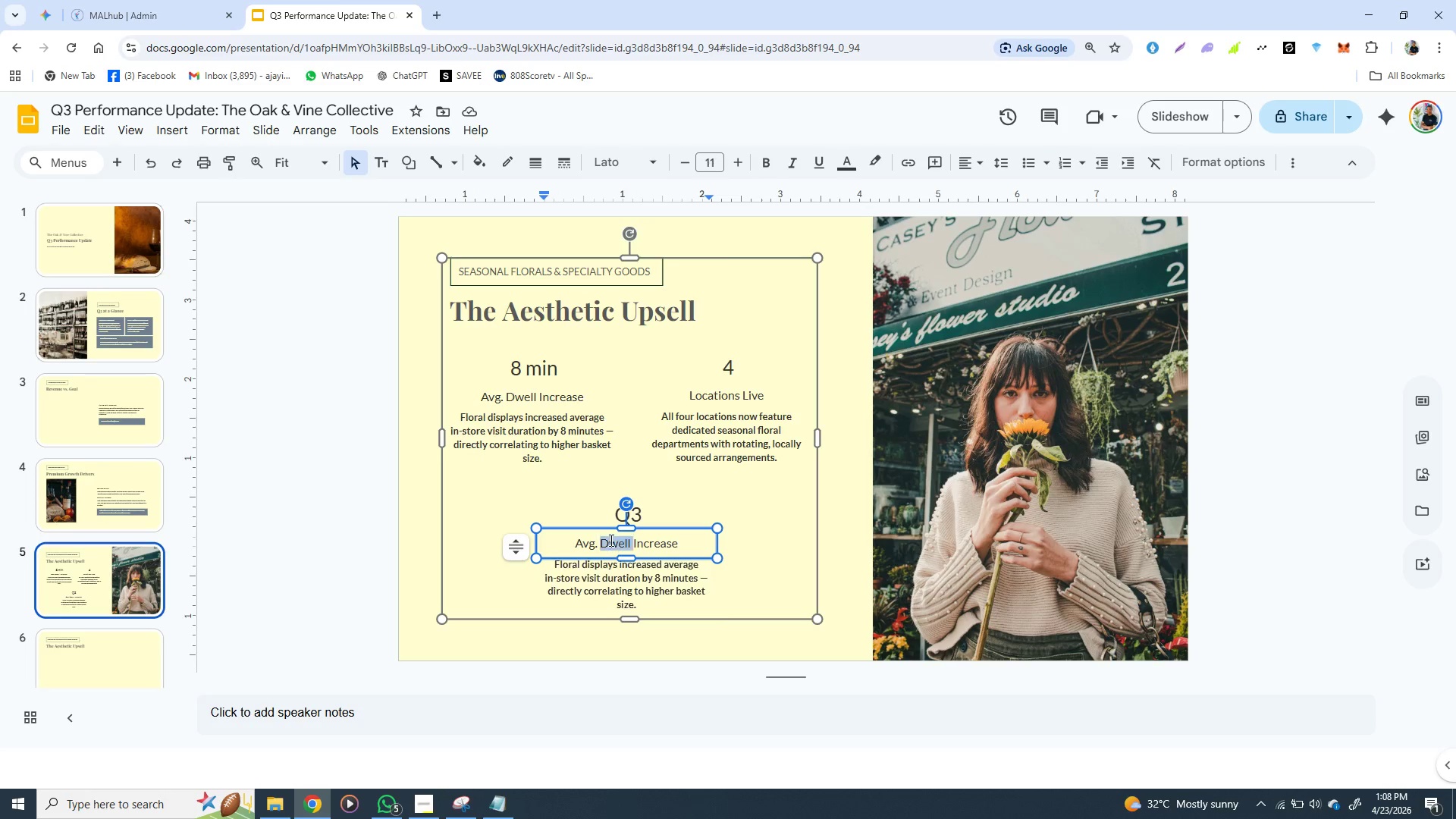 
triple_click([610, 540])
 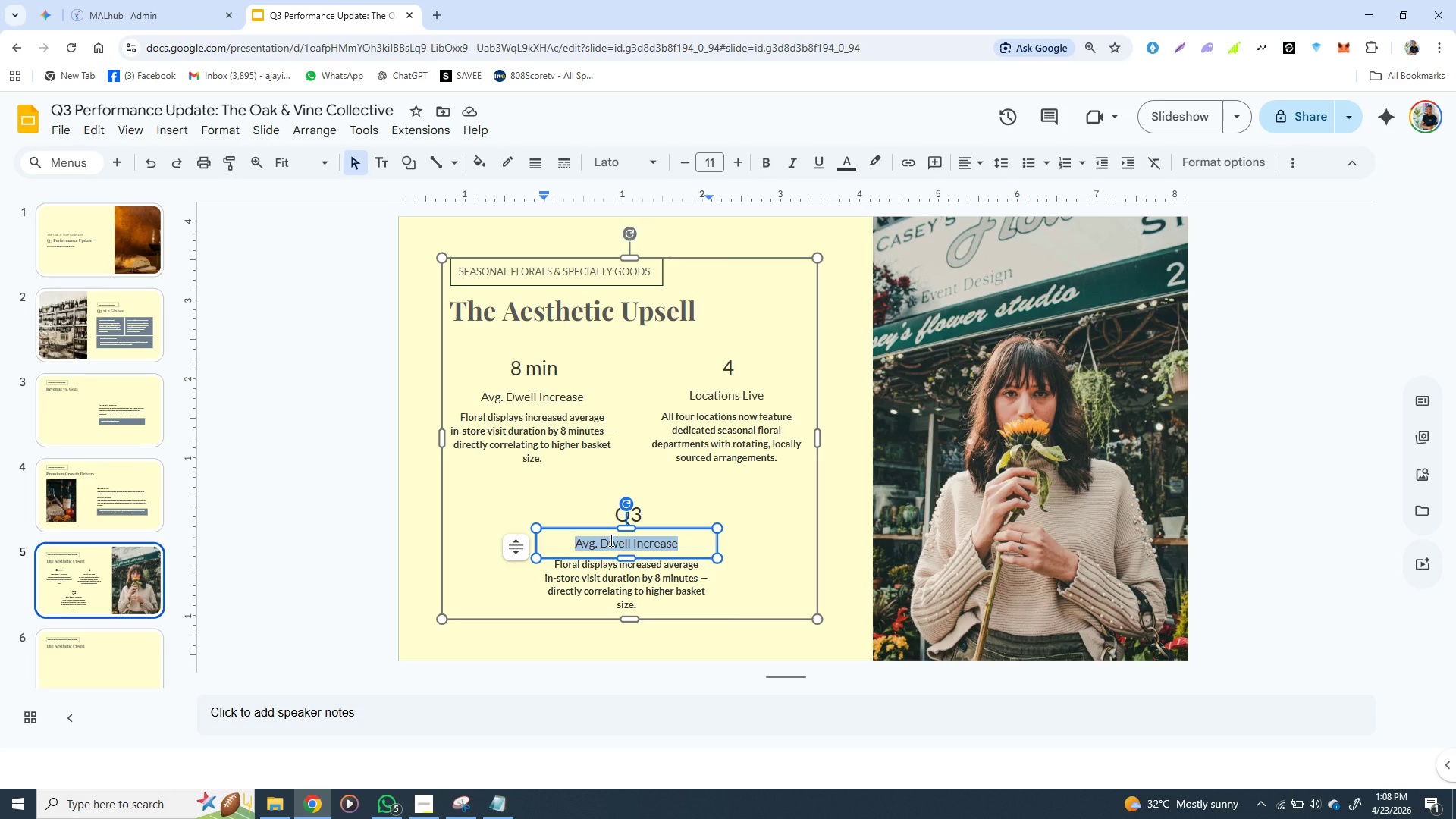 
key(Control+V)
 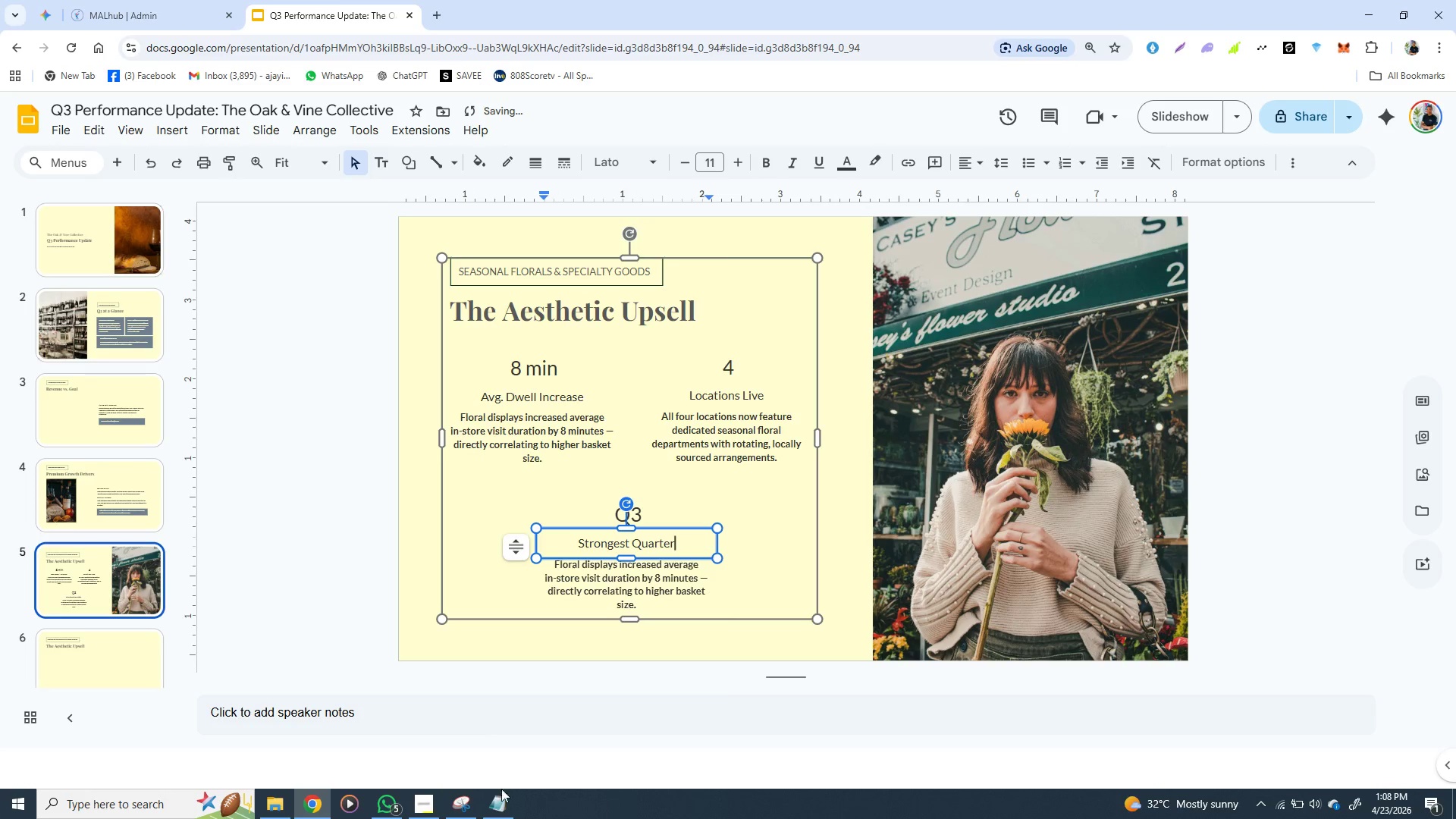 
left_click([498, 794])
 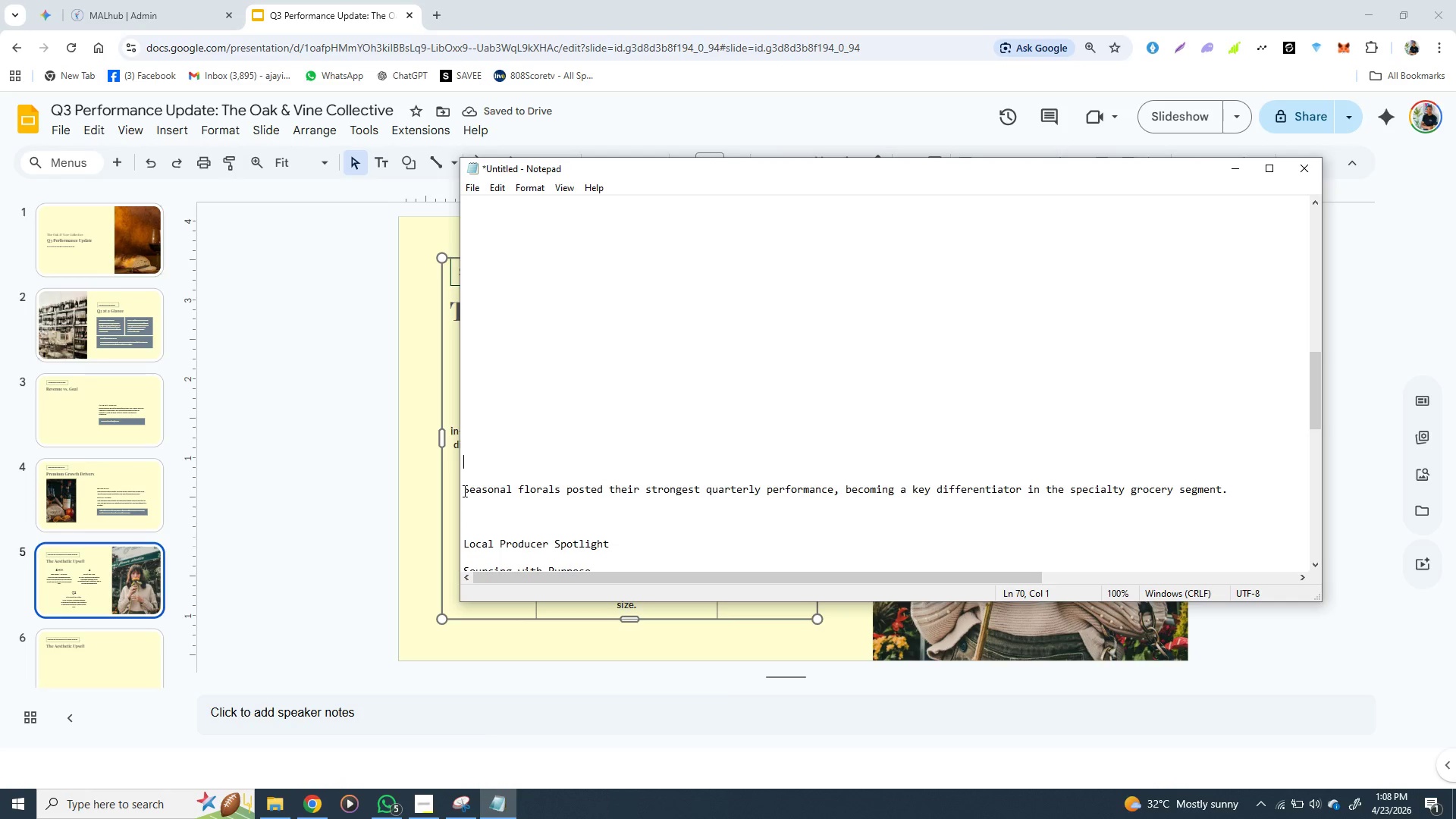 
left_click_drag(start_coordinate=[463, 491], to_coordinate=[1053, 497])
 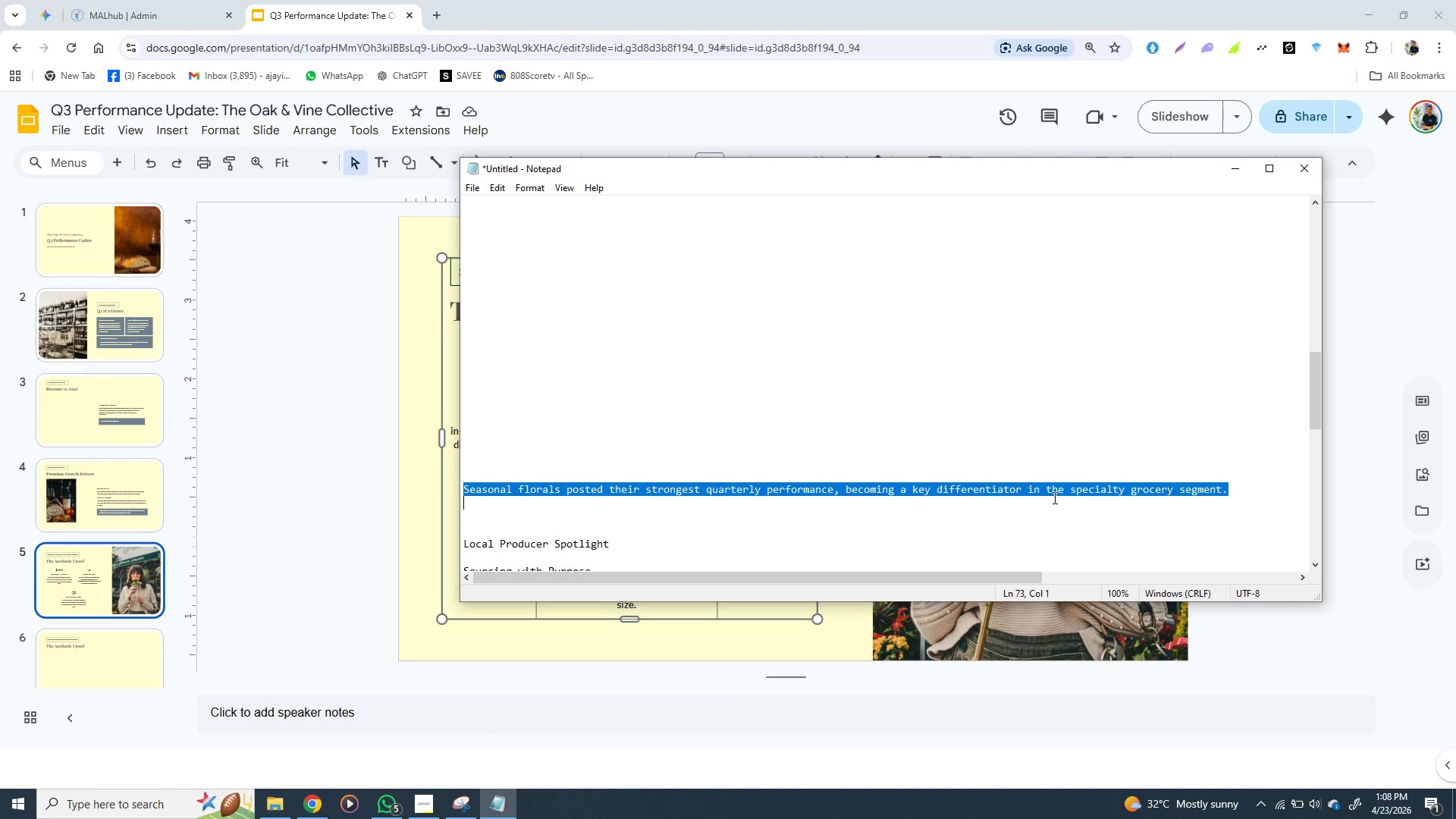 
key(Control+X)
 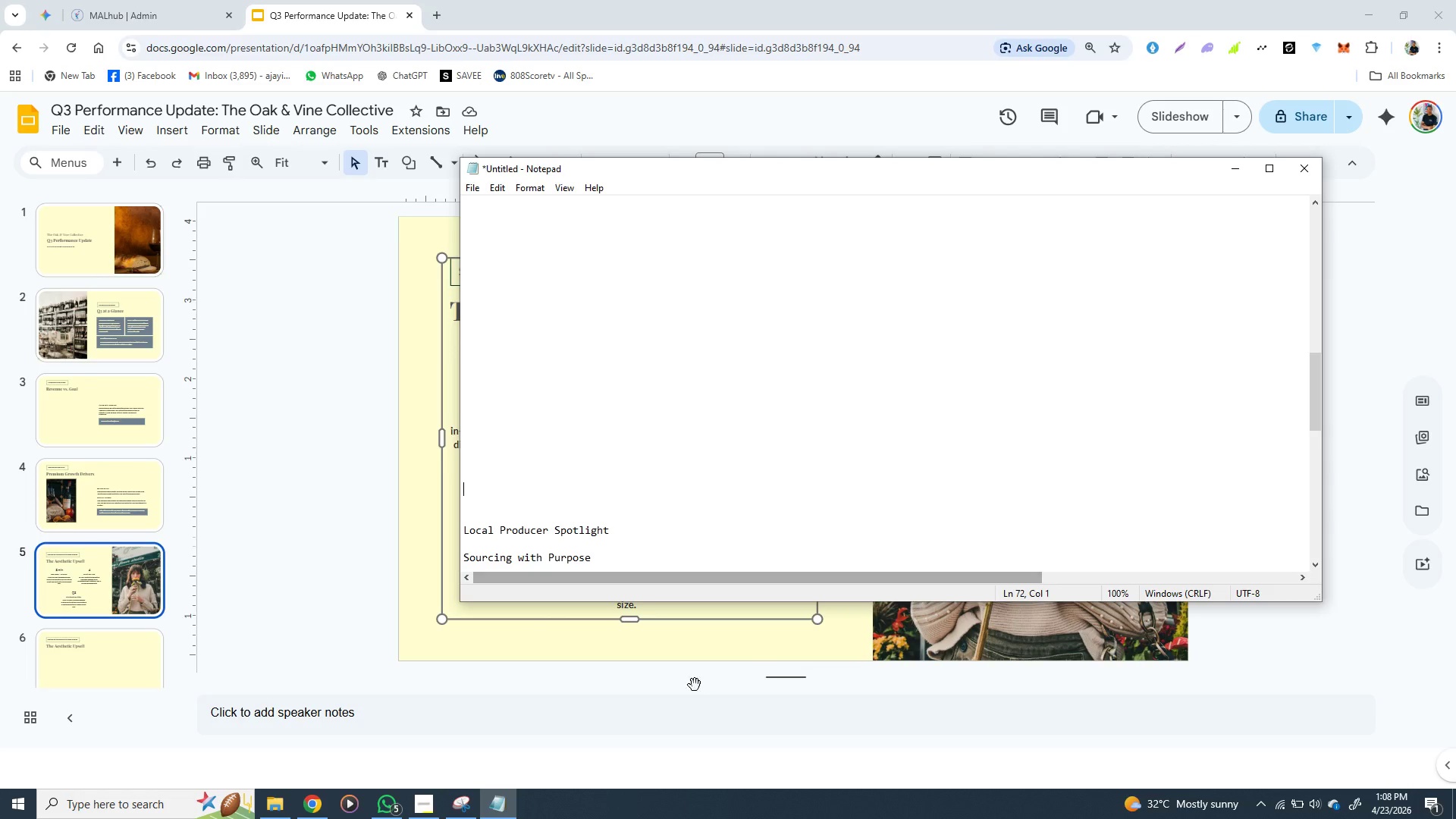 
left_click([662, 669])
 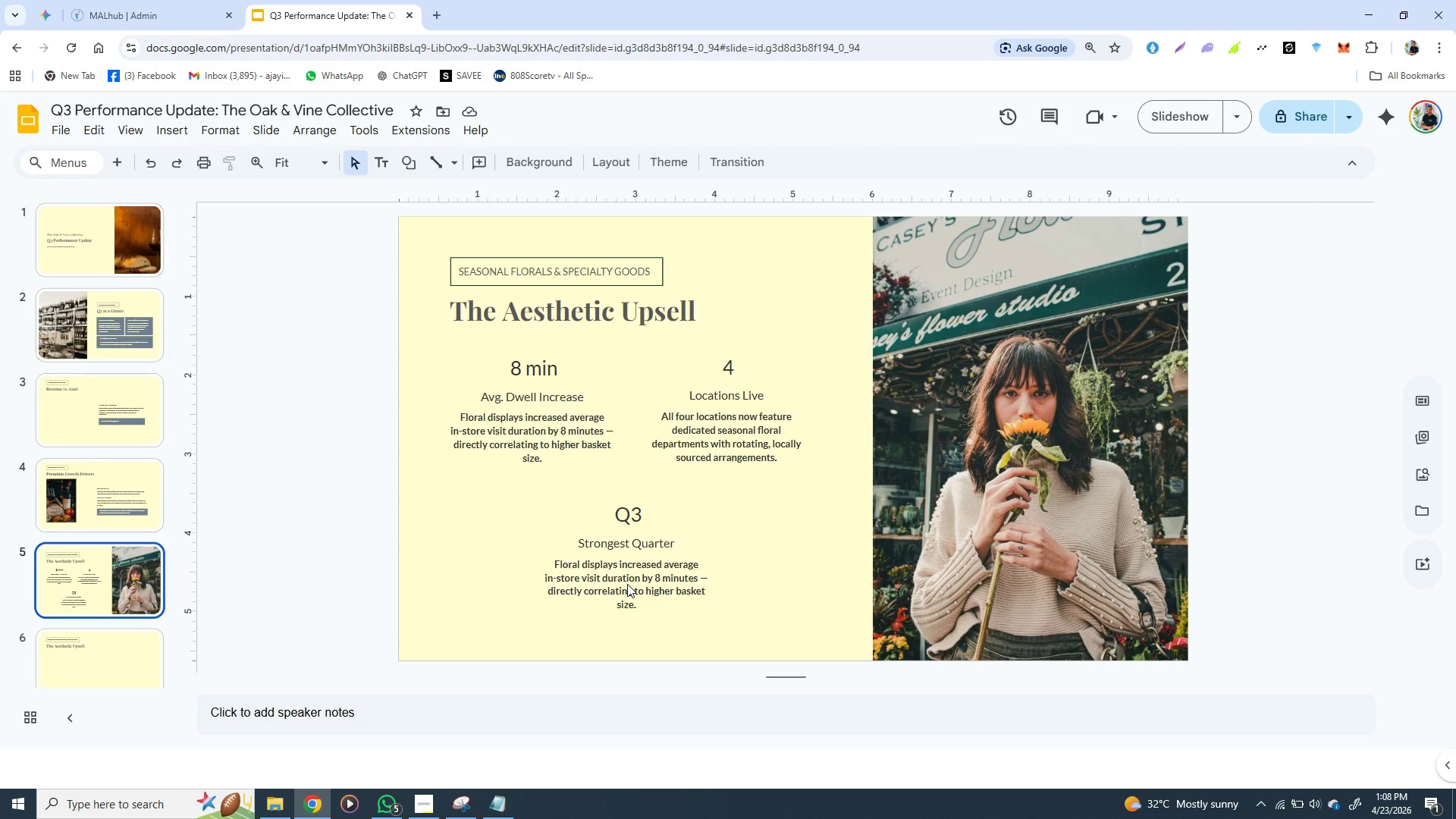 
double_click([627, 584])
 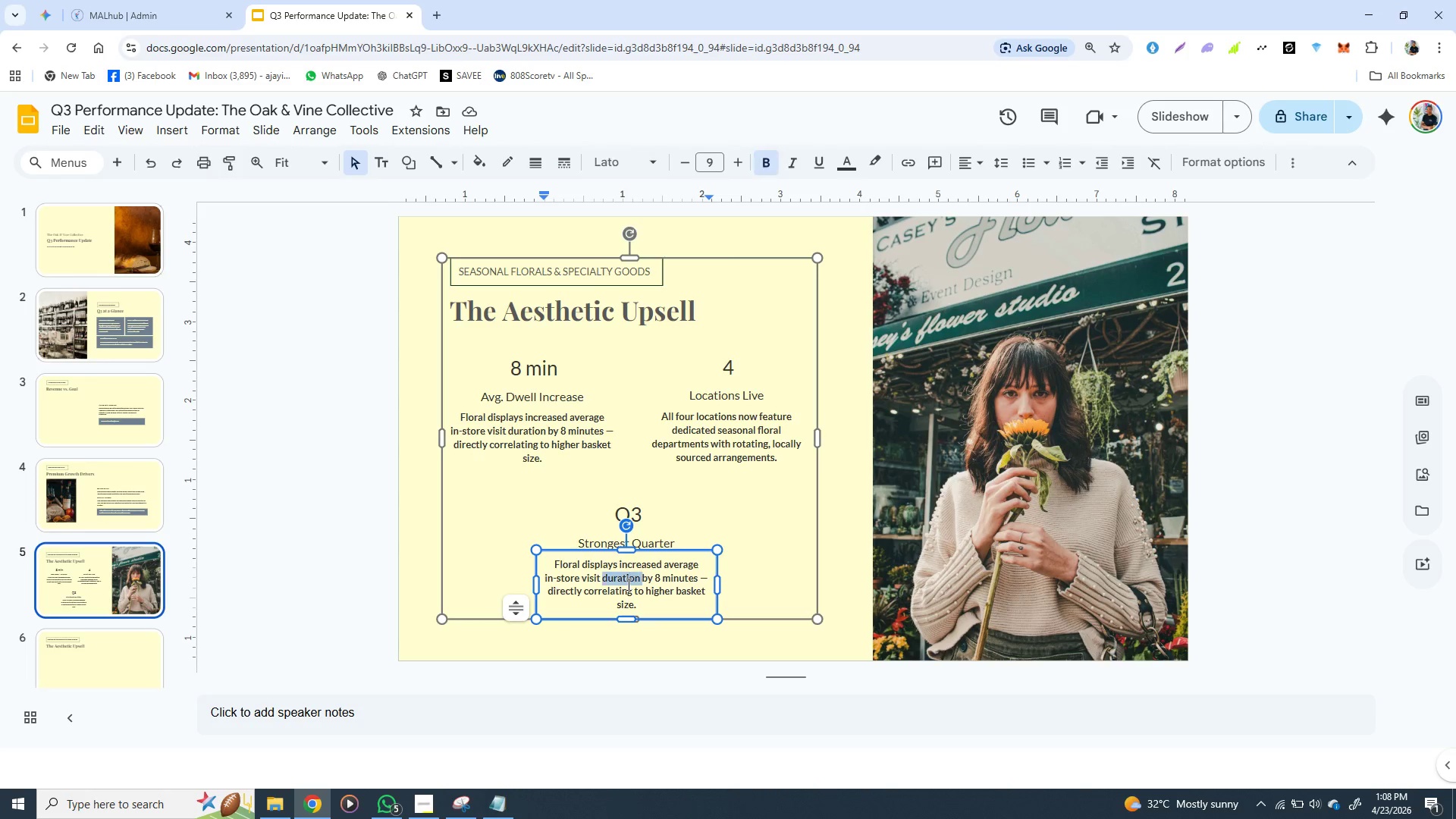 
triple_click([627, 584])
 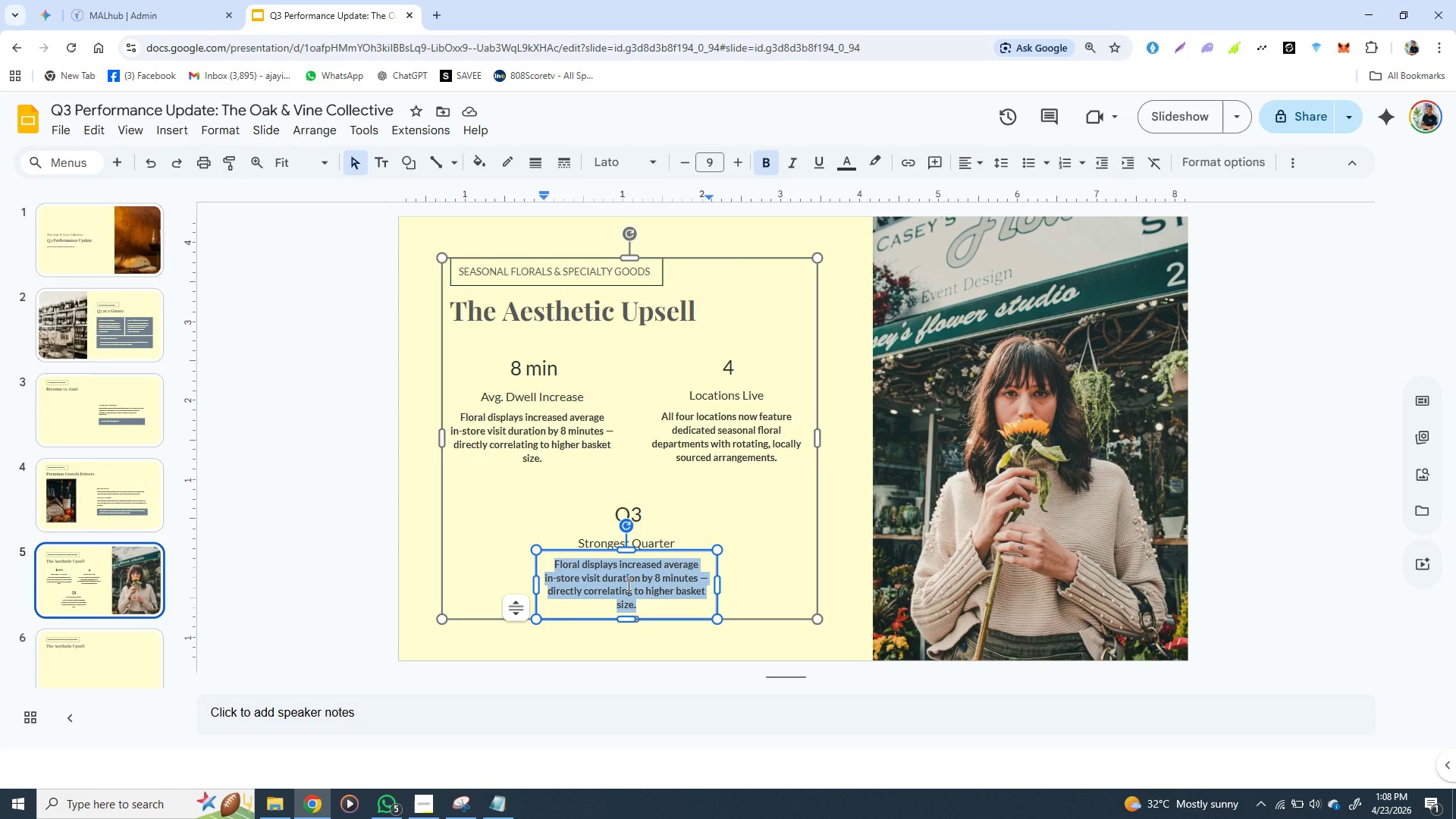 
key(Control+V)
 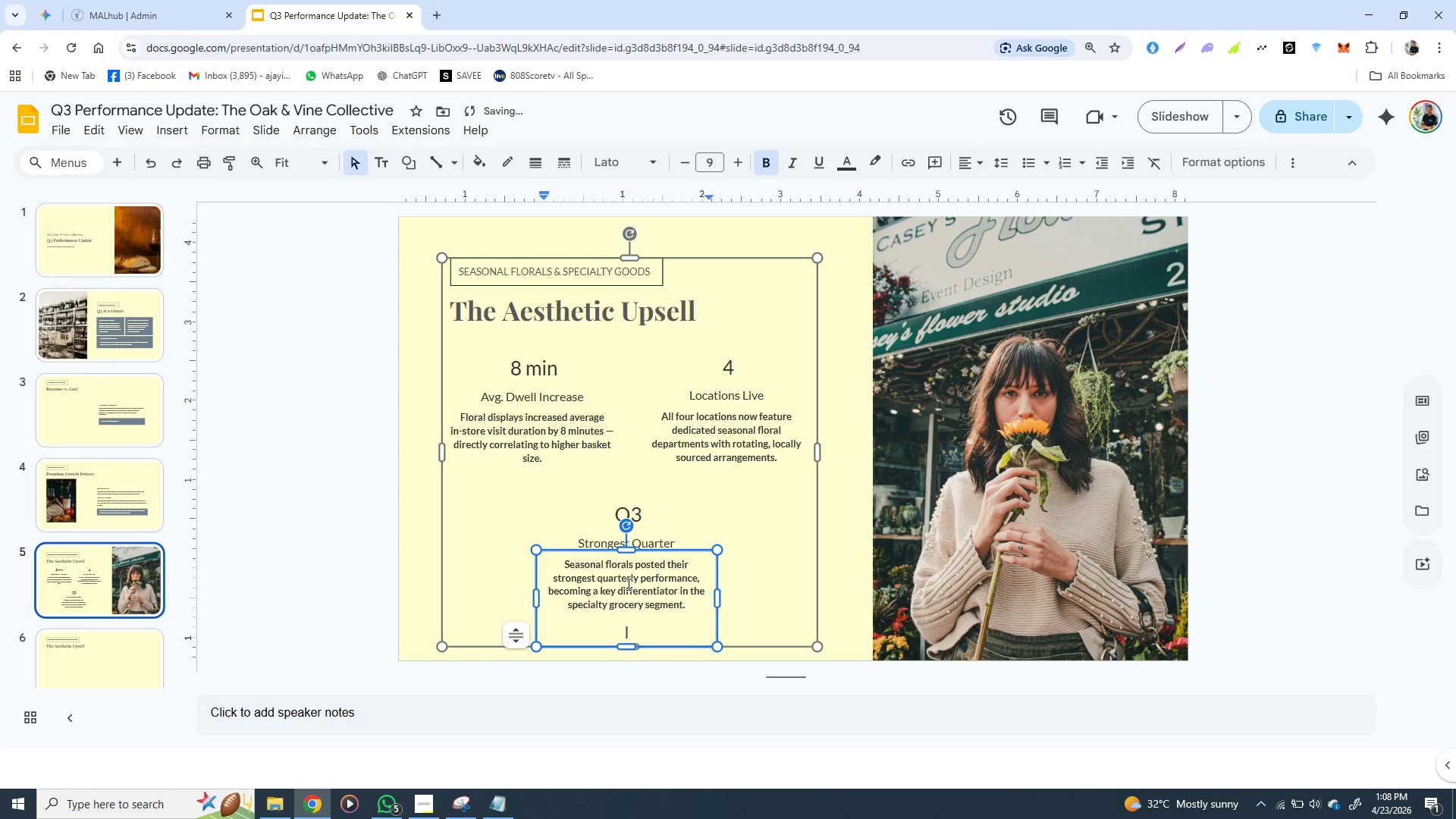 
key(Backspace)
 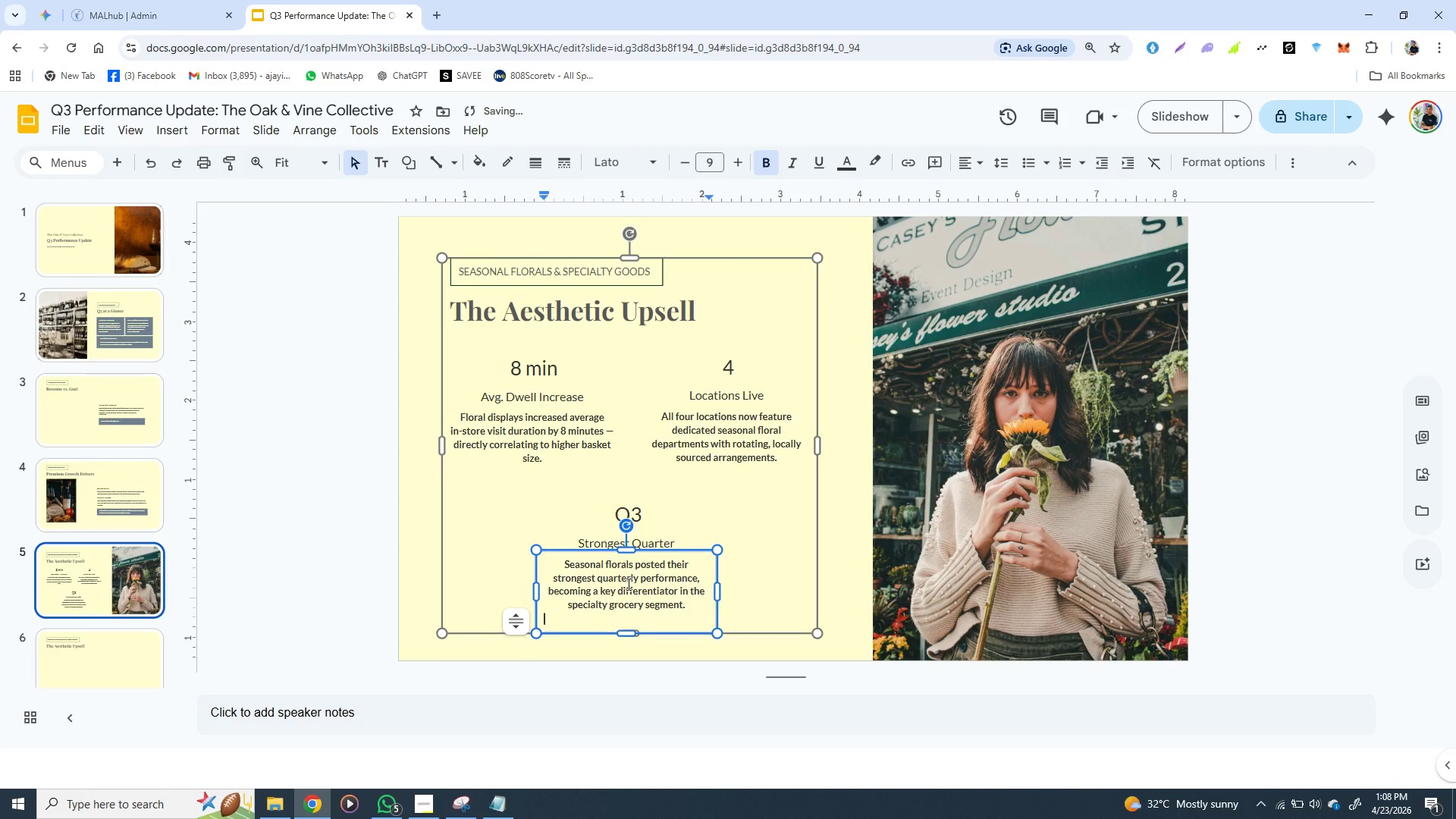 
key(Backspace)
 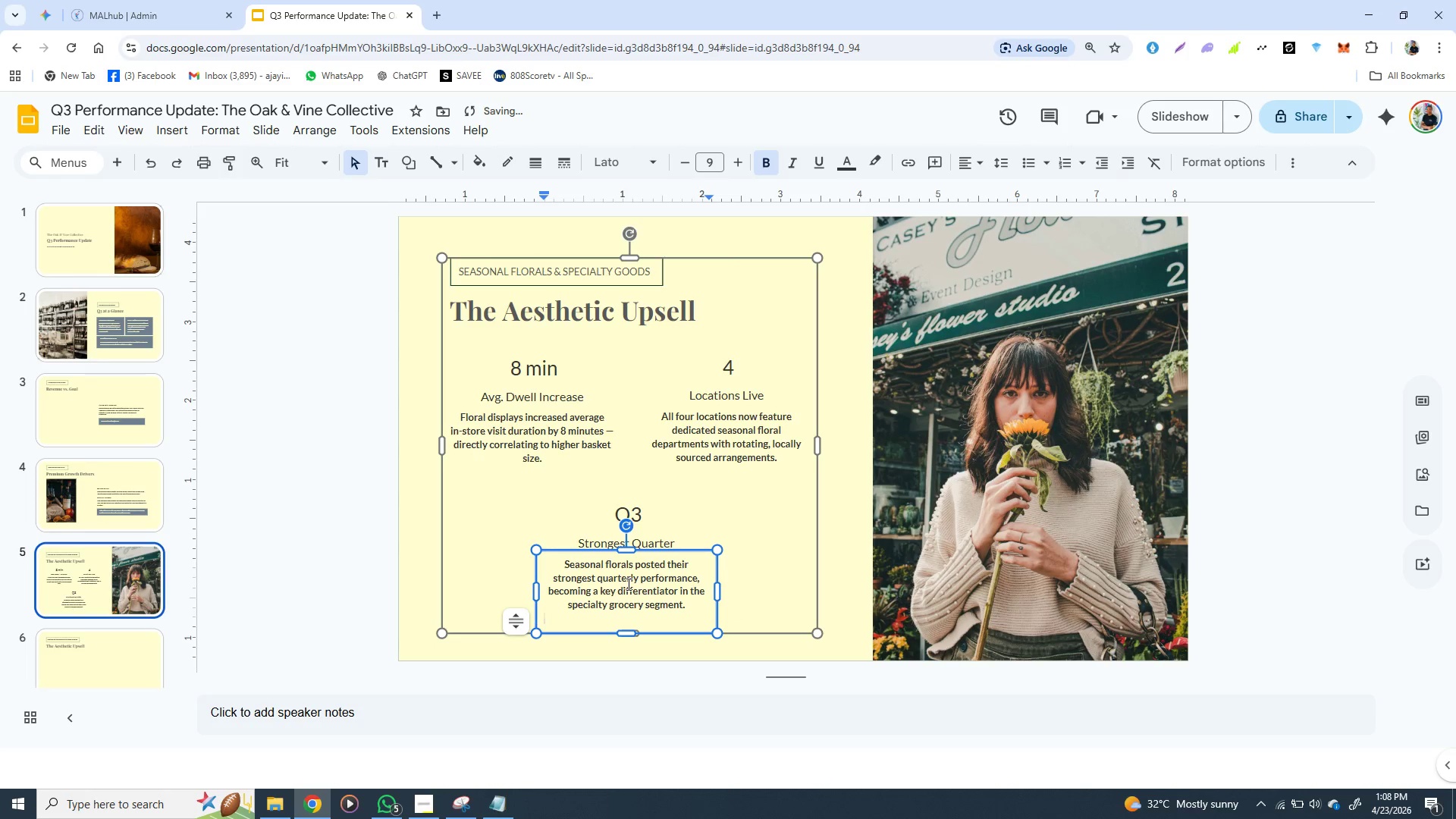 
key(Backspace)
 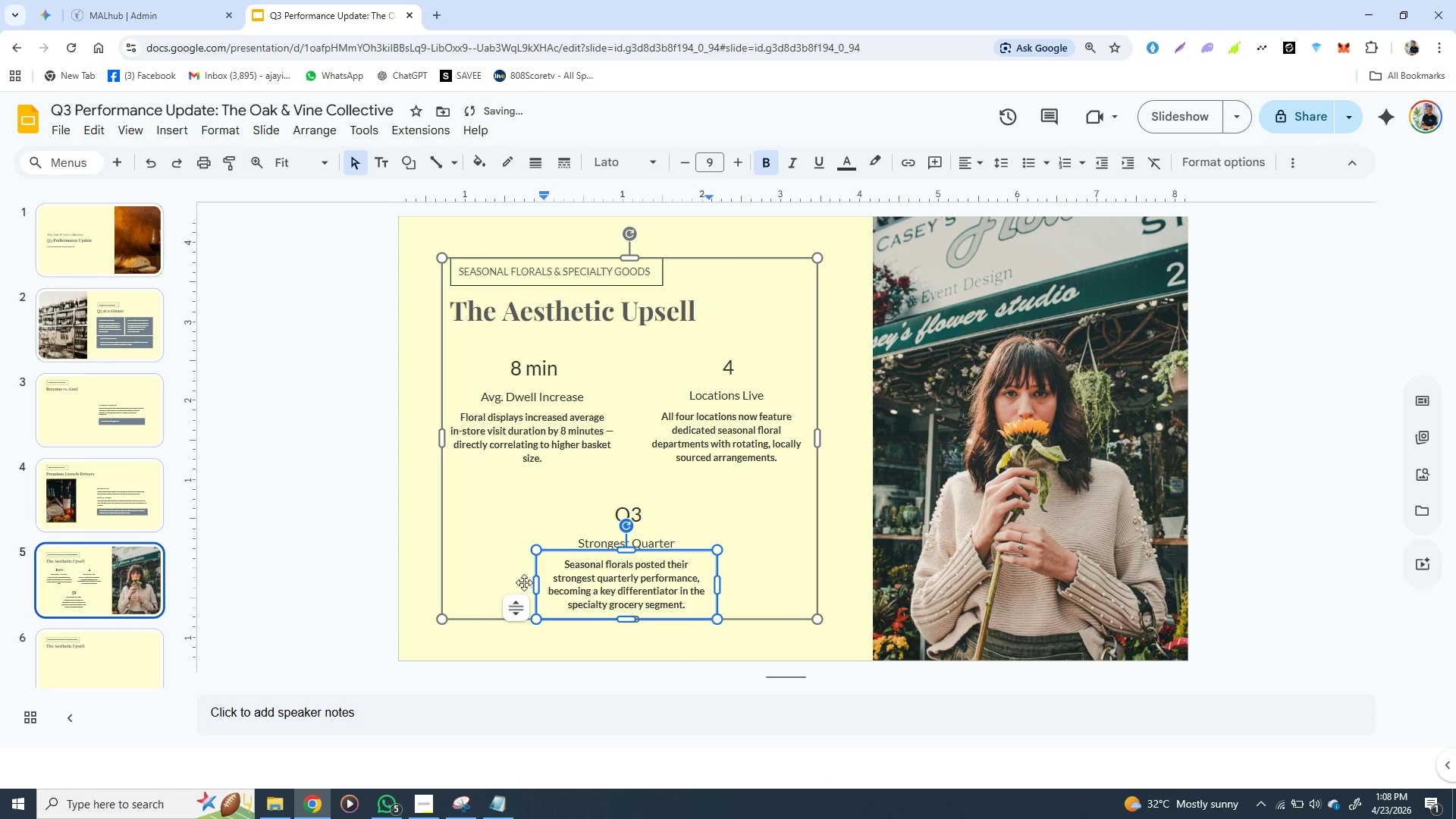 
left_click([443, 610])
 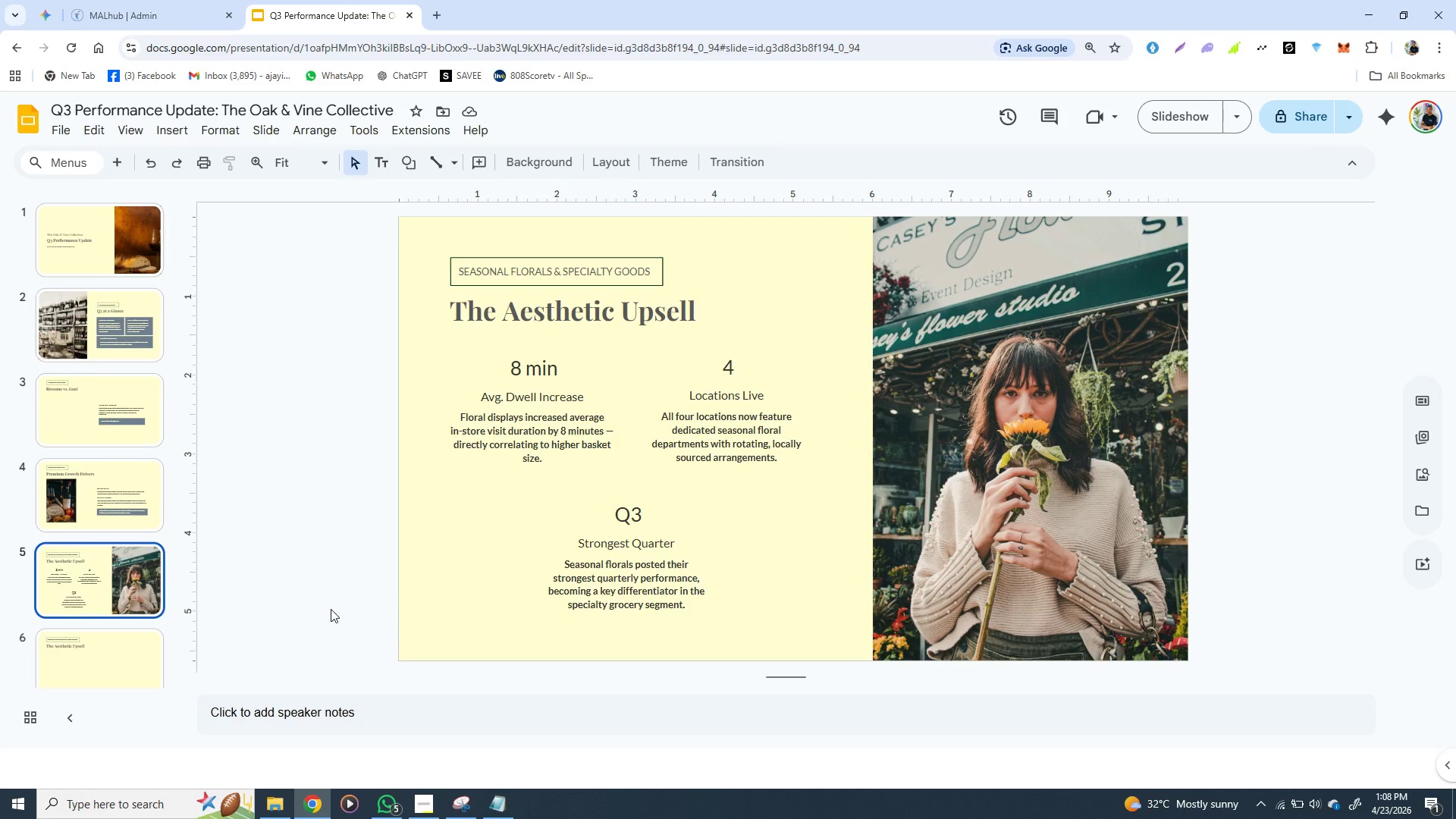 
wait(5.08)
 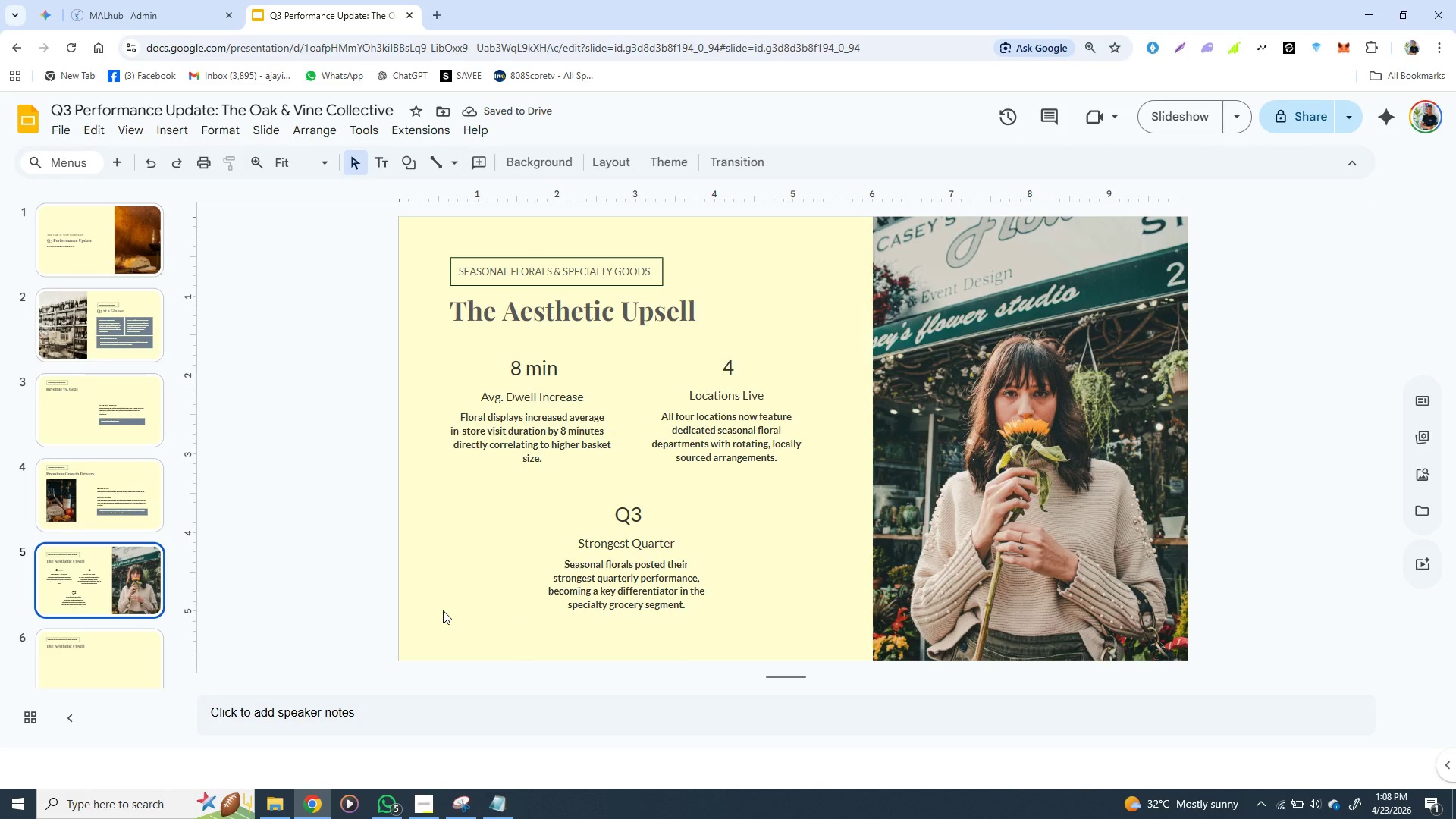 
left_click([136, 661])
 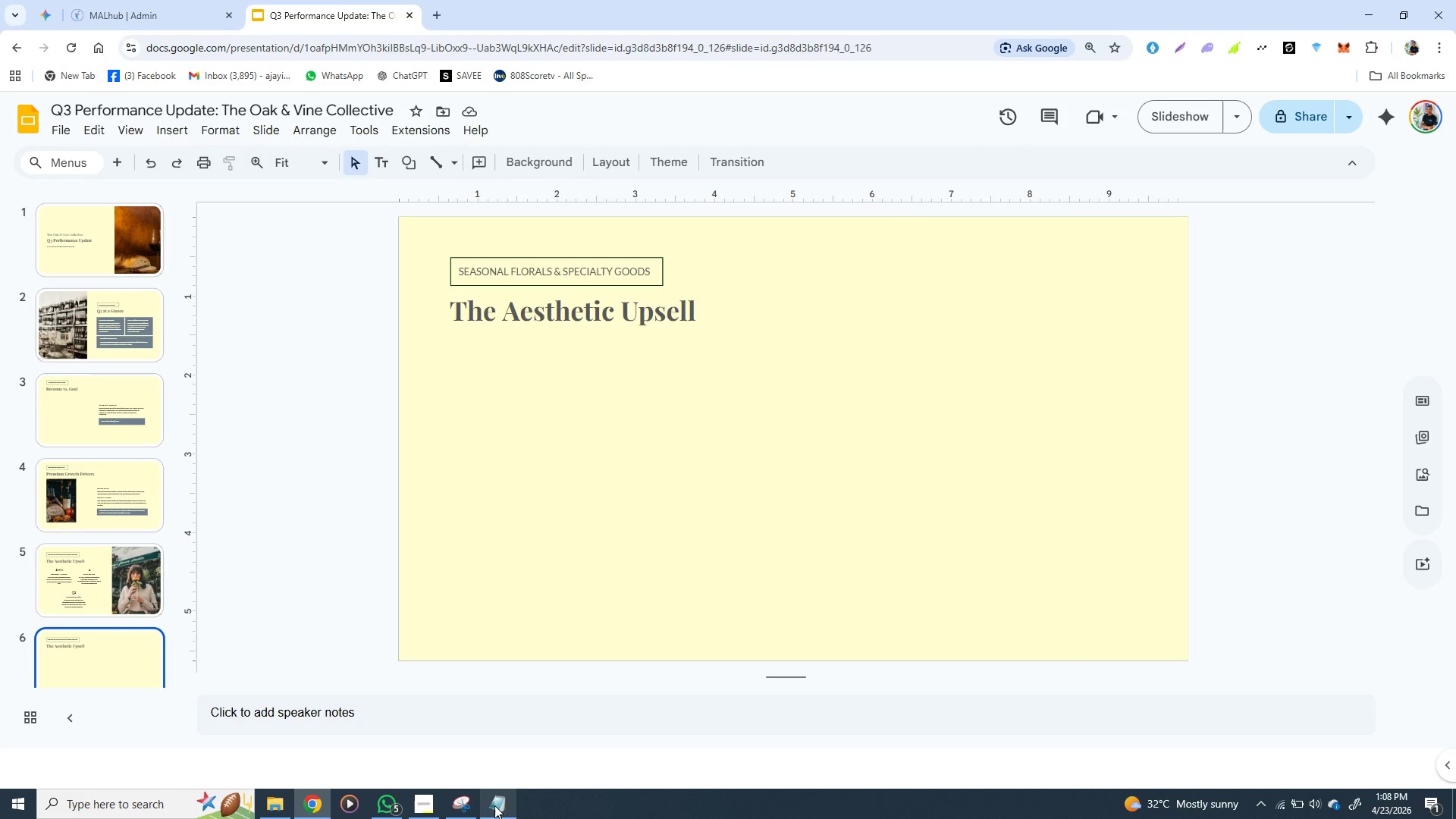 
left_click([495, 804])
 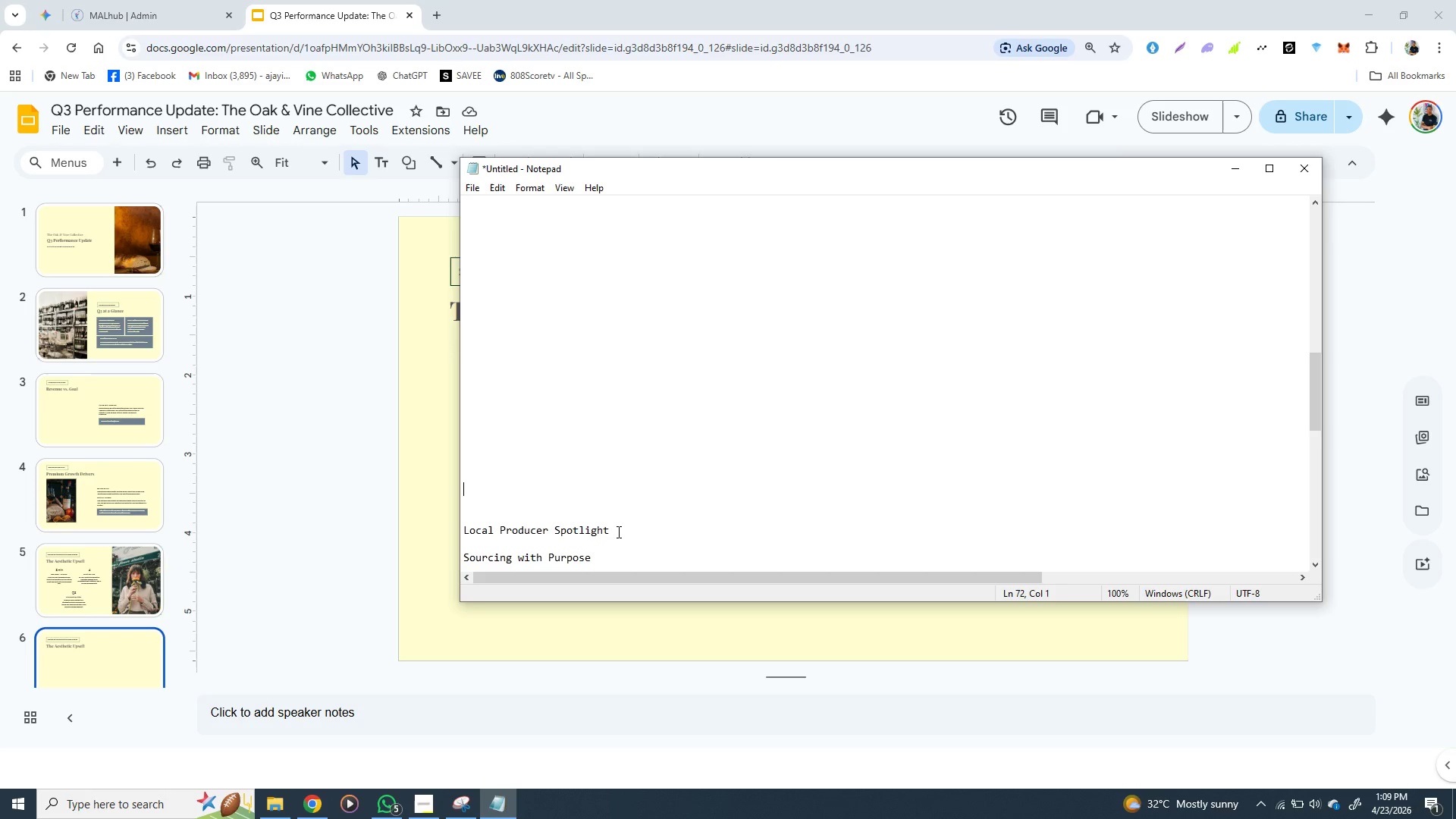 
wait(11.01)
 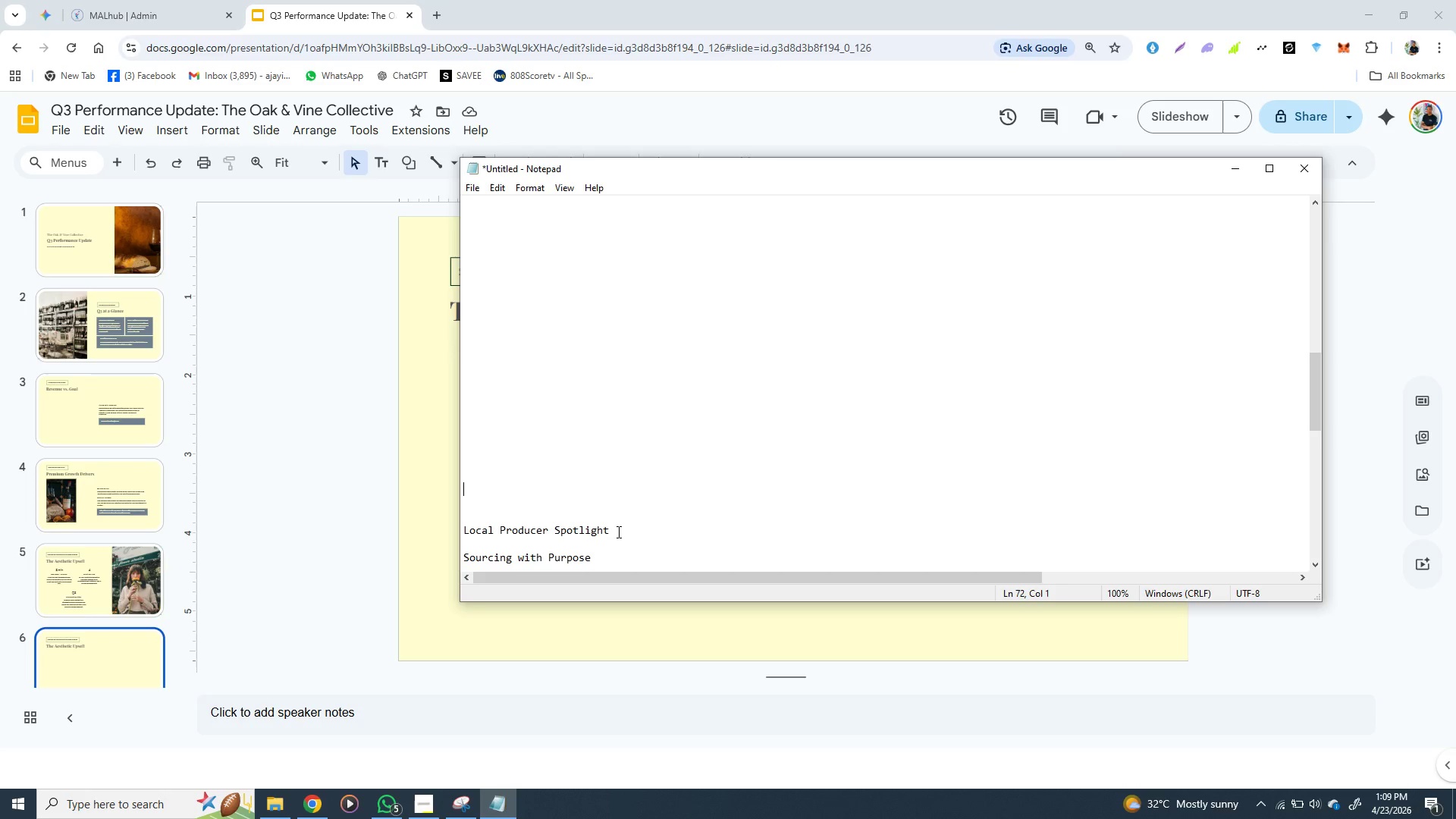 
left_click([121, 657])
 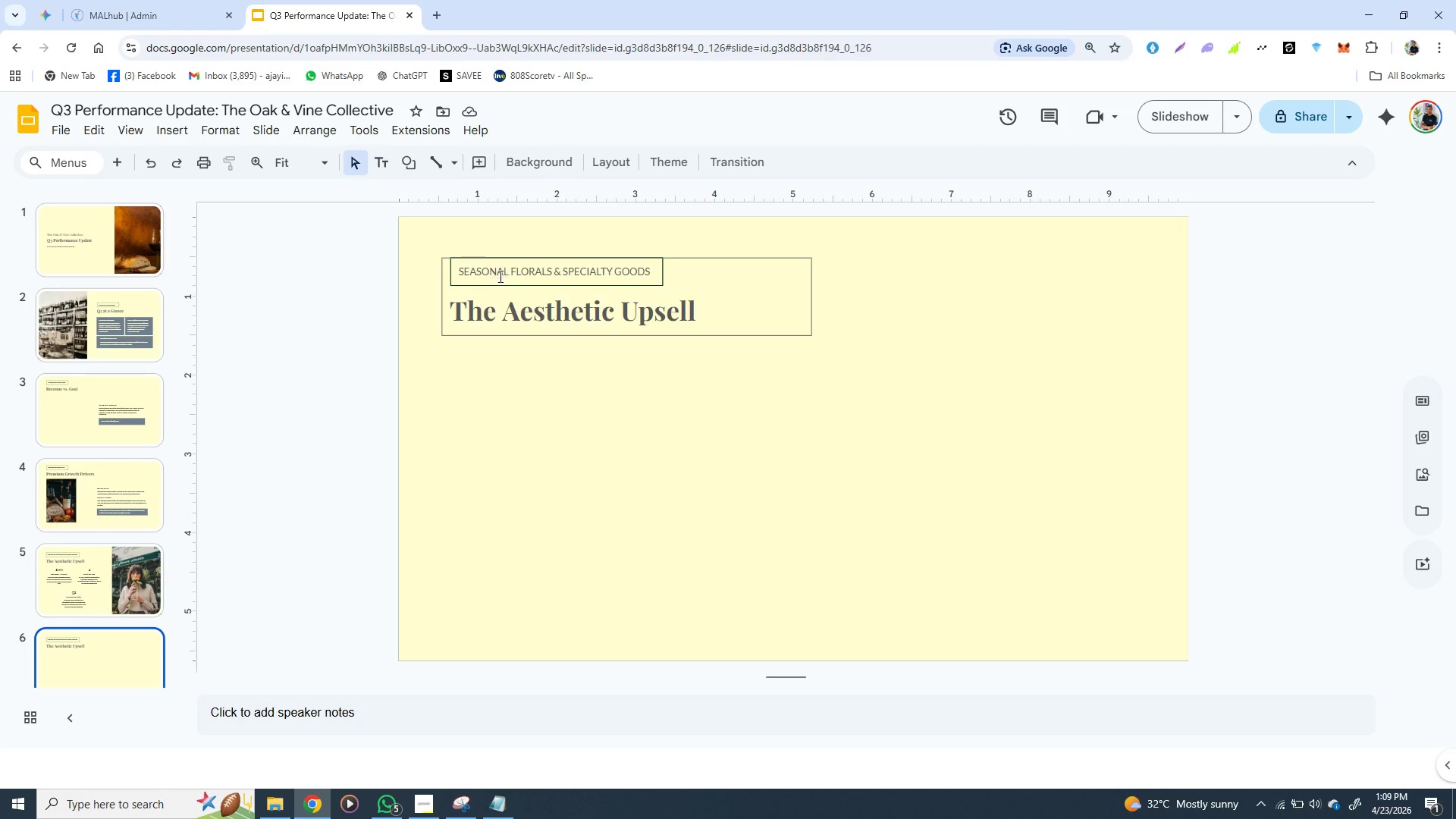 
double_click([498, 275])
 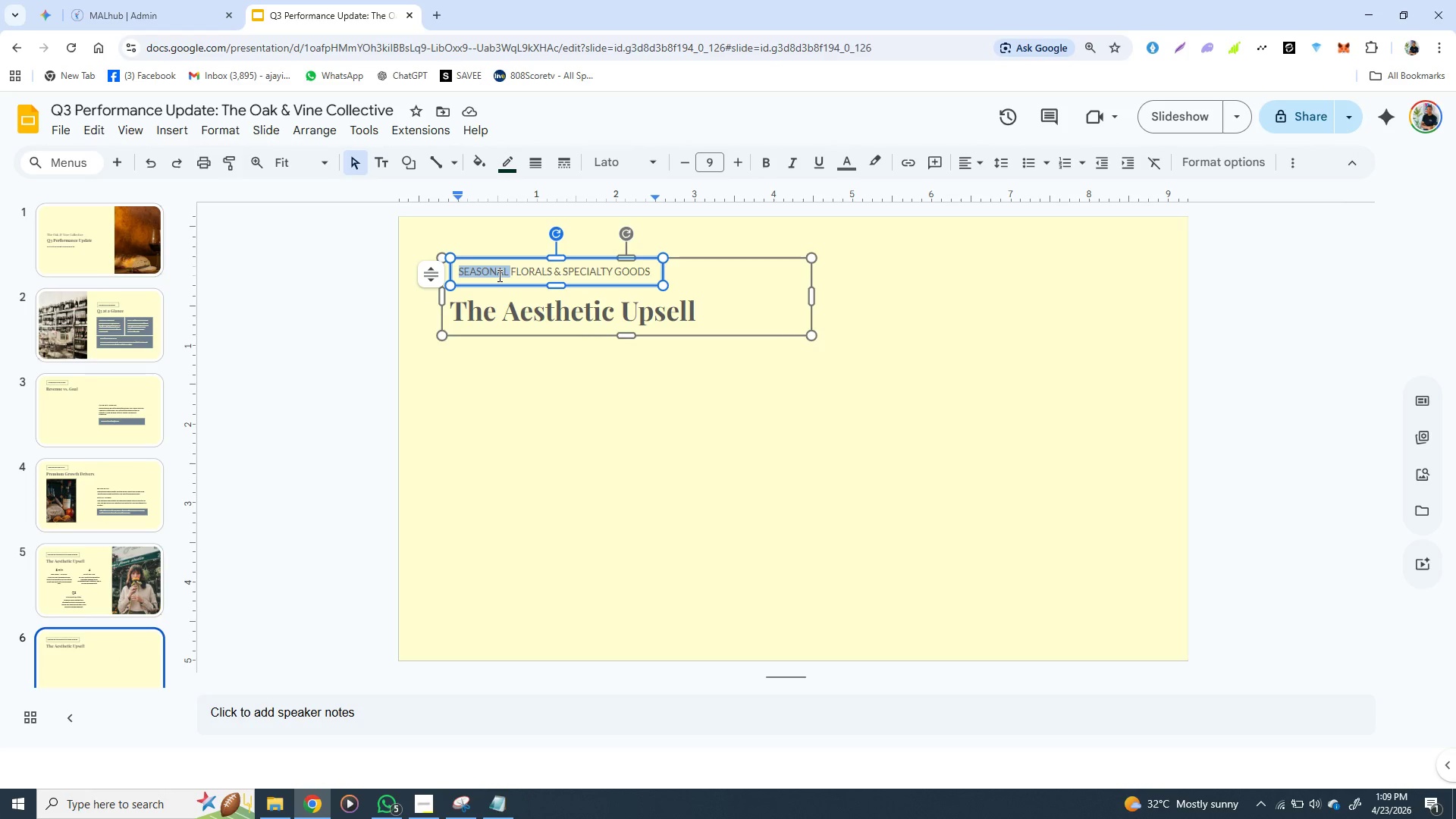 
triple_click([498, 275])
 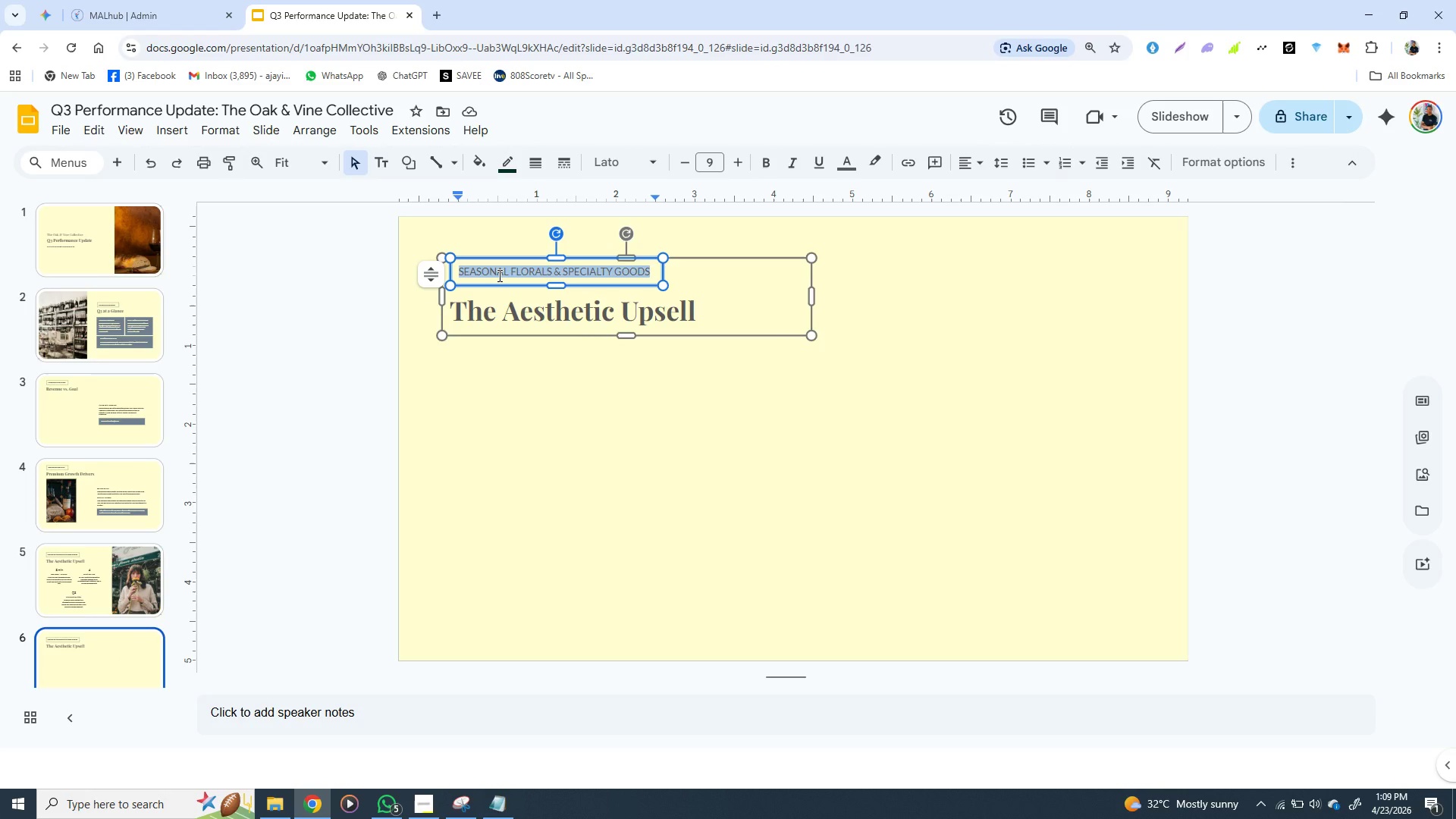 
type(LOCAL PRO)
 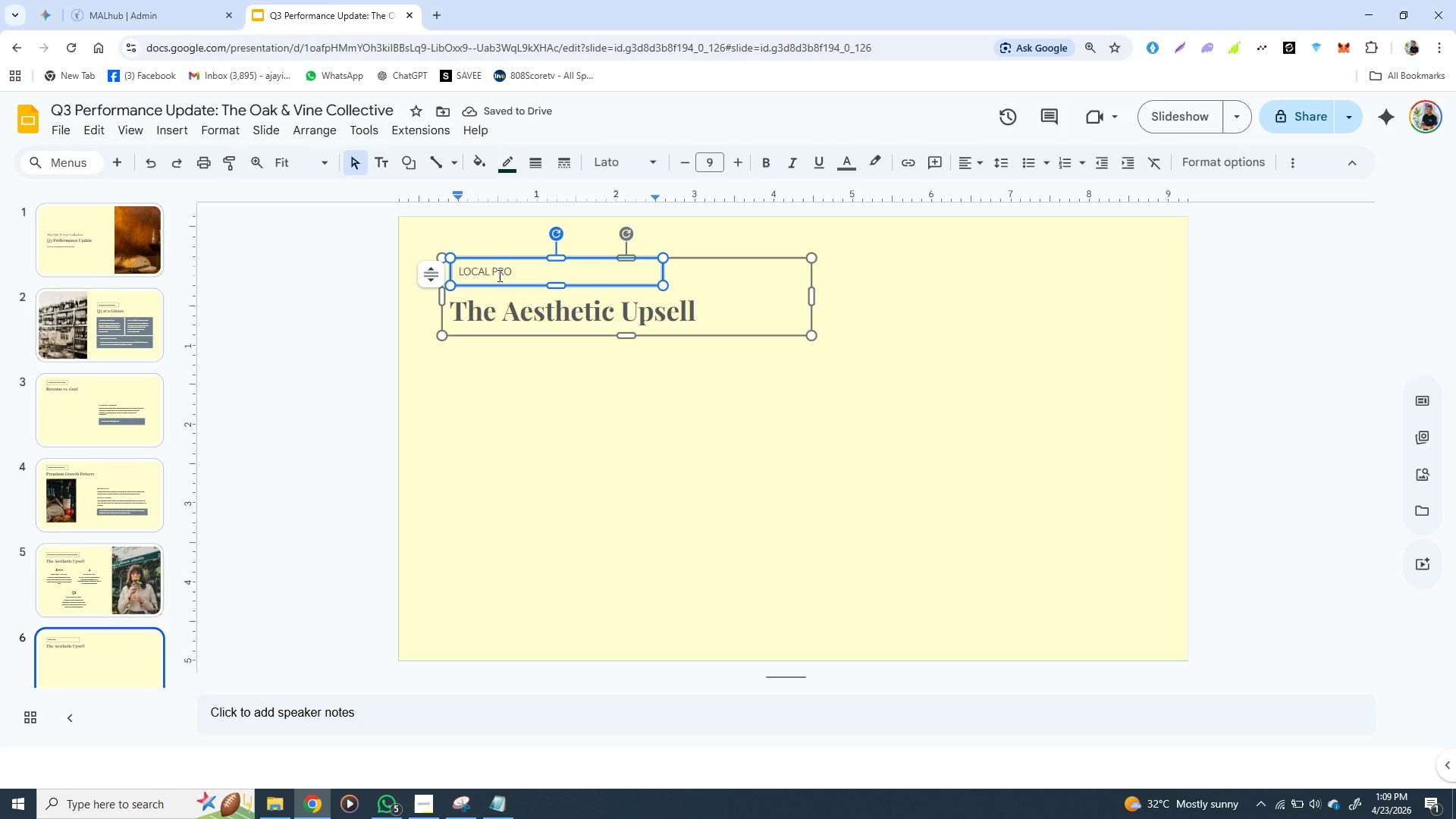 
type(DE)
 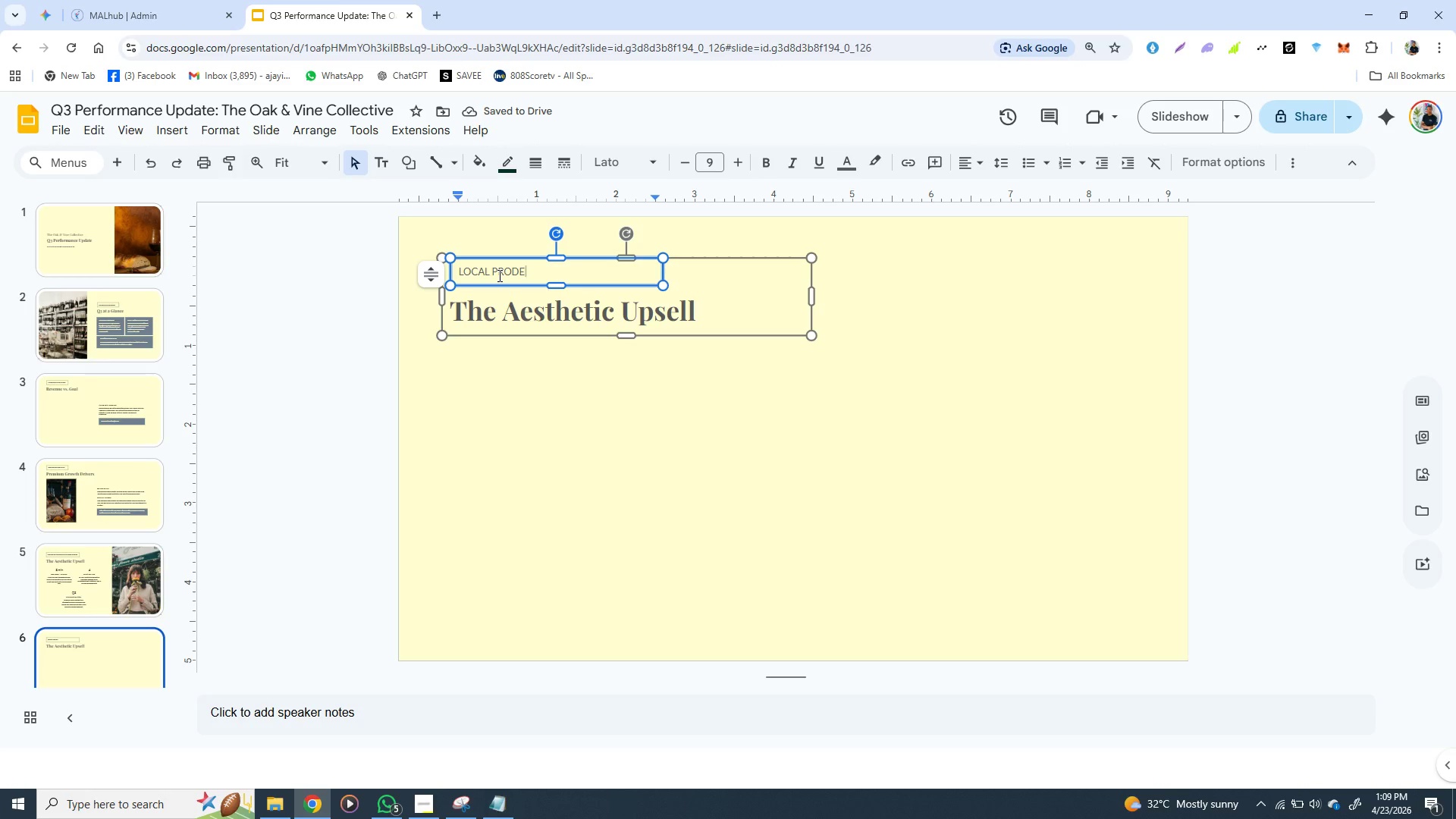 
type(CER )
 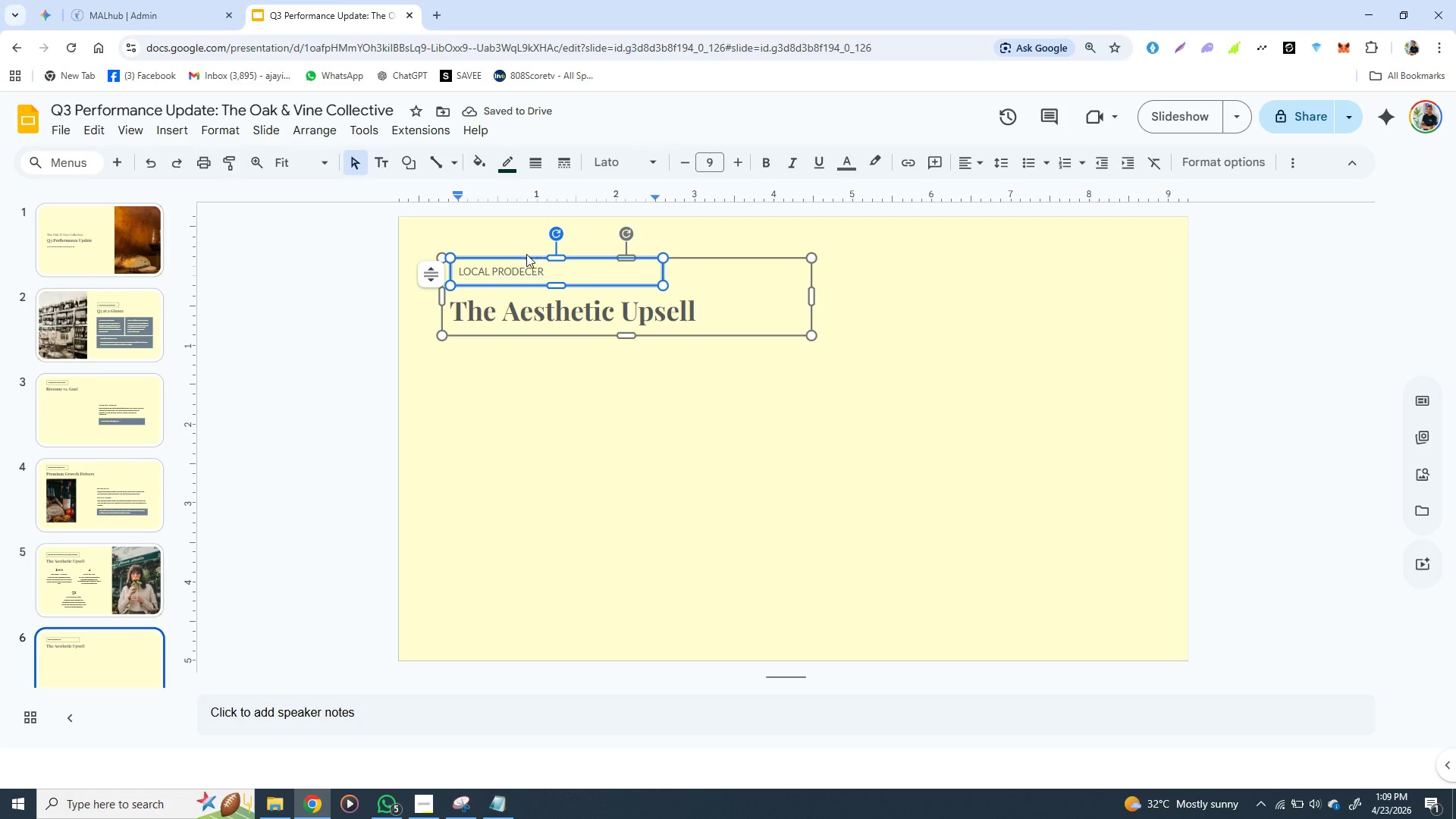 
wait(6.17)
 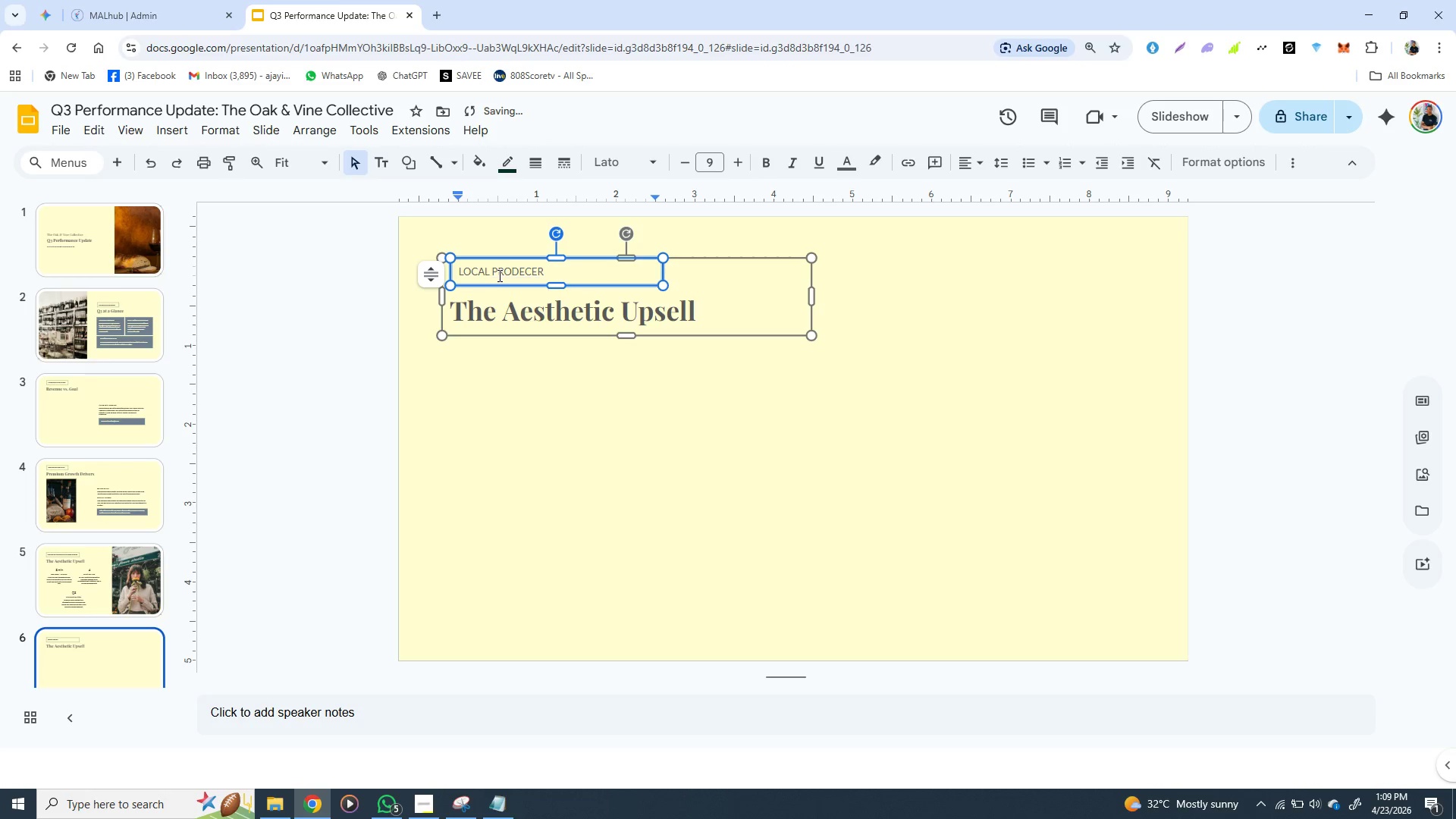 
key(Backspace)
key(Backspace)
key(Backspace)
key(Backspace)
key(Backspace)
type(UCER)
key(Backspace)
 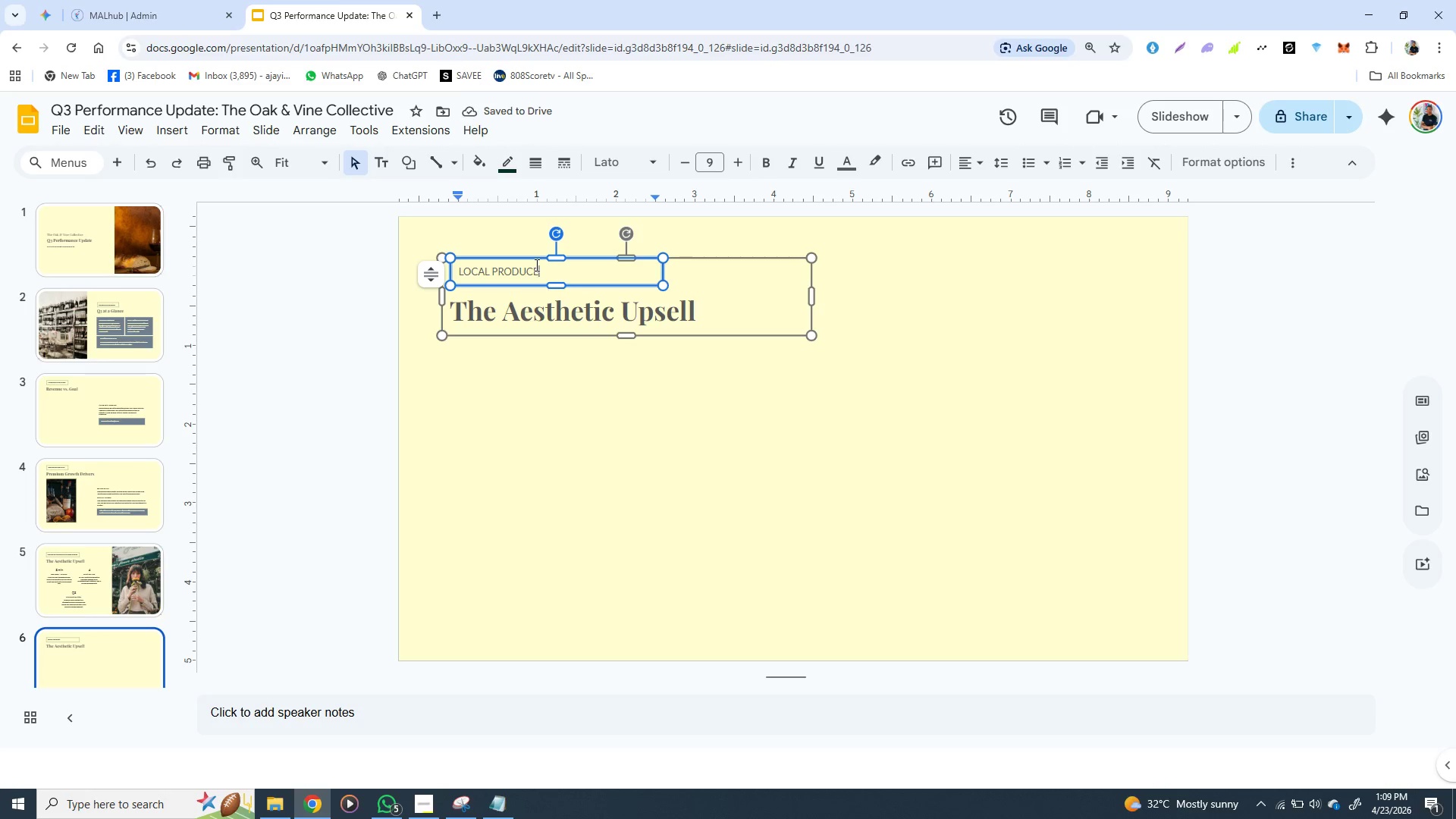 
type(E)
key(Backspace)
type(R SO)
key(Backspace)
type(POT)
 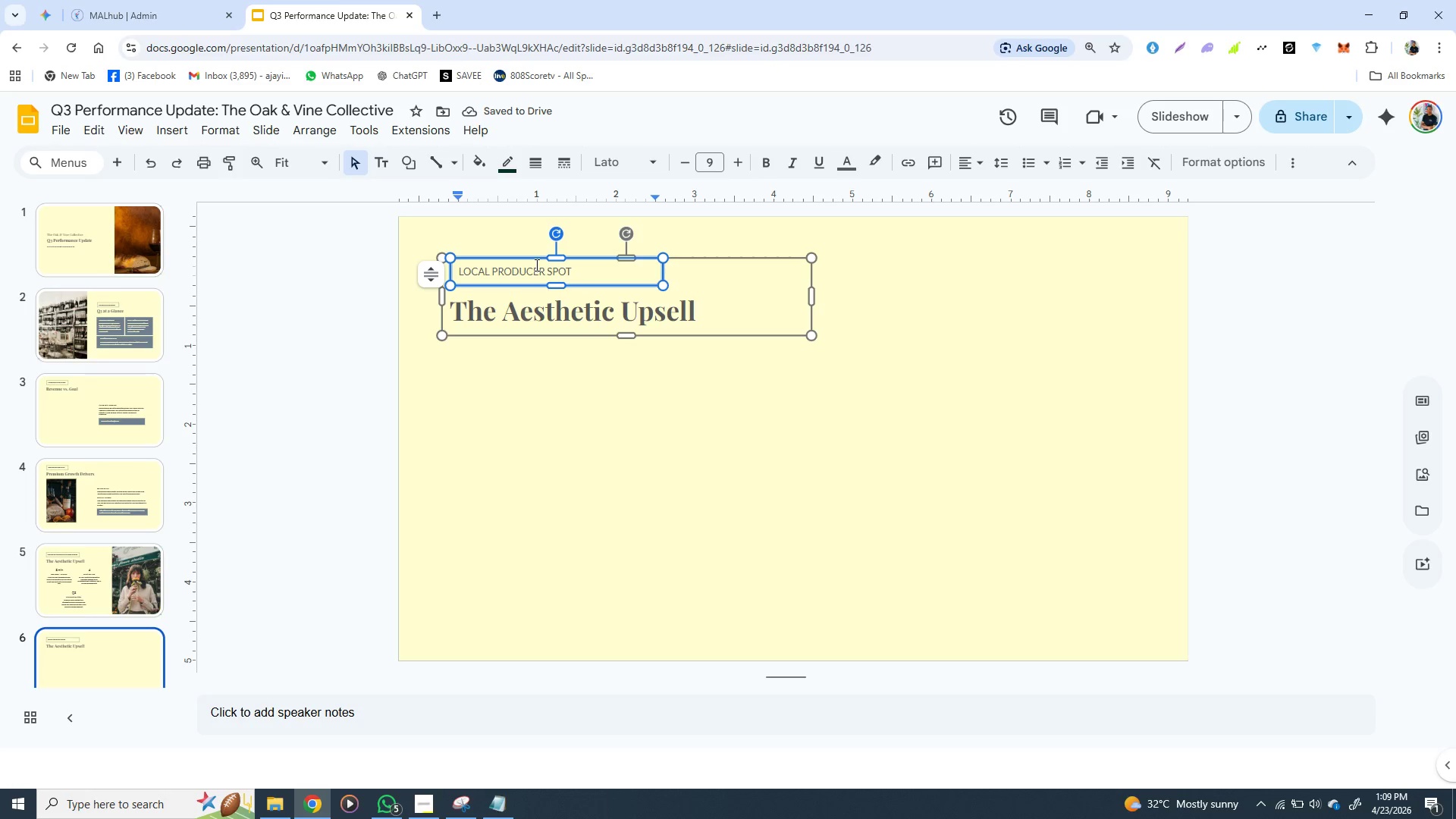 
type(LIGH)
 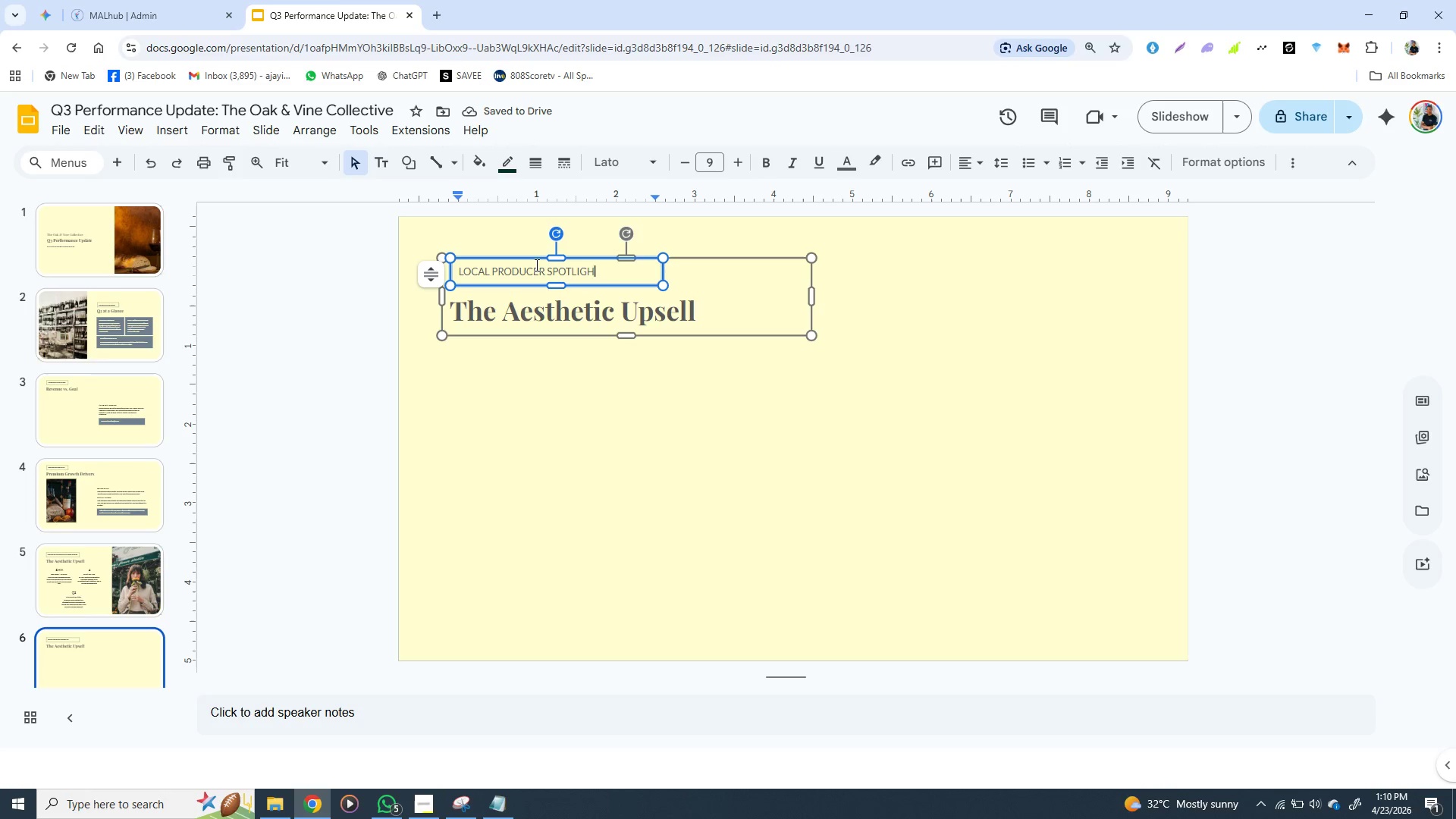 
key(T)
 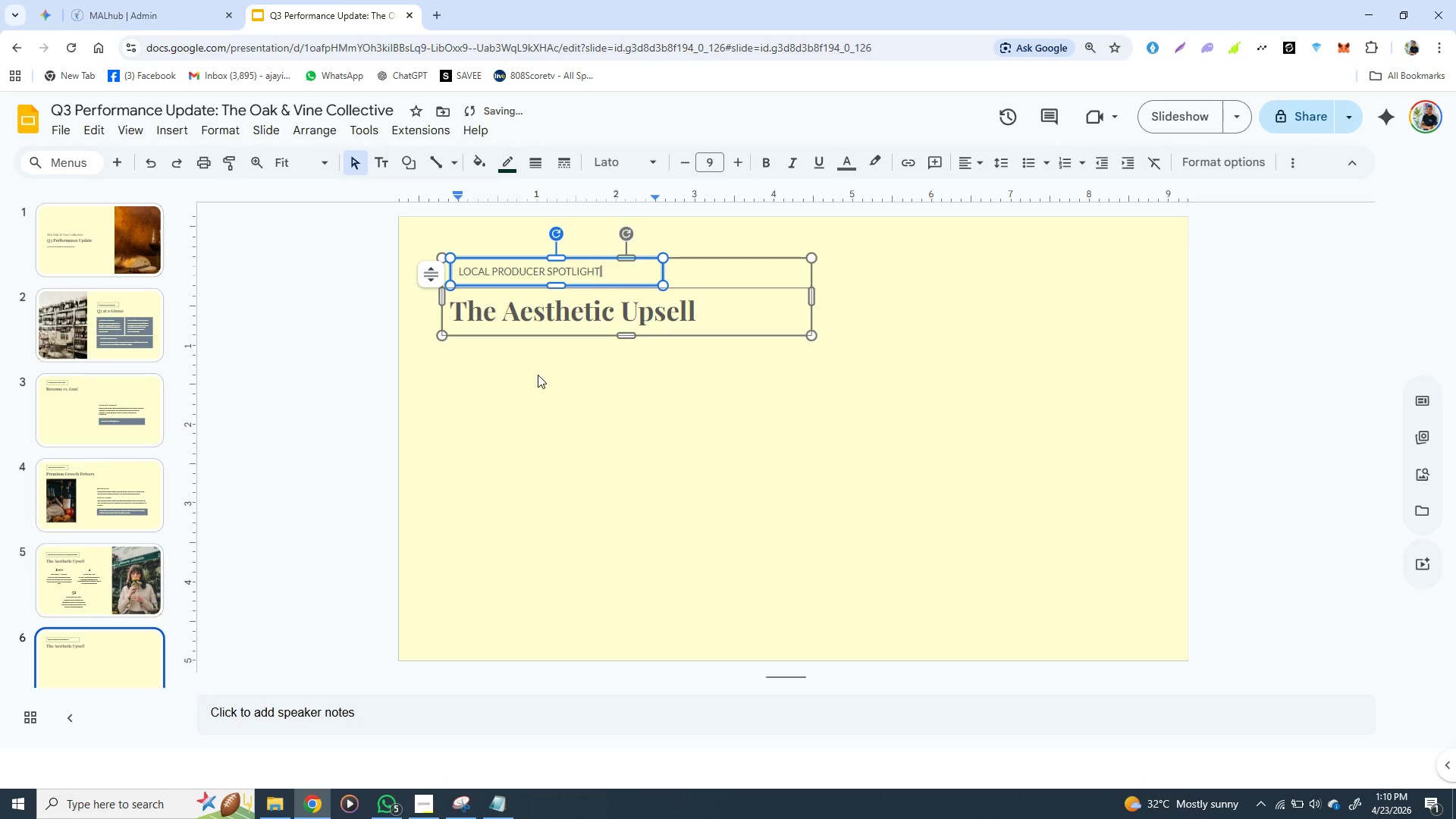 
left_click([539, 411])
 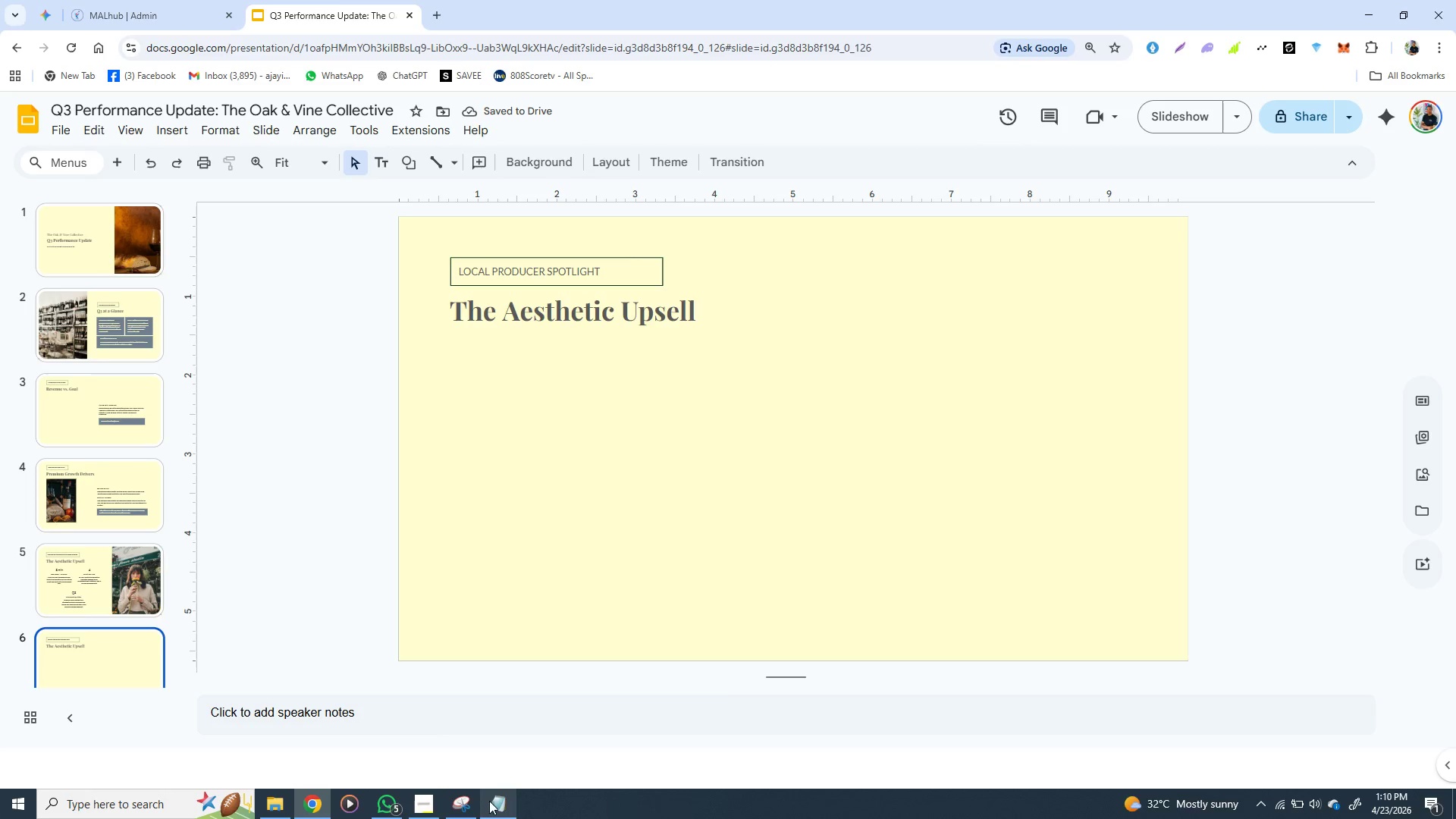 
left_click([495, 806])
 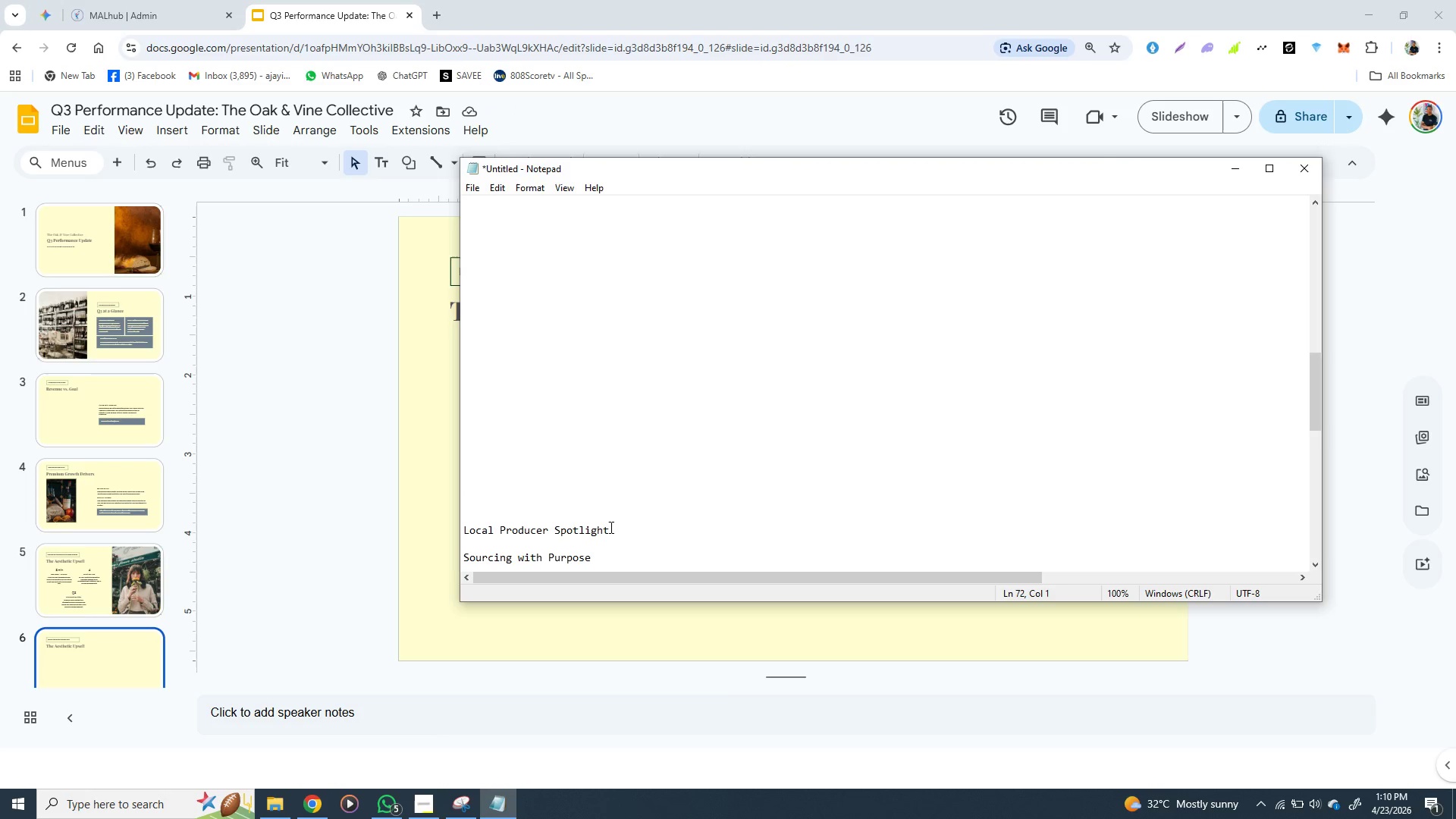 
double_click([610, 527])
 